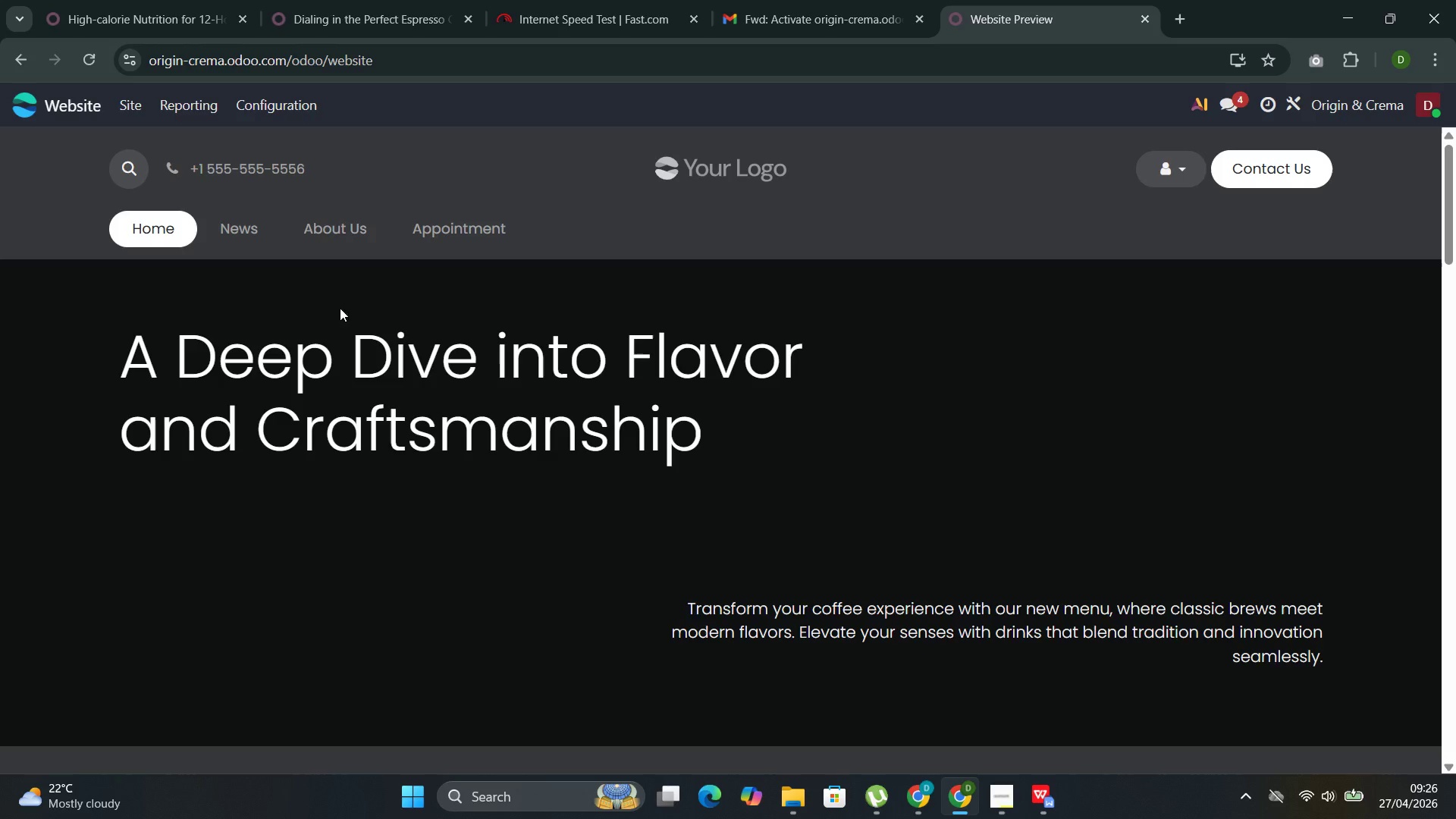 
left_click([257, 233])
 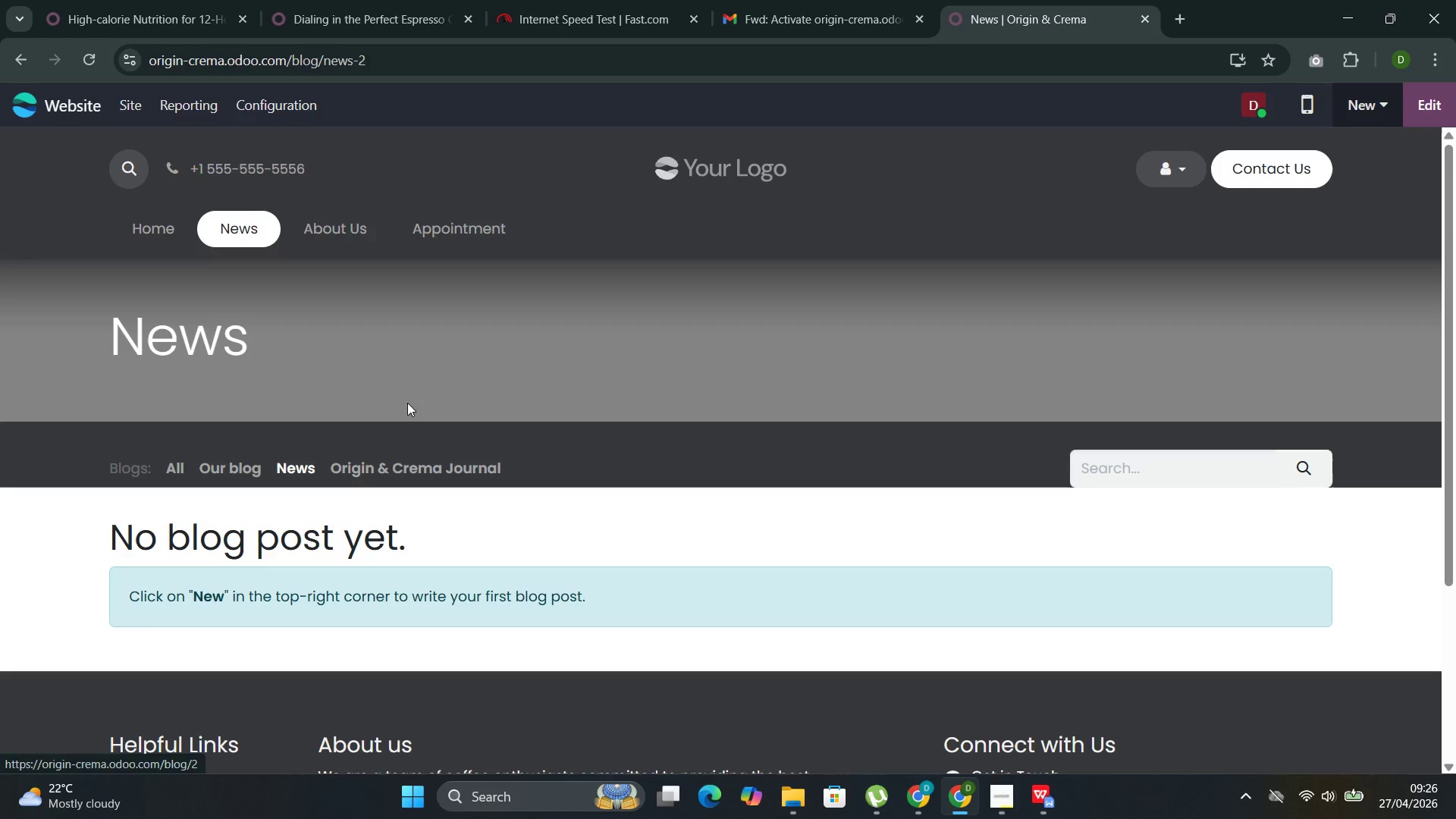 
left_click([417, 471])
 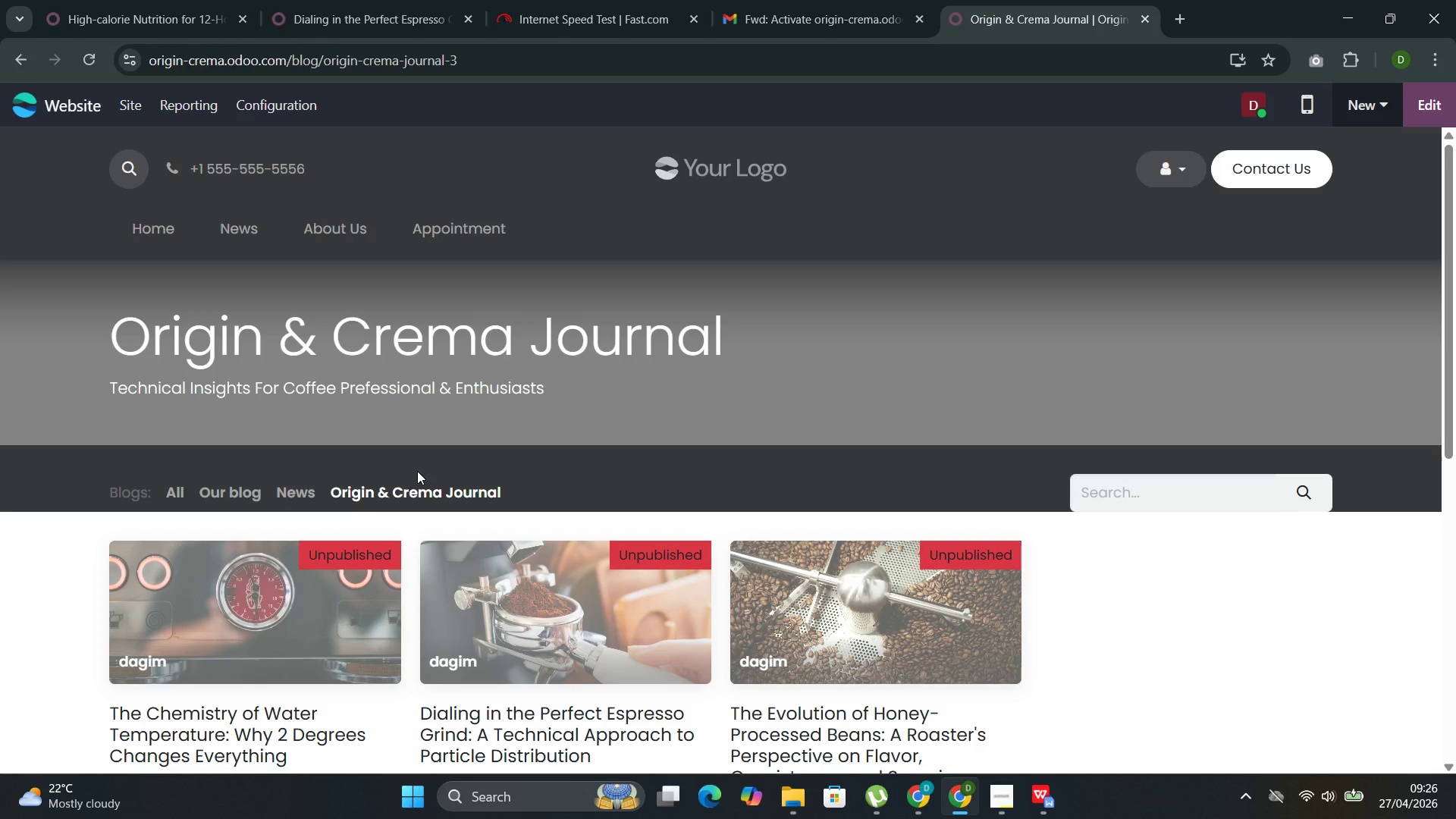 
wait(16.41)
 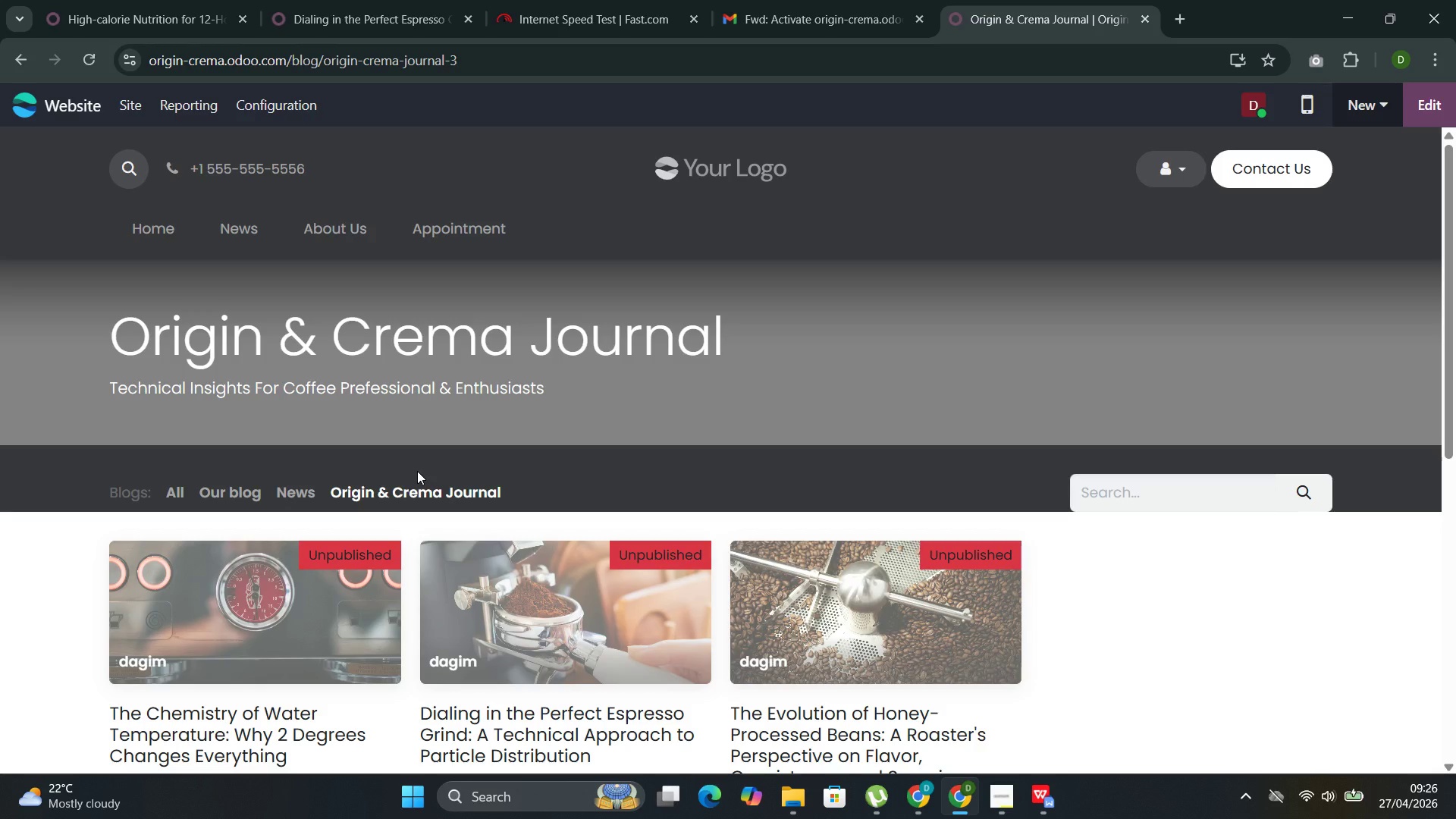 
left_click([834, 596])
 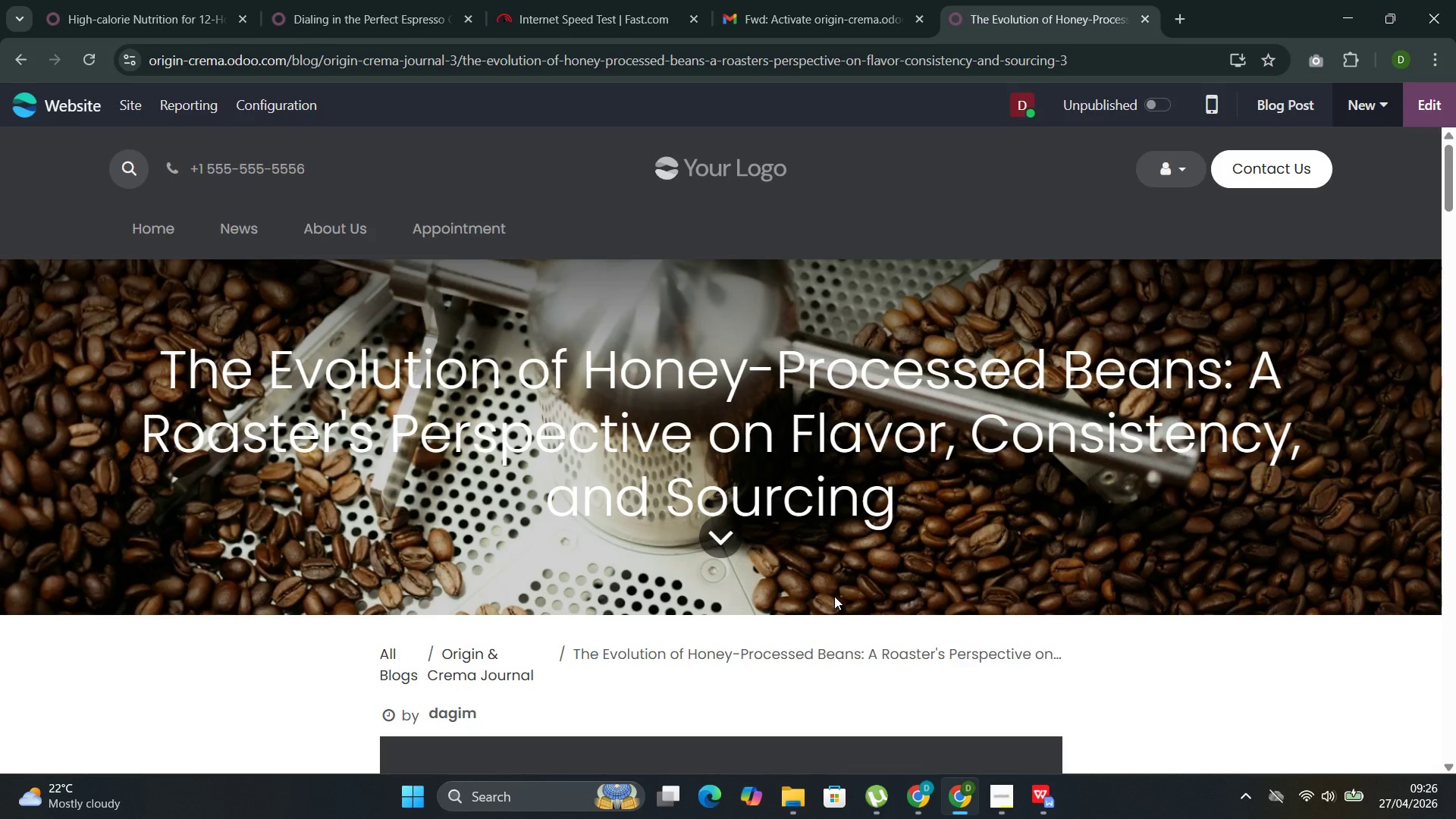 
wait(9.19)
 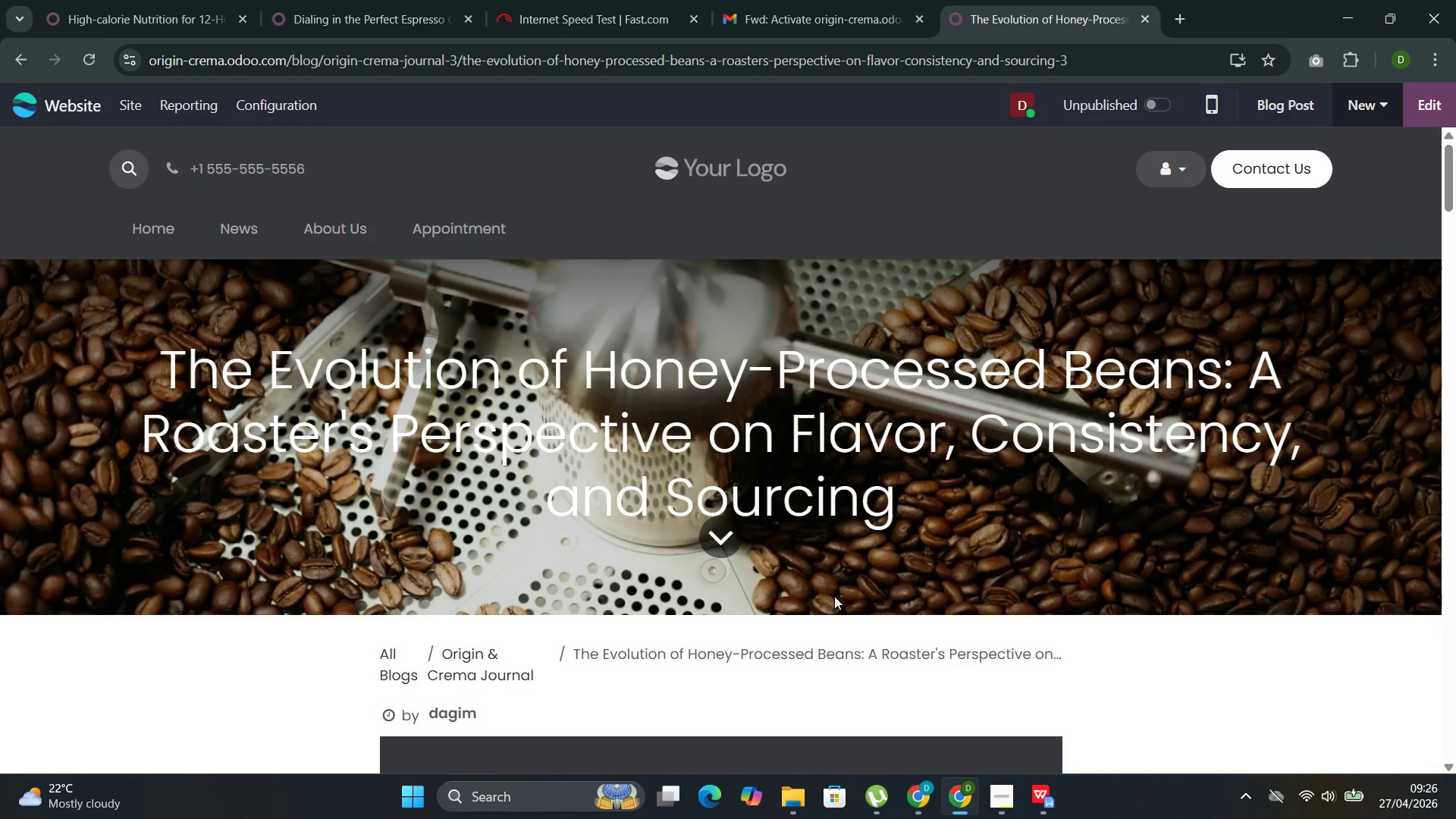 
mouse_move([653, 588])
 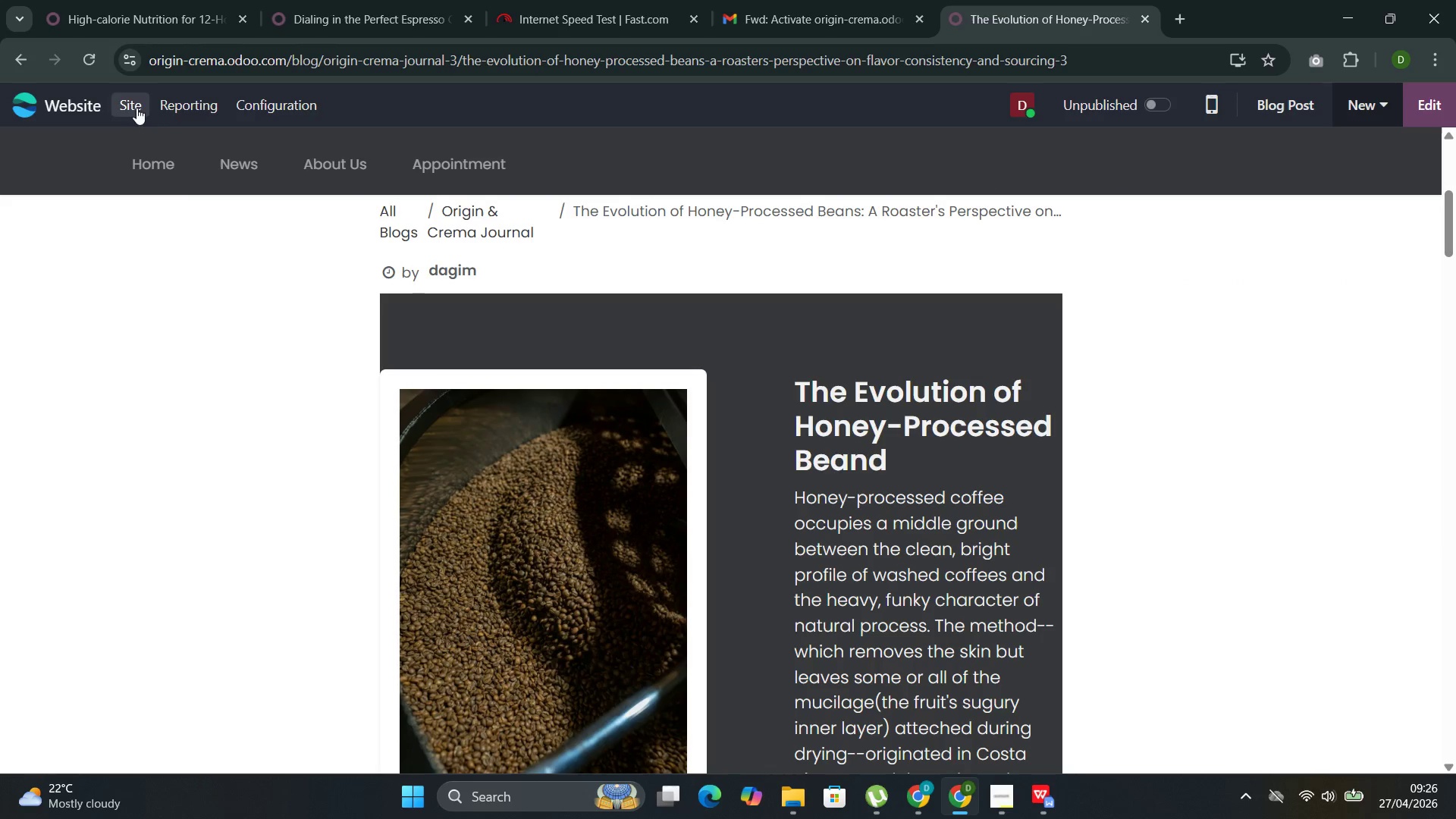 
wait(5.99)
 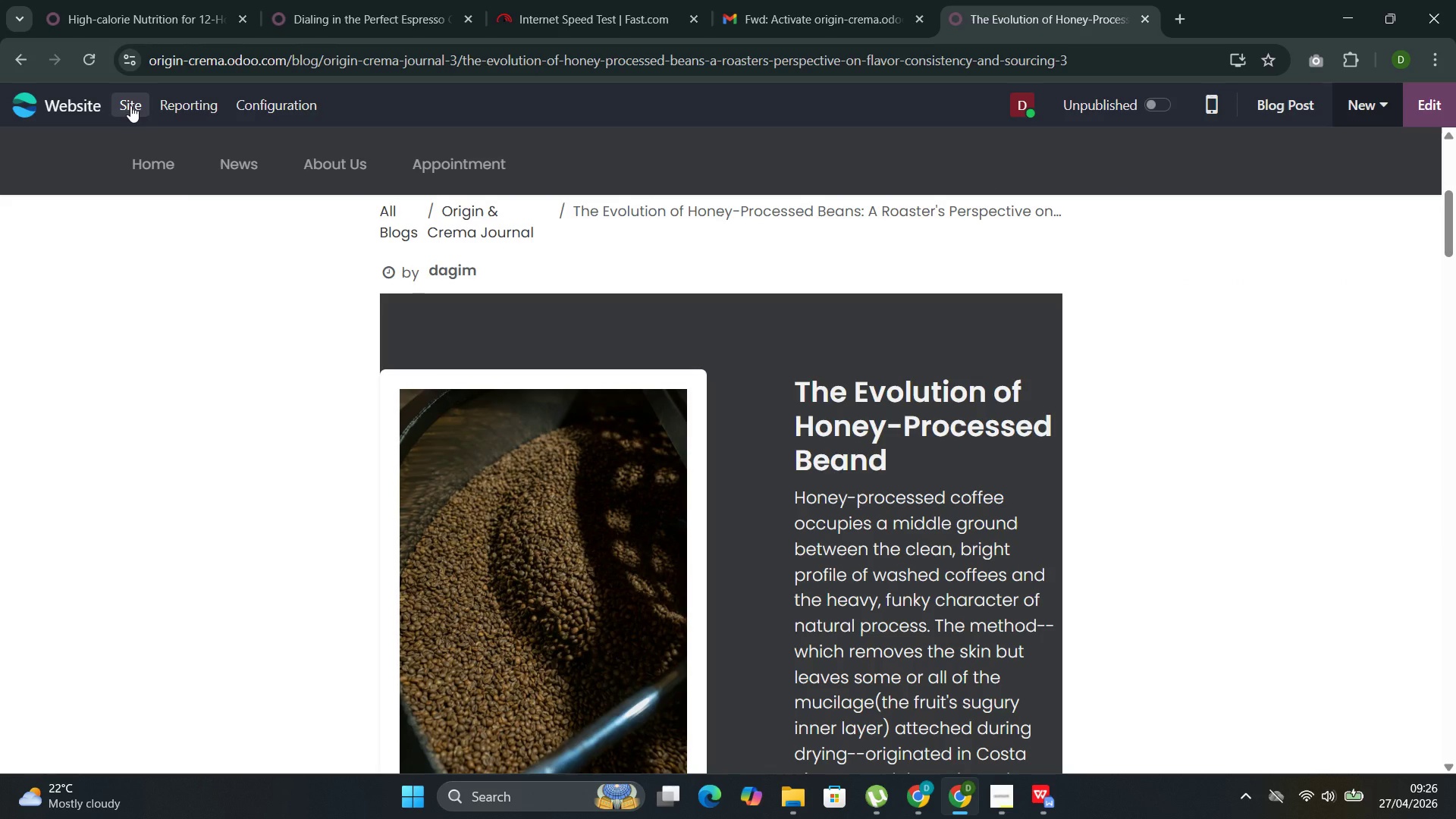 
left_click([134, 106])
 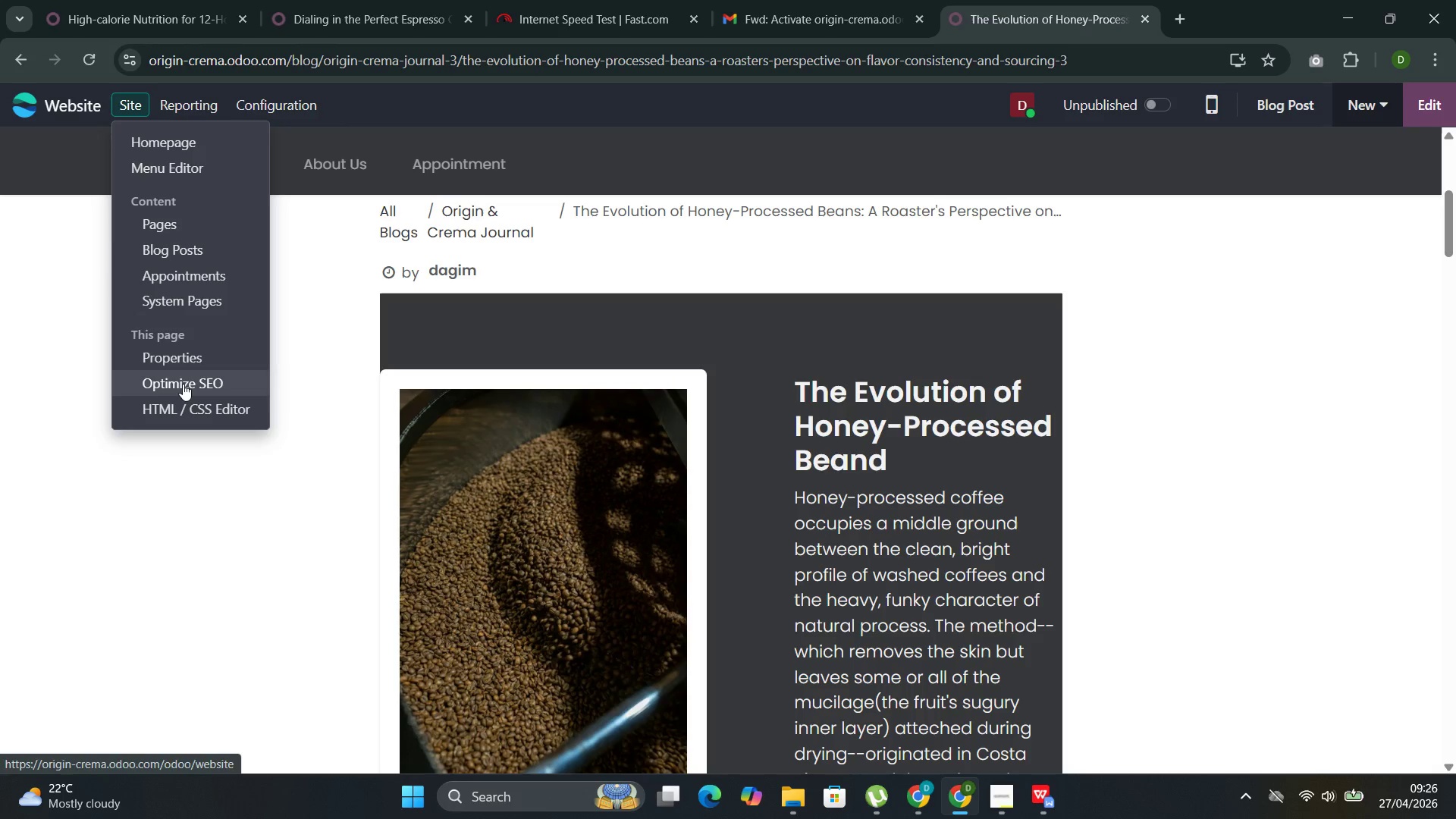 
left_click([183, 384])
 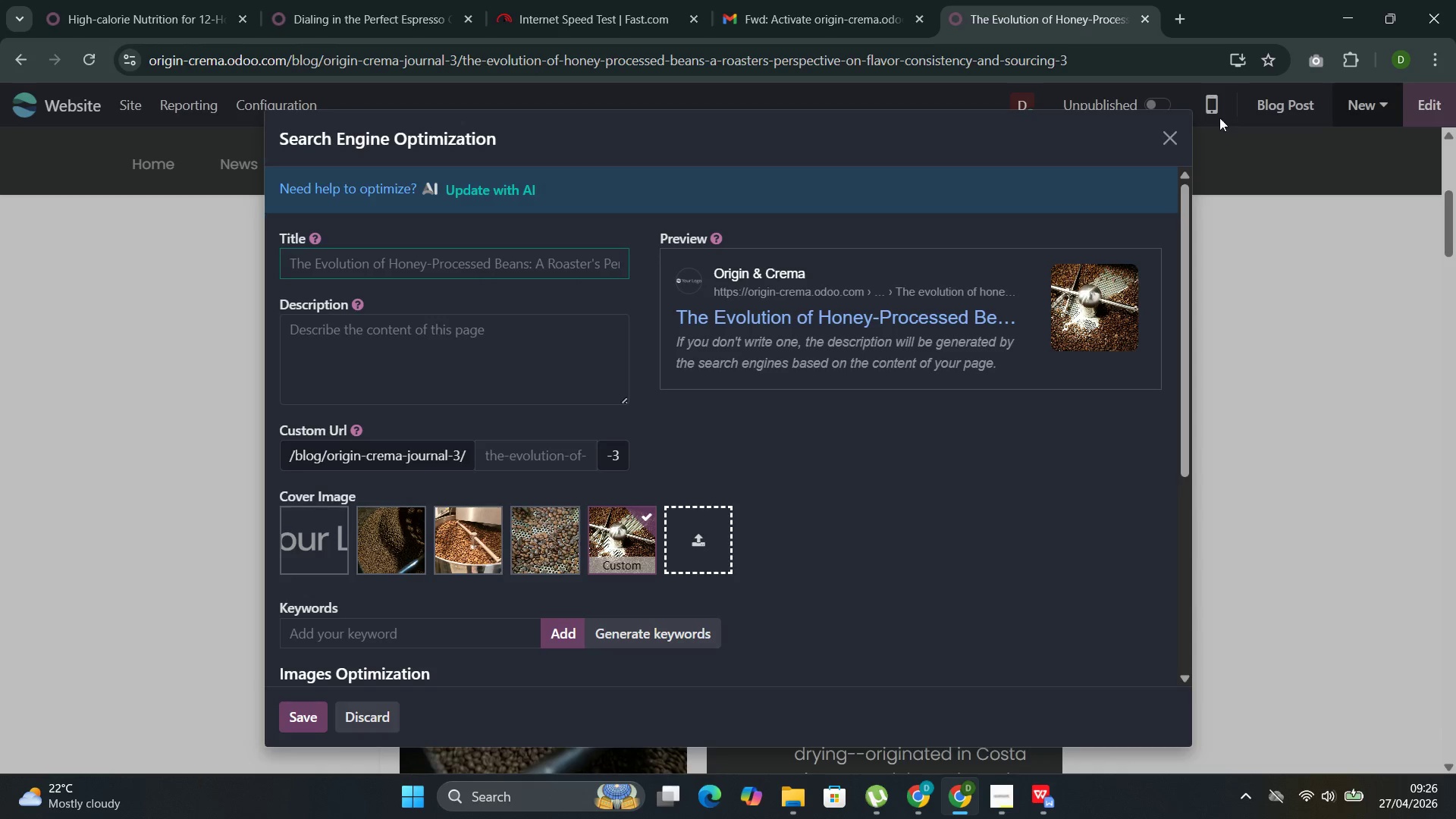 
left_click([1173, 143])
 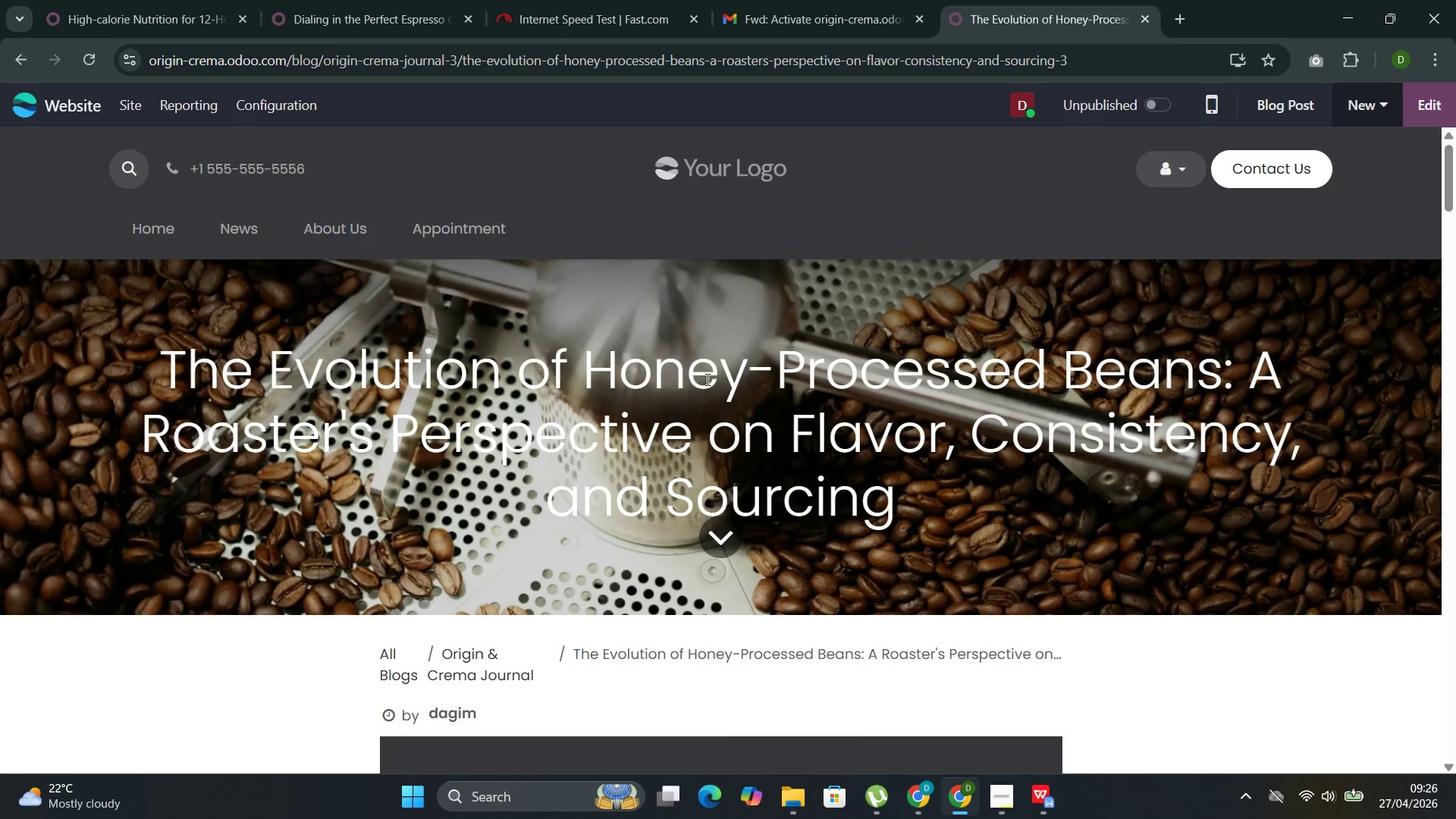 
double_click([676, 400])
 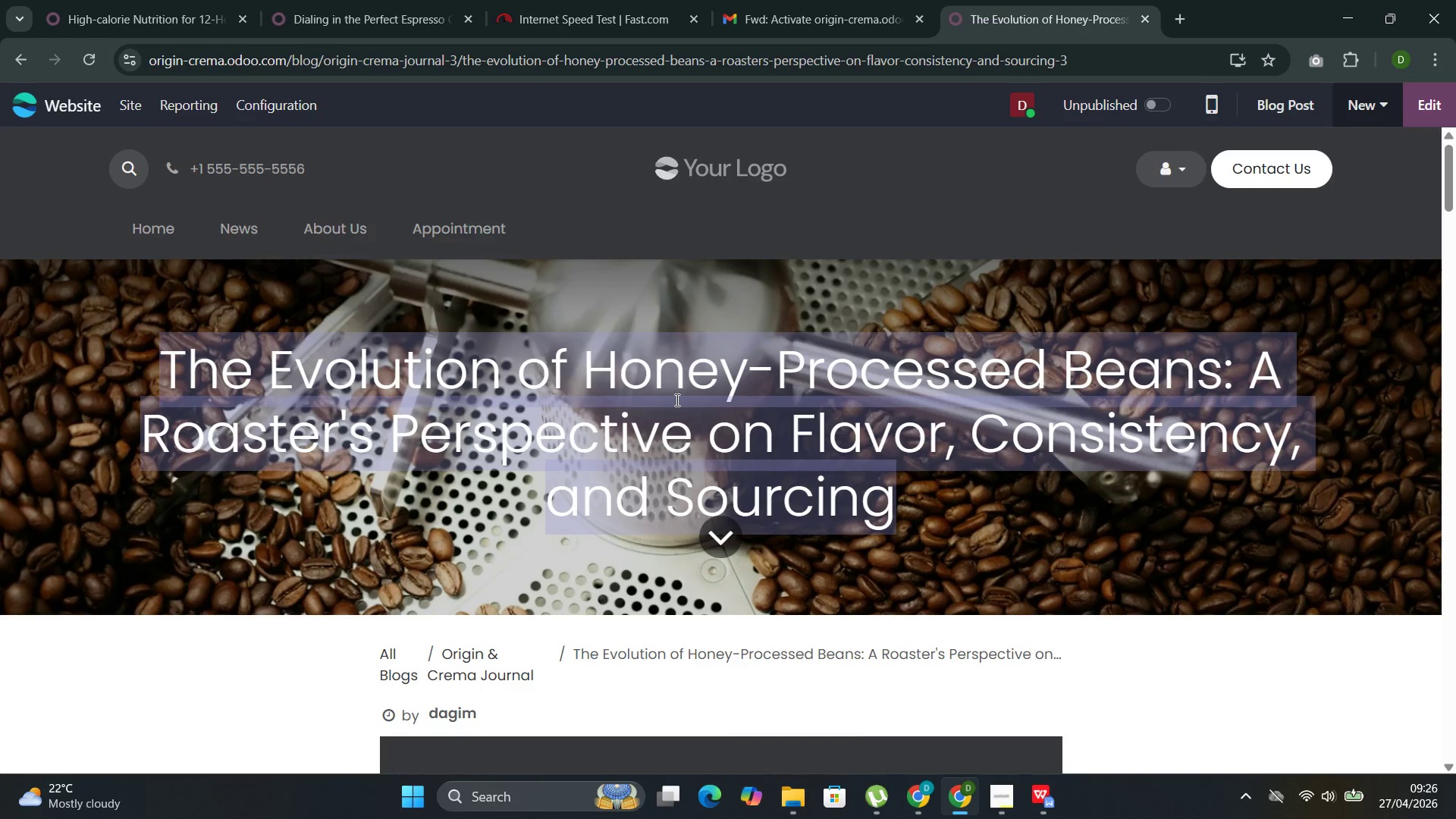 
triple_click([676, 400])
 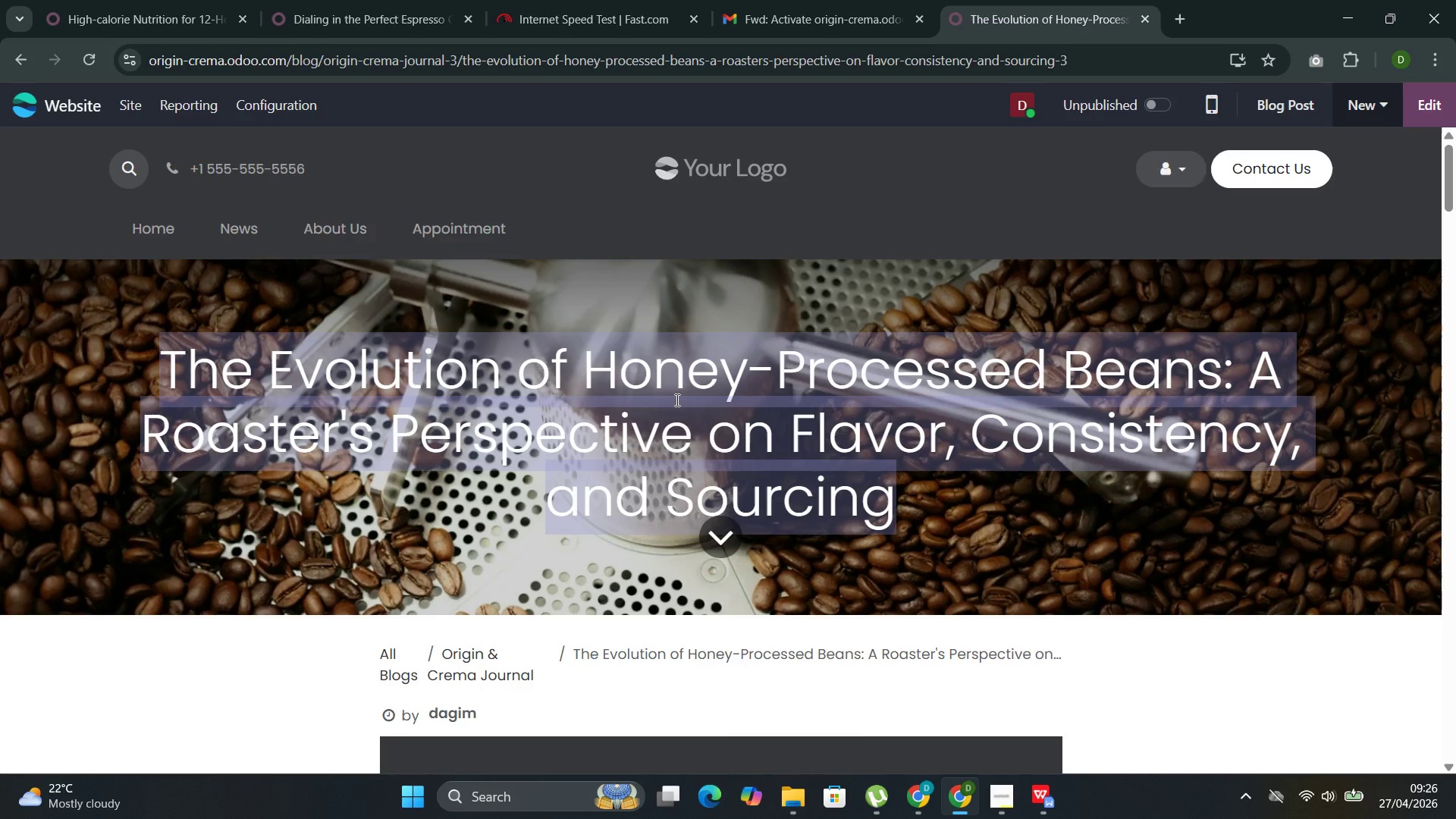 
key(Control+C)
 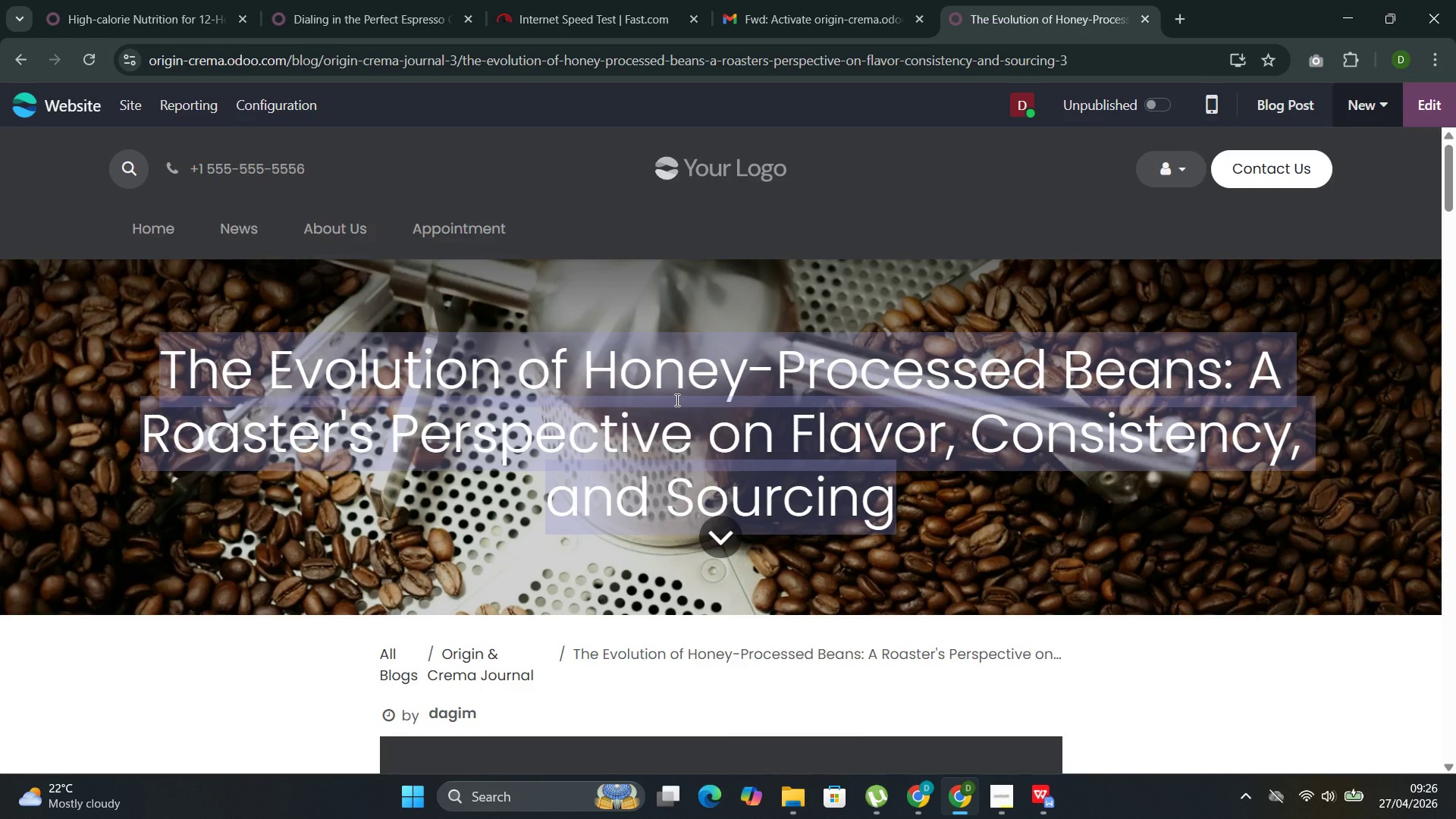 
key(Control+C)
 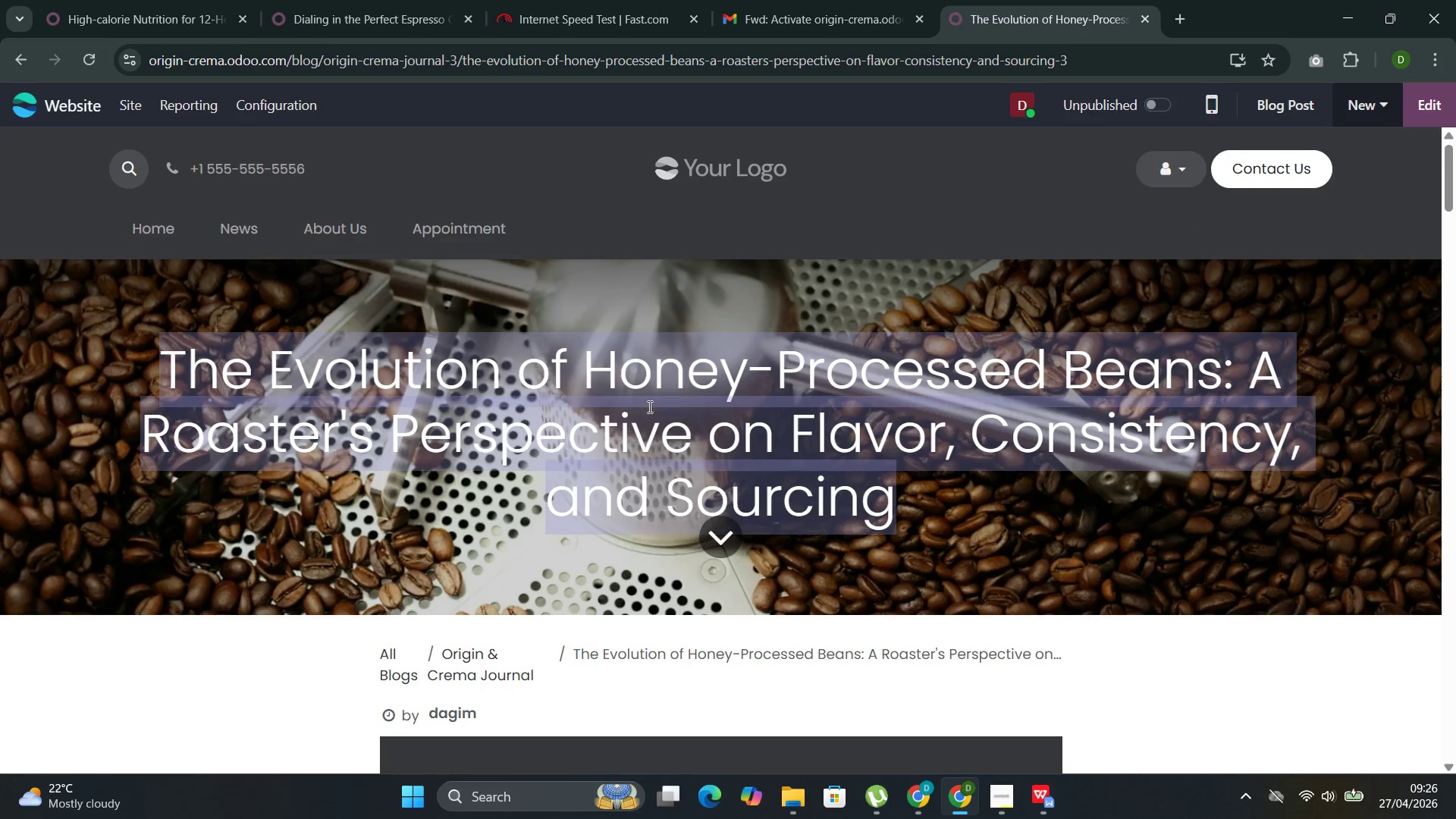 
wait(5.25)
 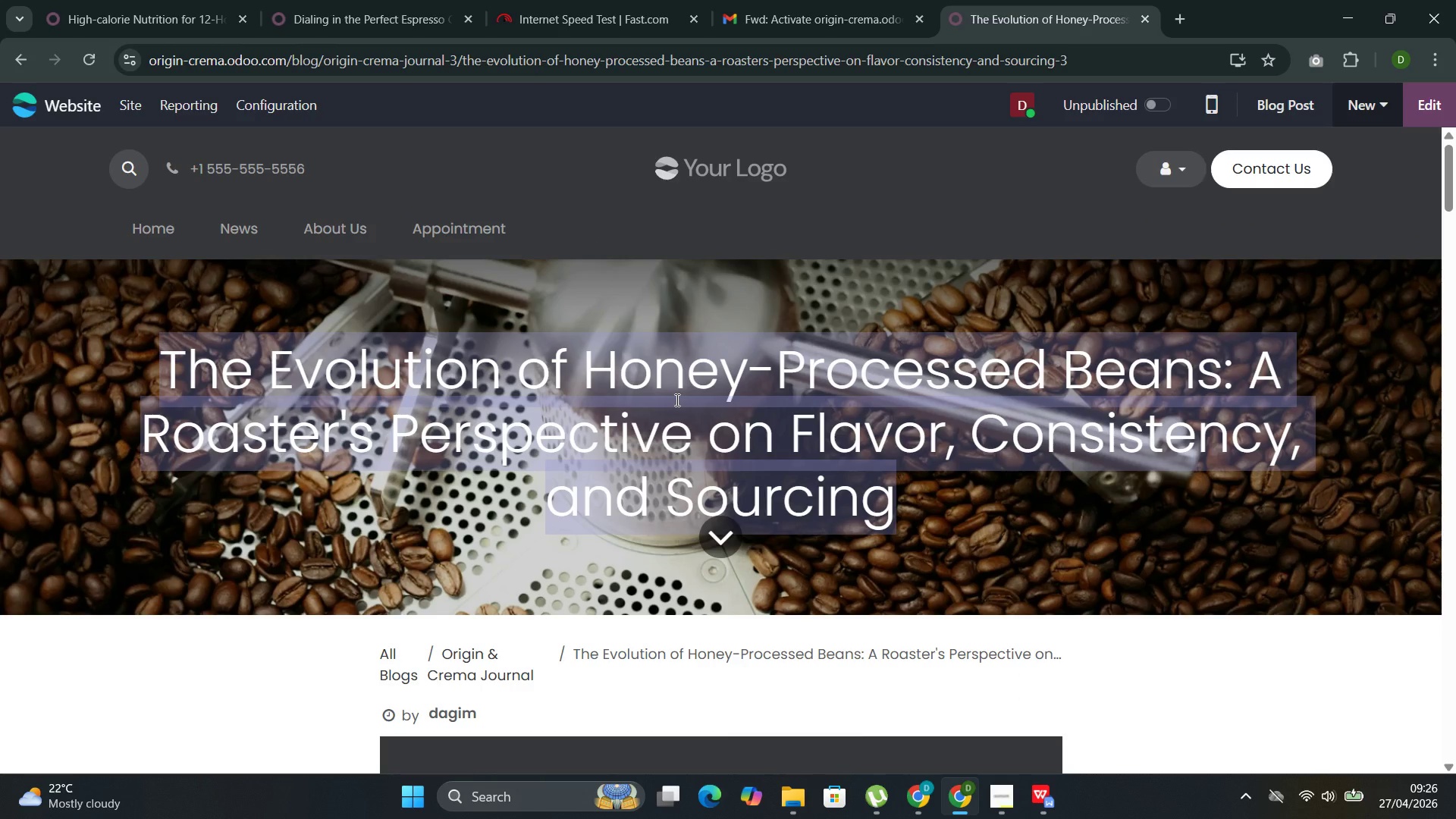 
left_click([494, 519])
 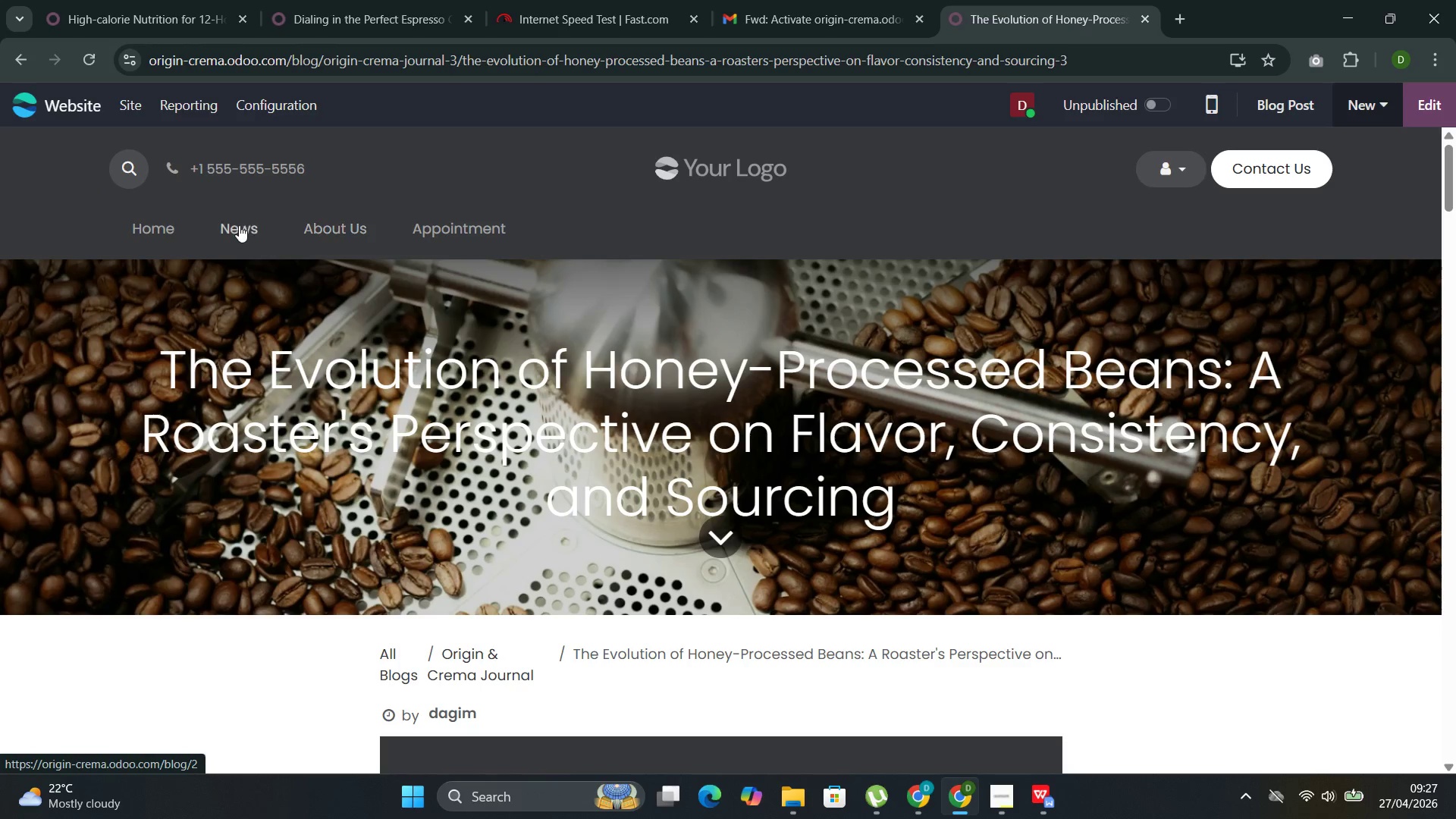 
wait(5.75)
 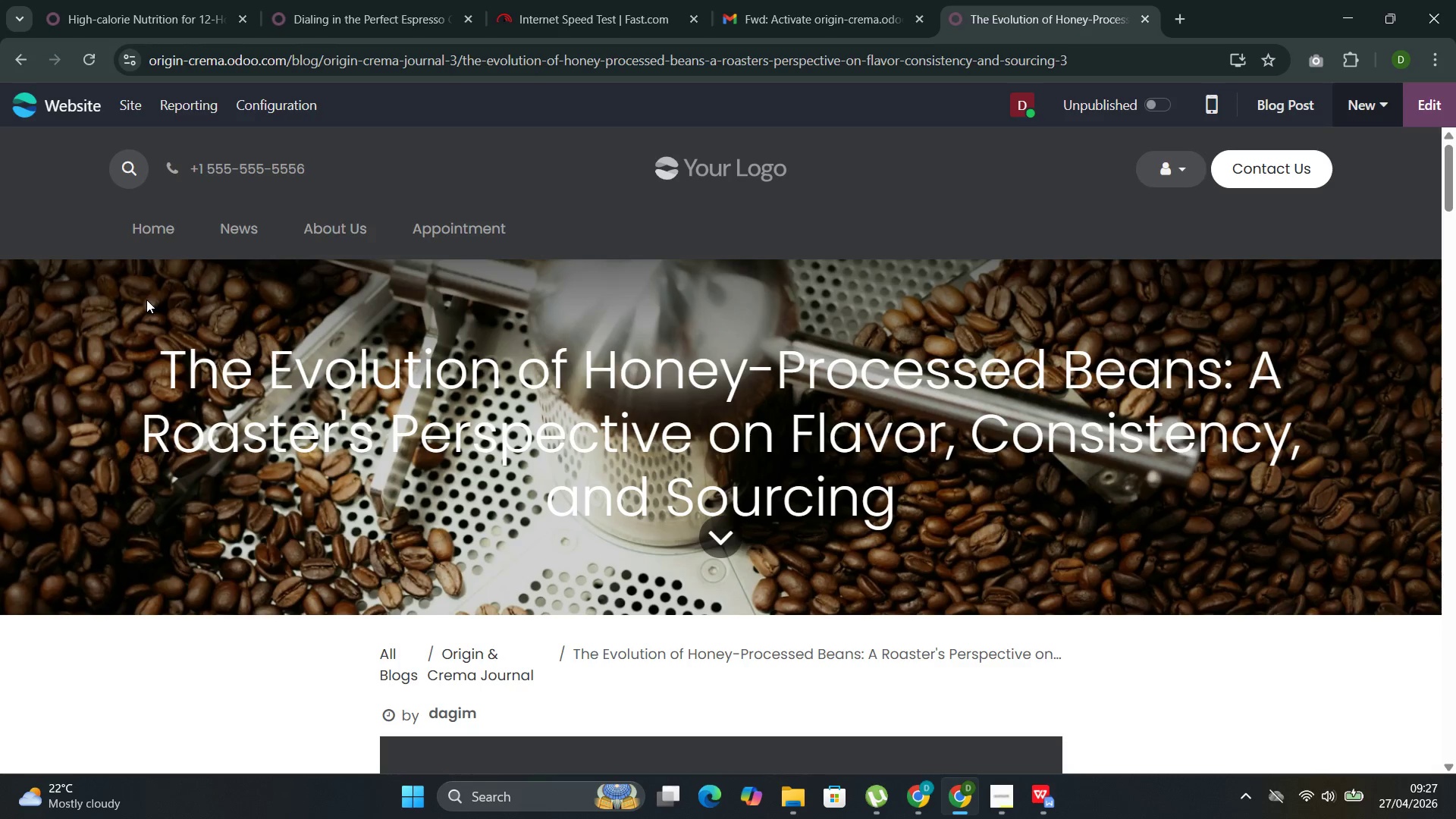 
left_click([14, 49])
 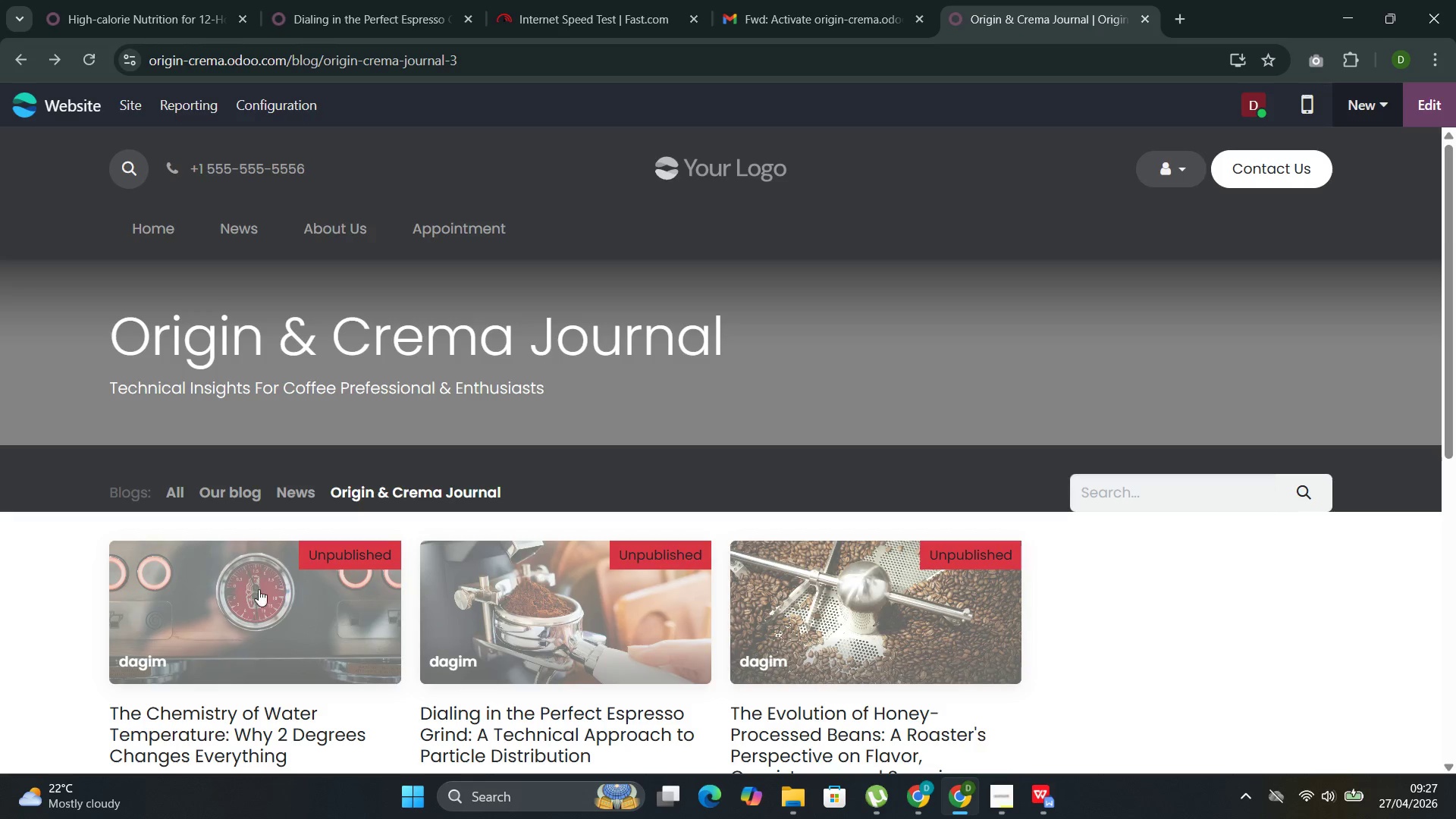 
left_click([256, 595])
 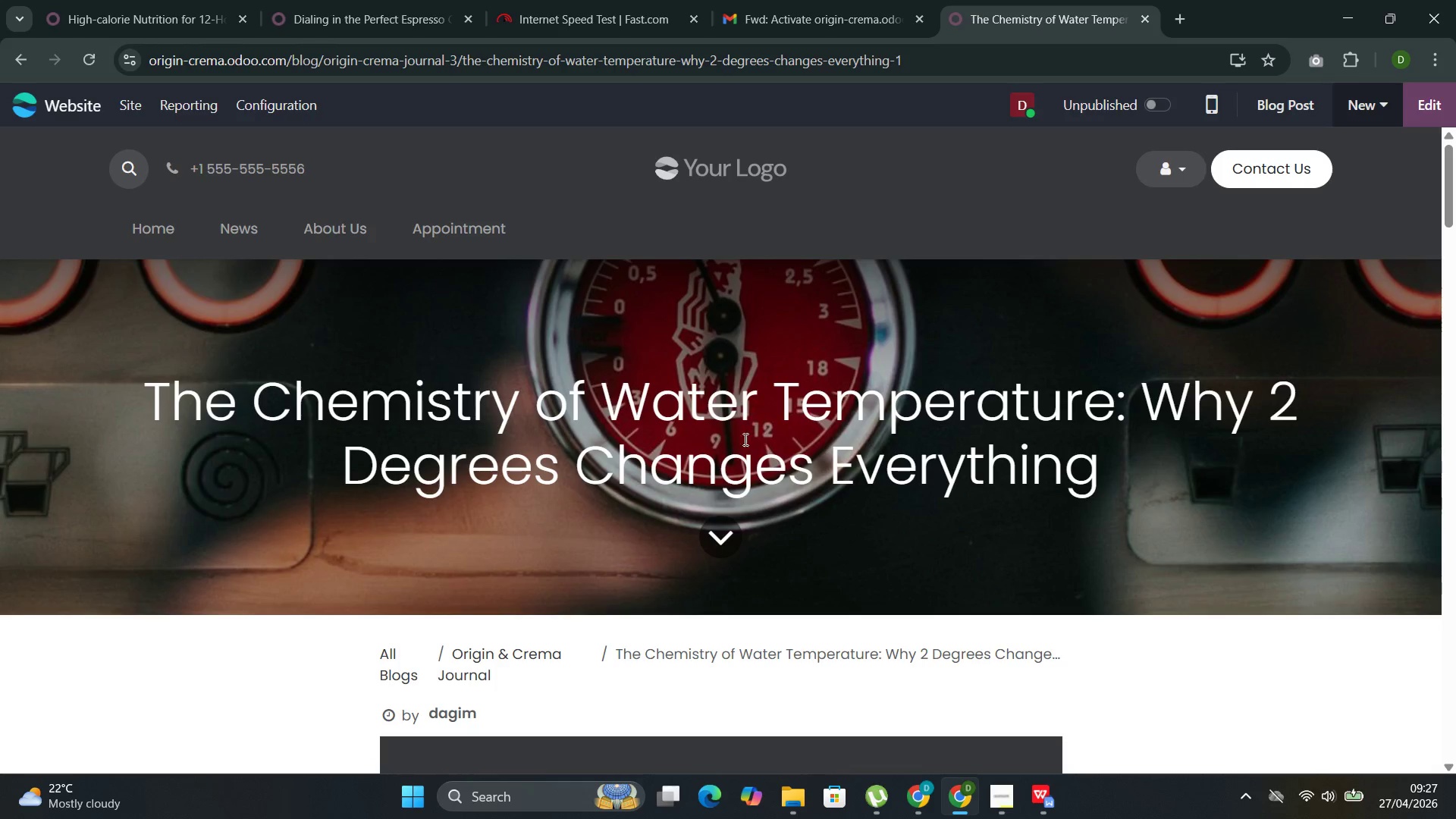 
wait(7.95)
 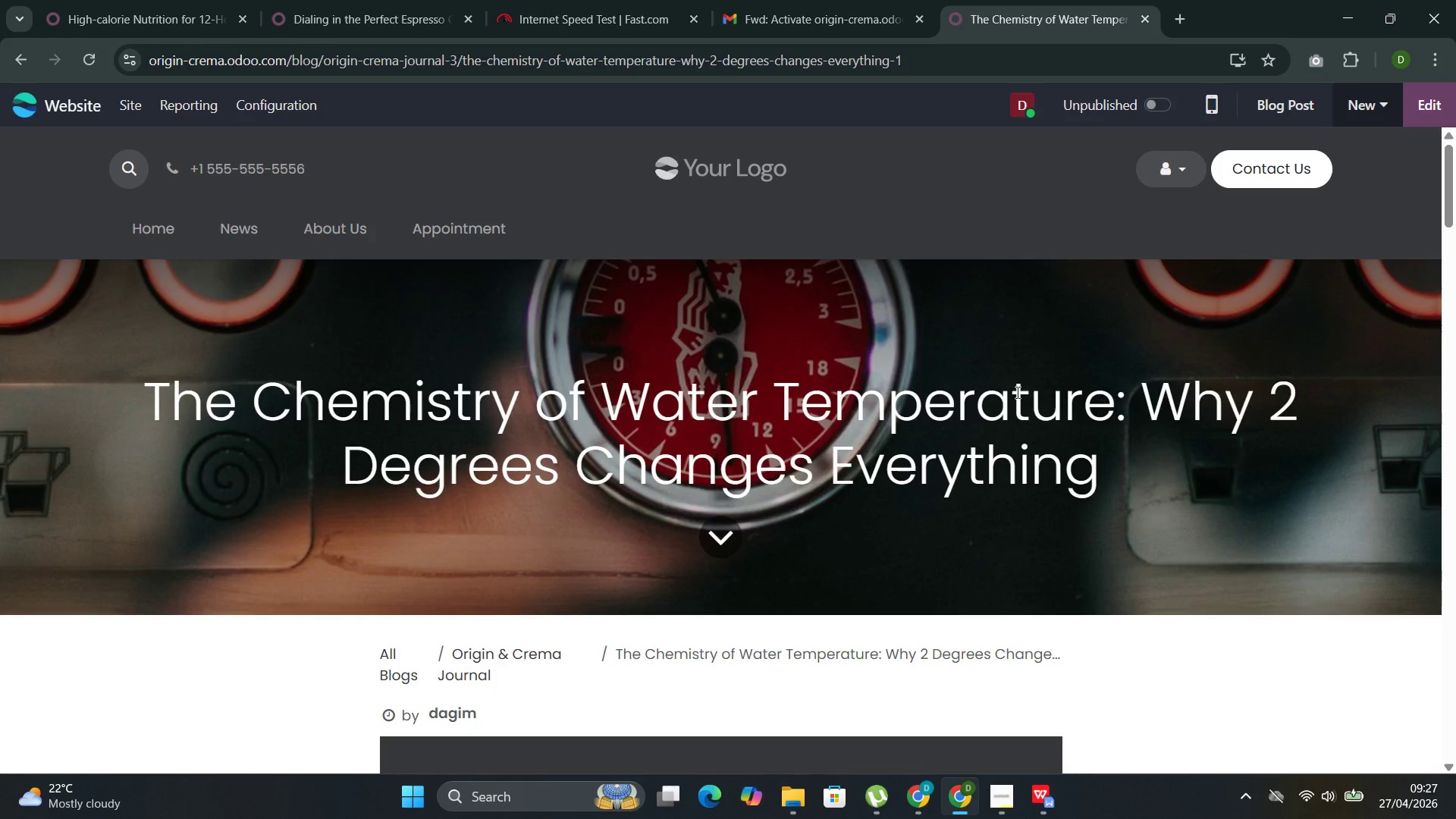 
left_click_drag(start_coordinate=[1114, 411], to_coordinate=[151, 403])
 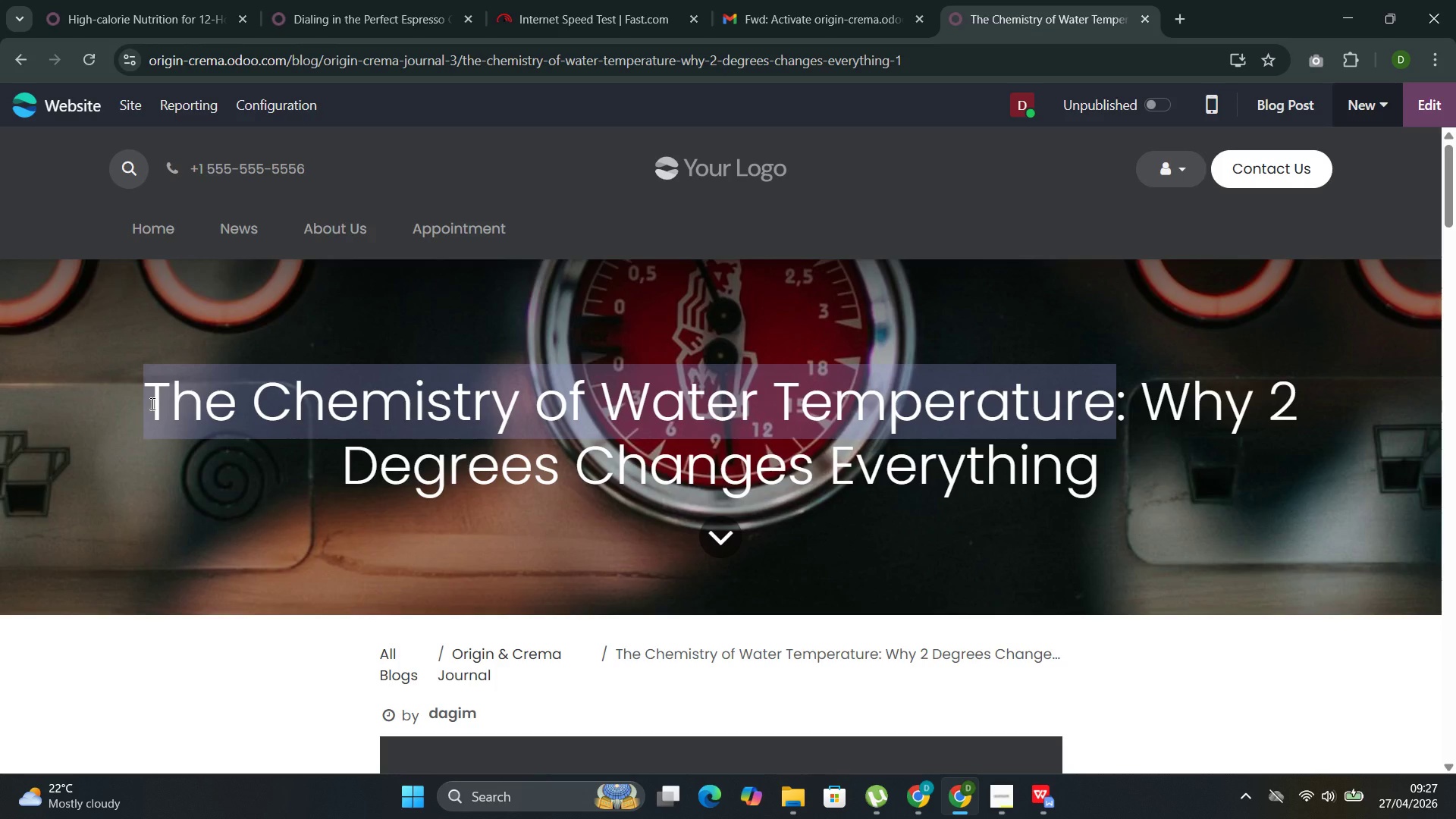 
key(Control+C)
 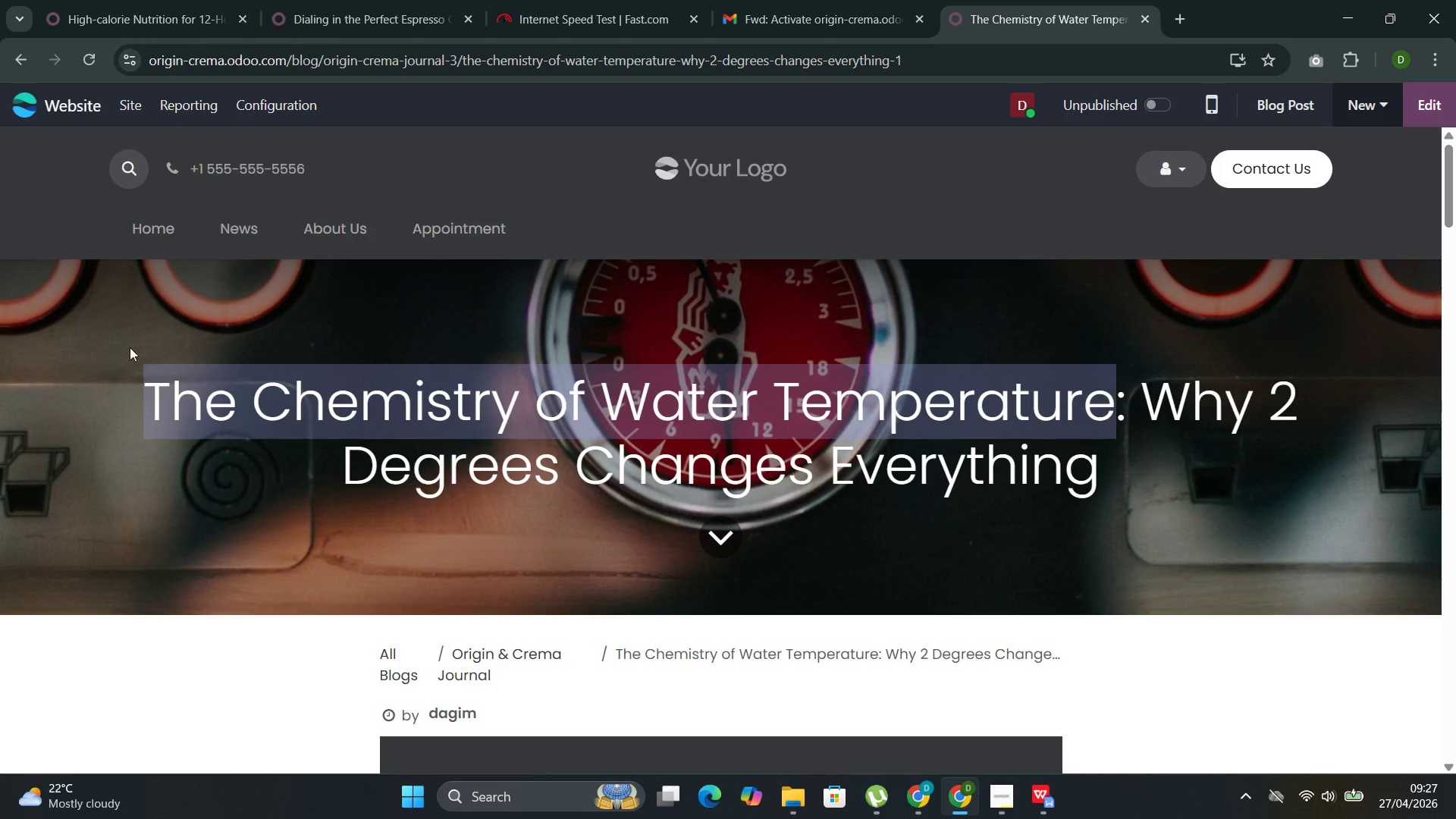 
key(Control+C)
 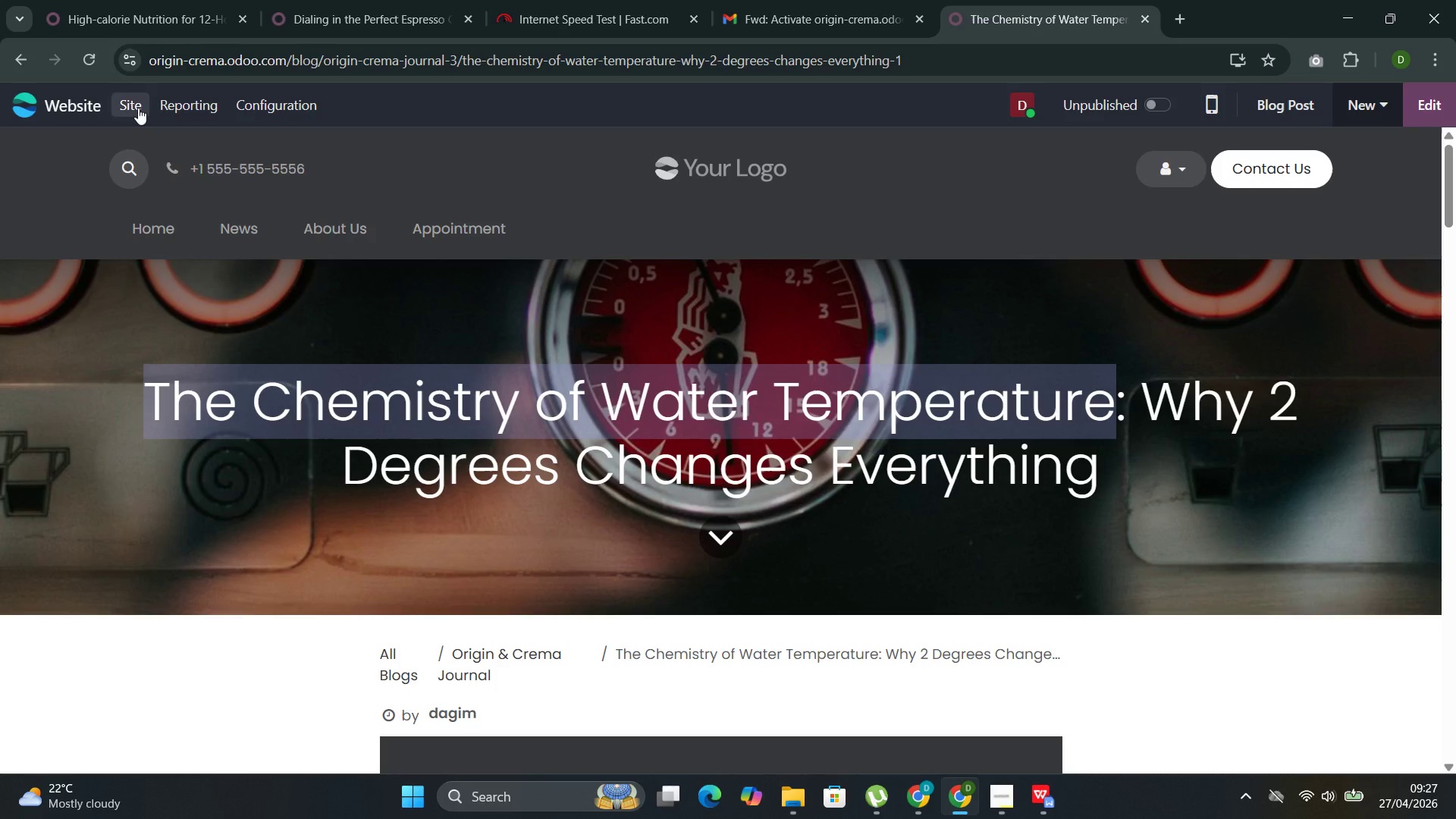 
left_click([138, 108])
 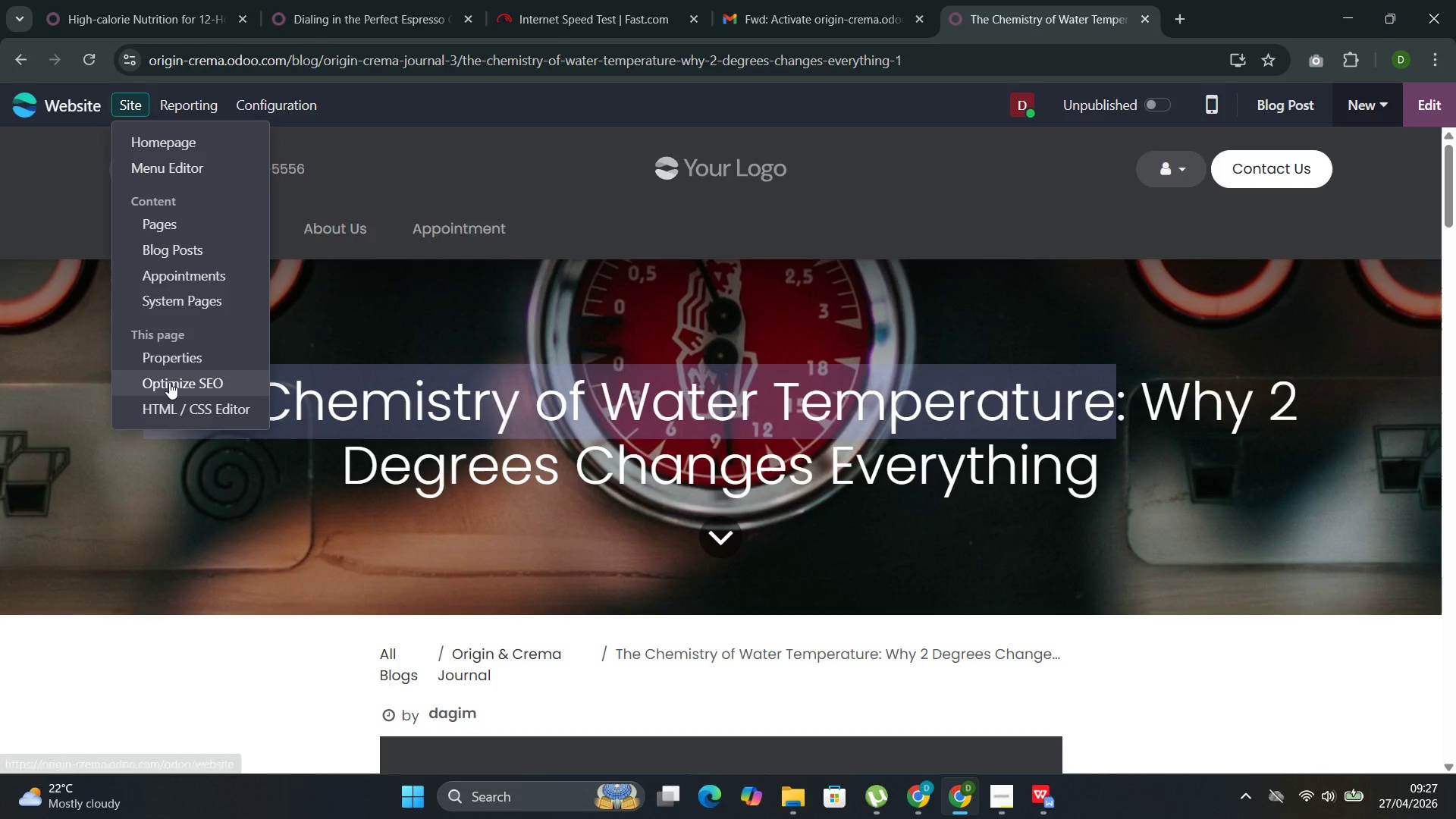 
left_click([169, 382])
 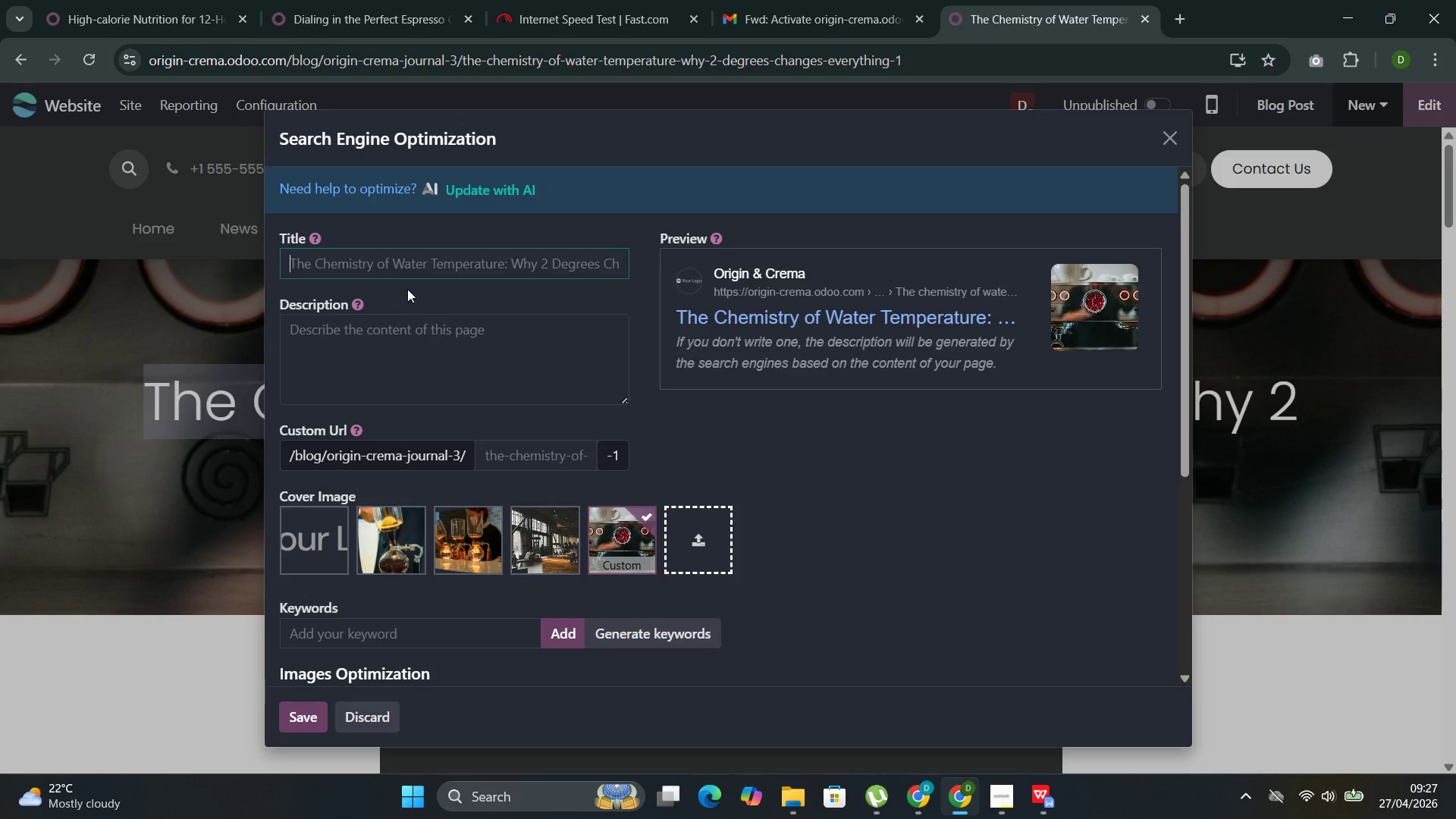 
left_click([430, 272])
 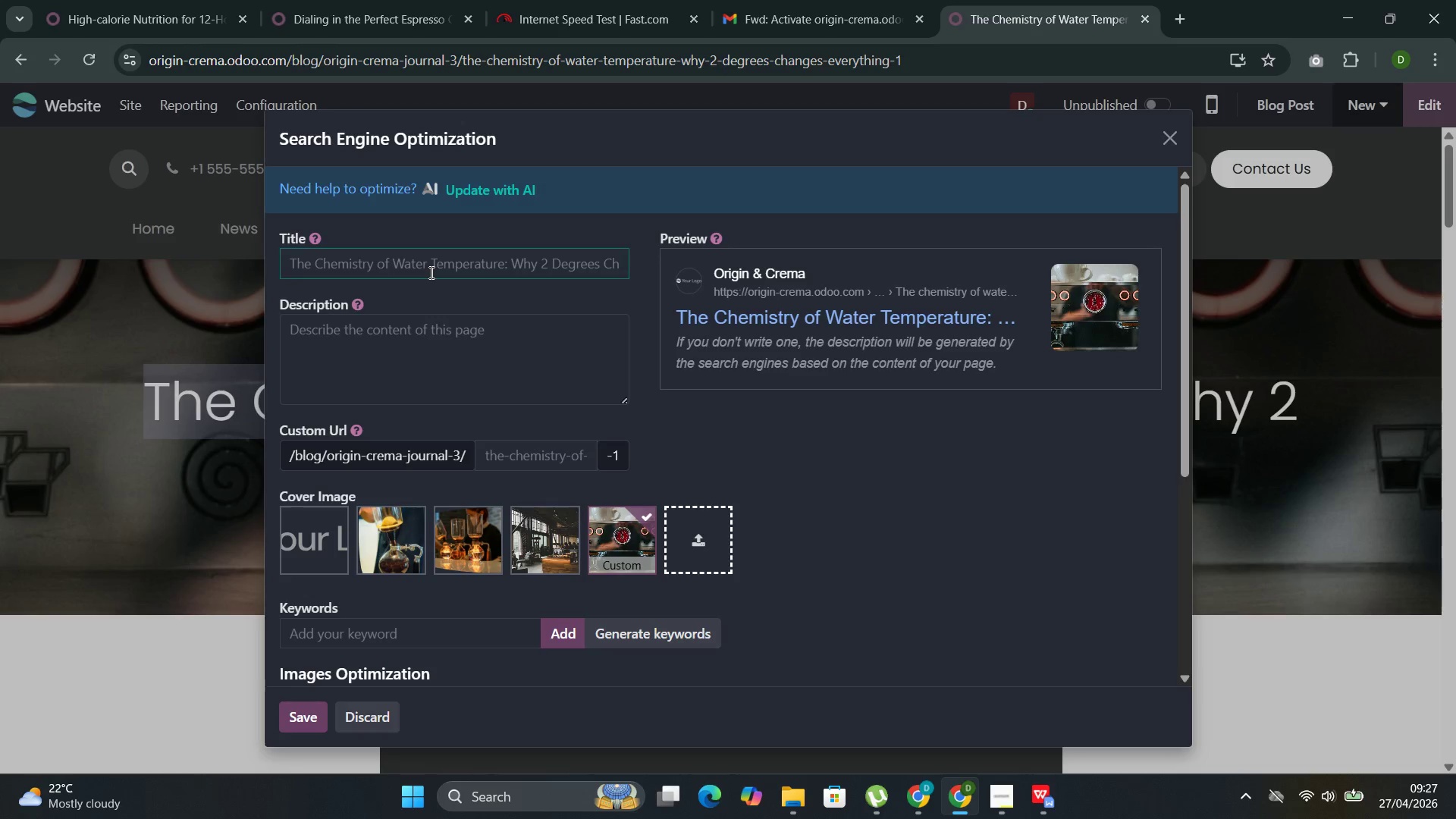 
key(Control+V)
 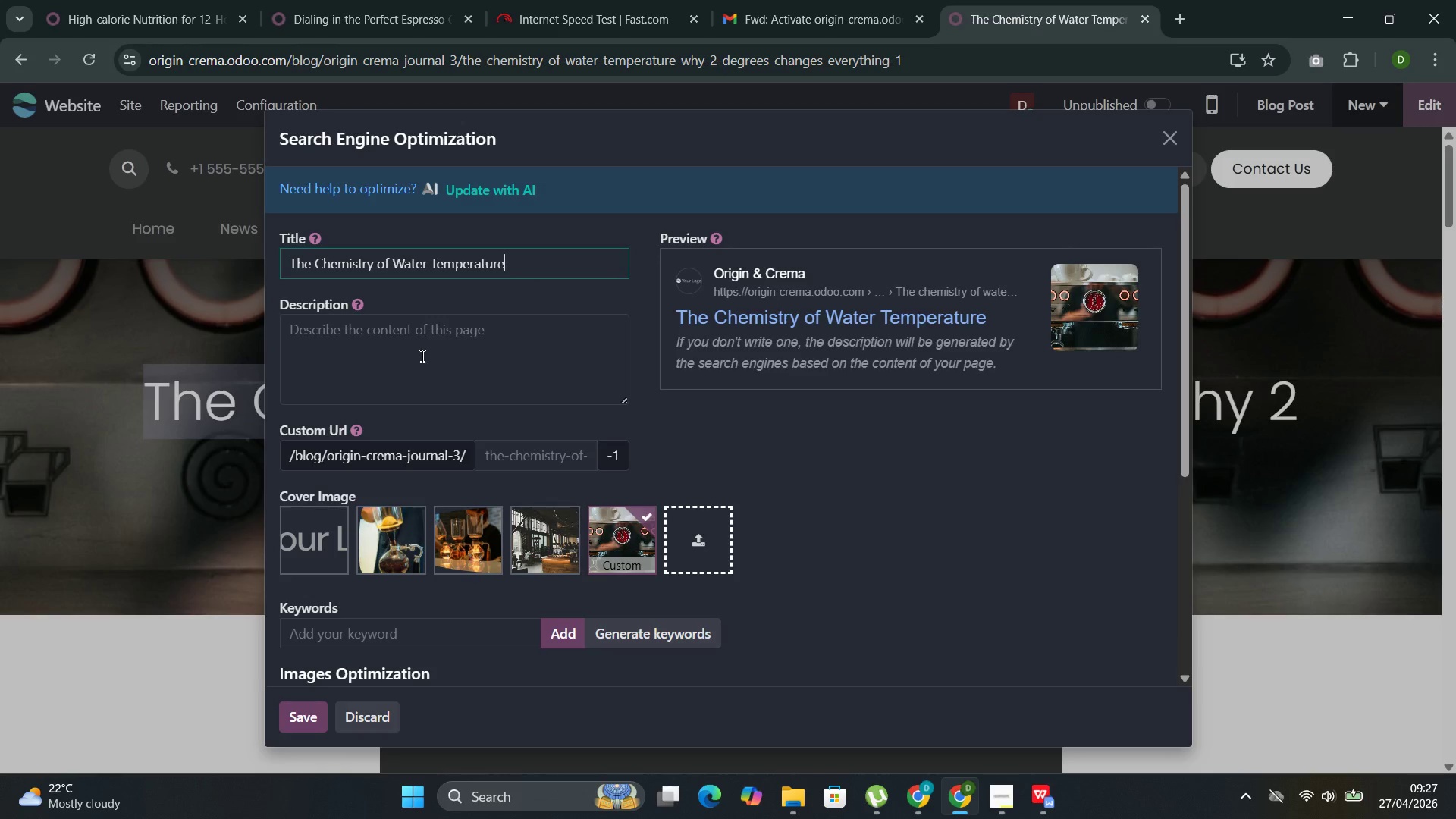 
left_click([421, 356])
 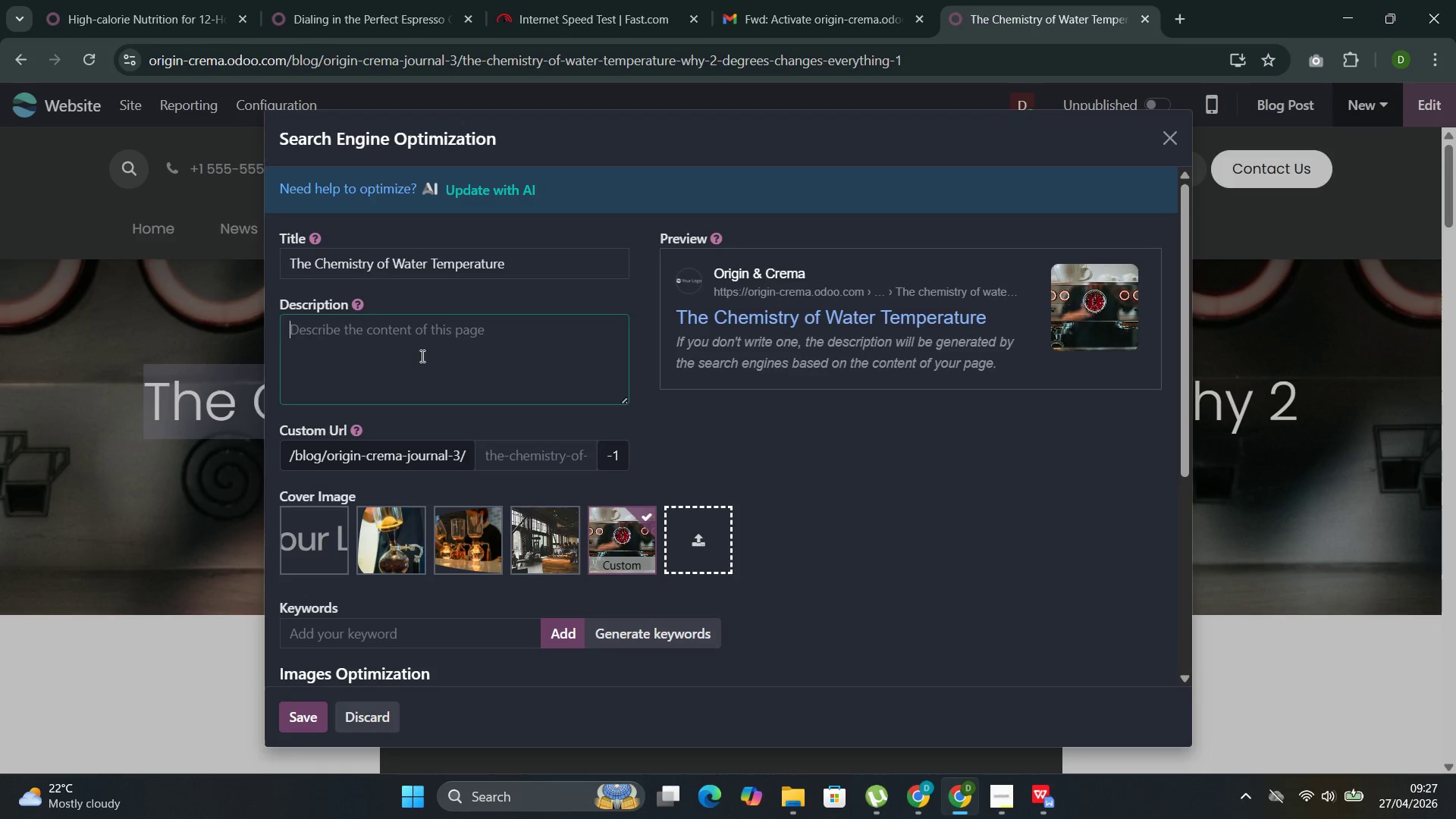 
type(How tem)
 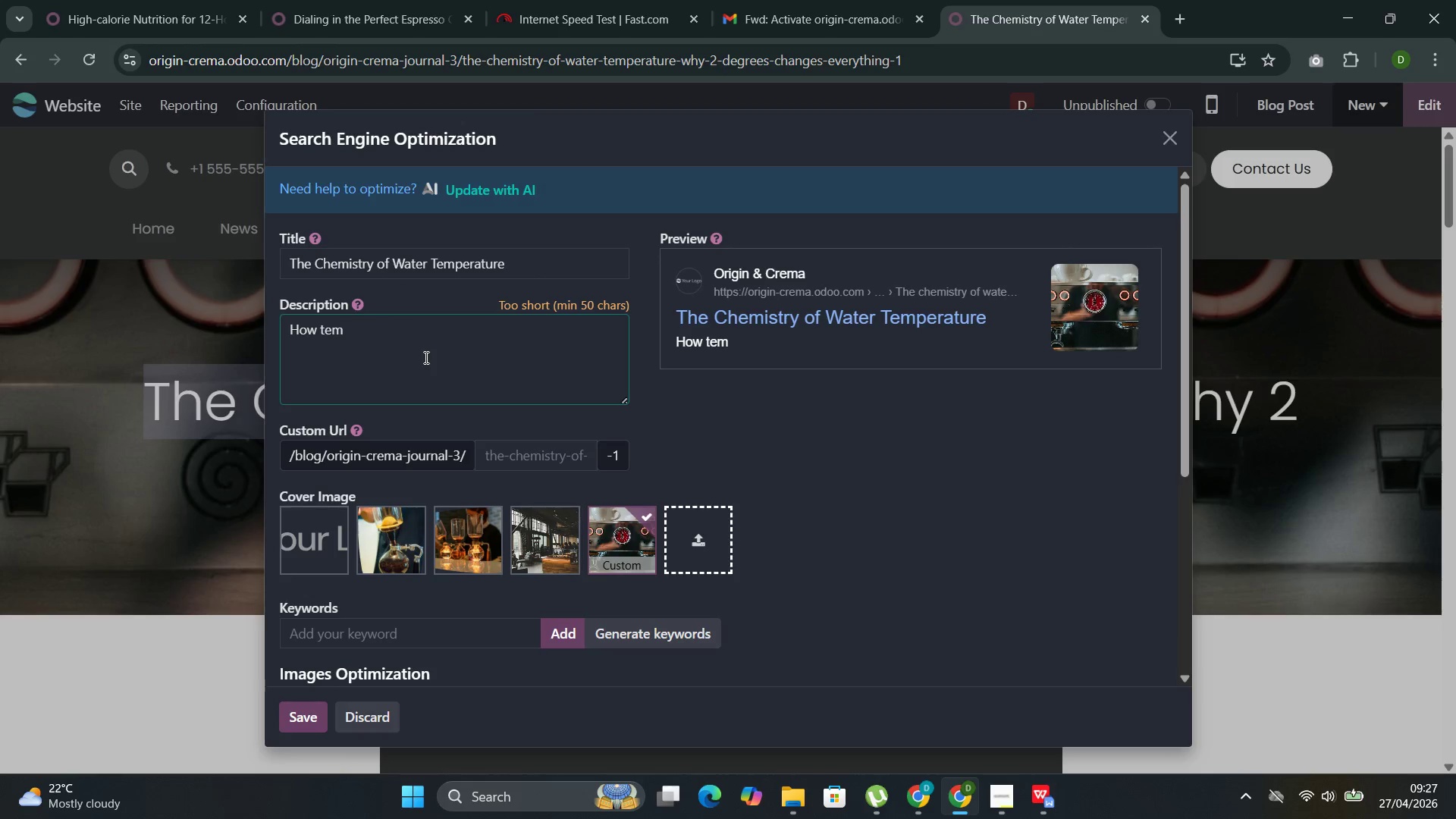 
wait(5.05)
 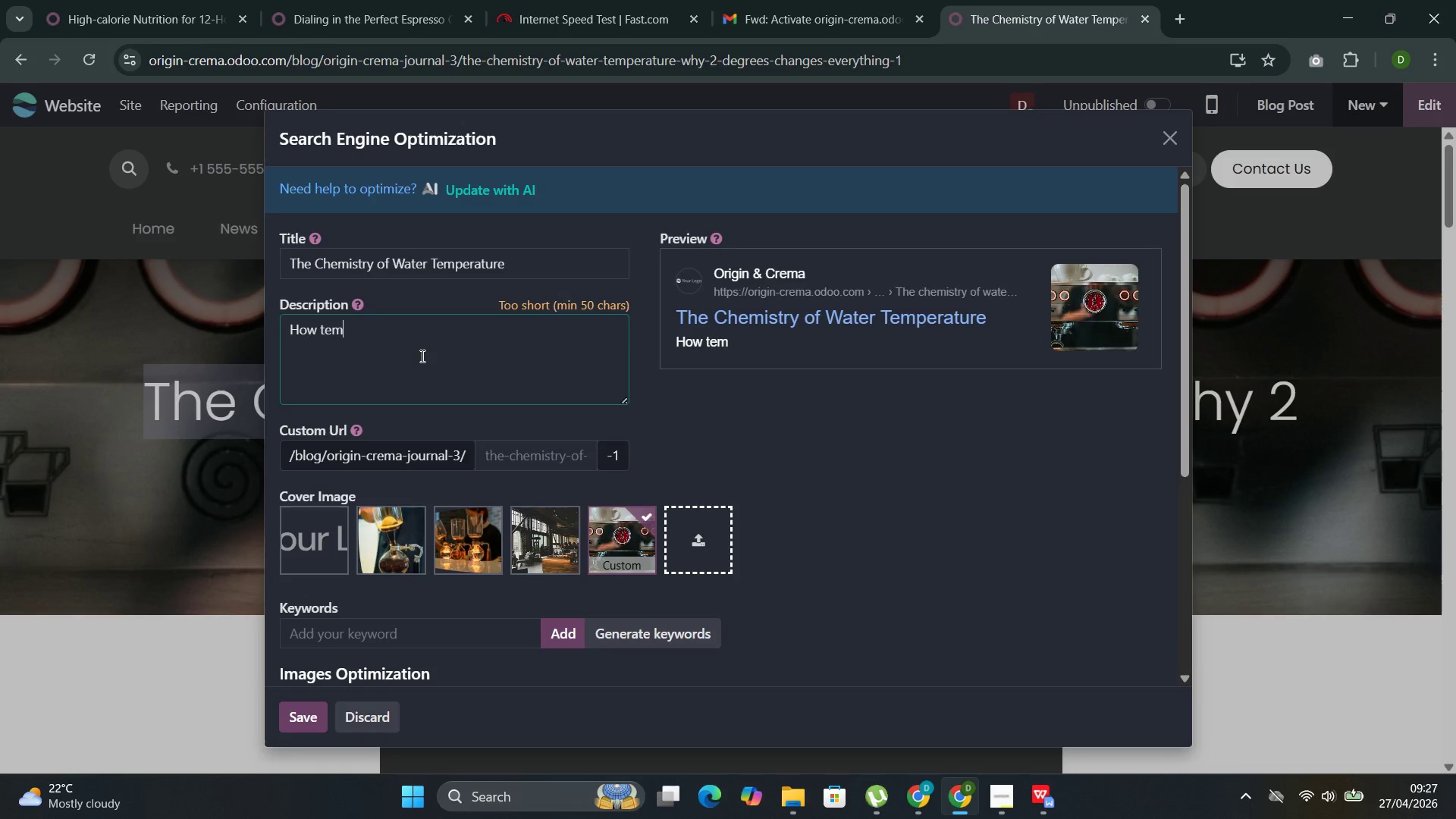 
type(o)
key(Backspace)
type(perature gi)
key(Backspace)
type(overns extraction h)
key(Backspace)
type(kinetics)
 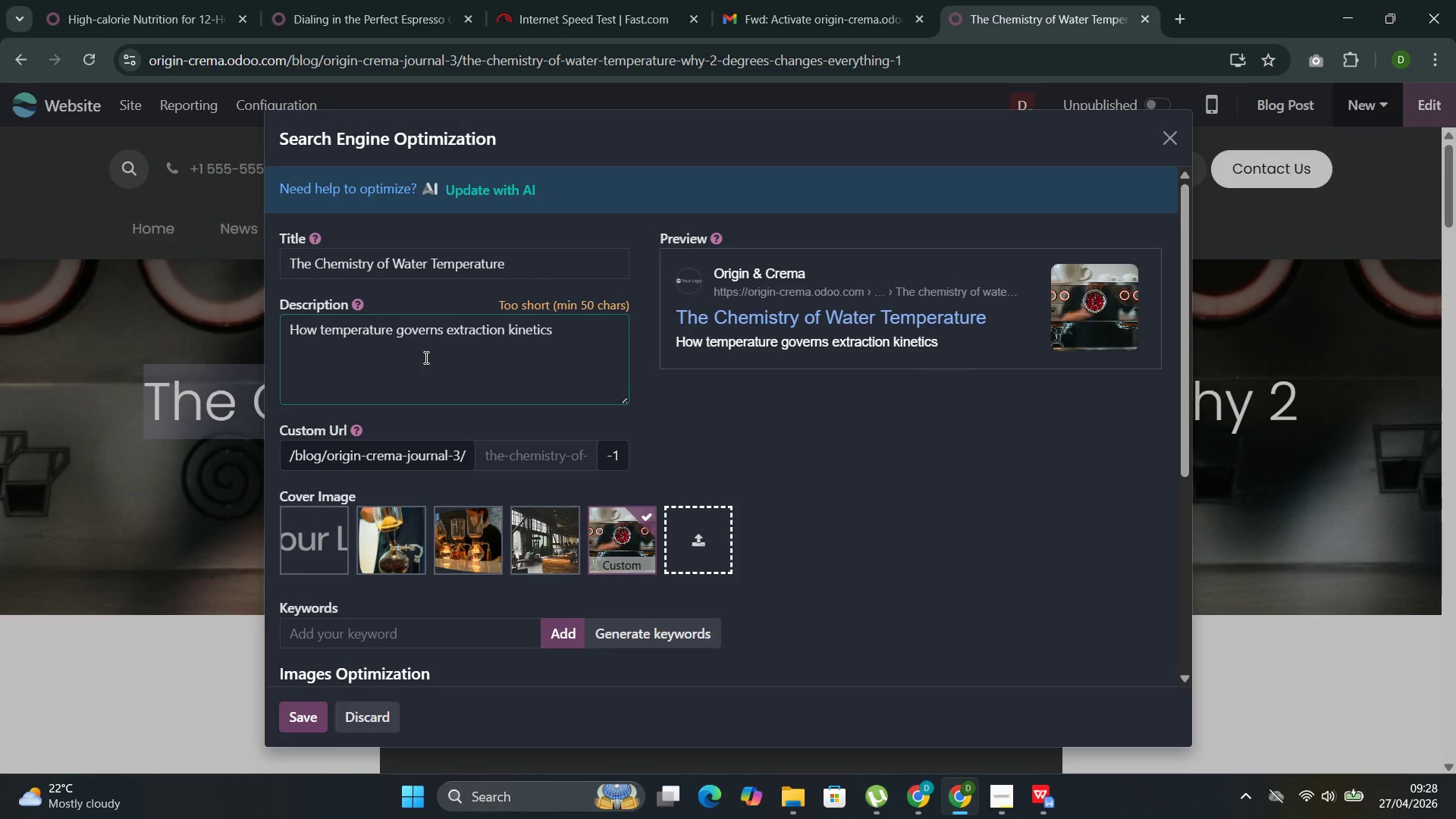 
type( in espresso and )
 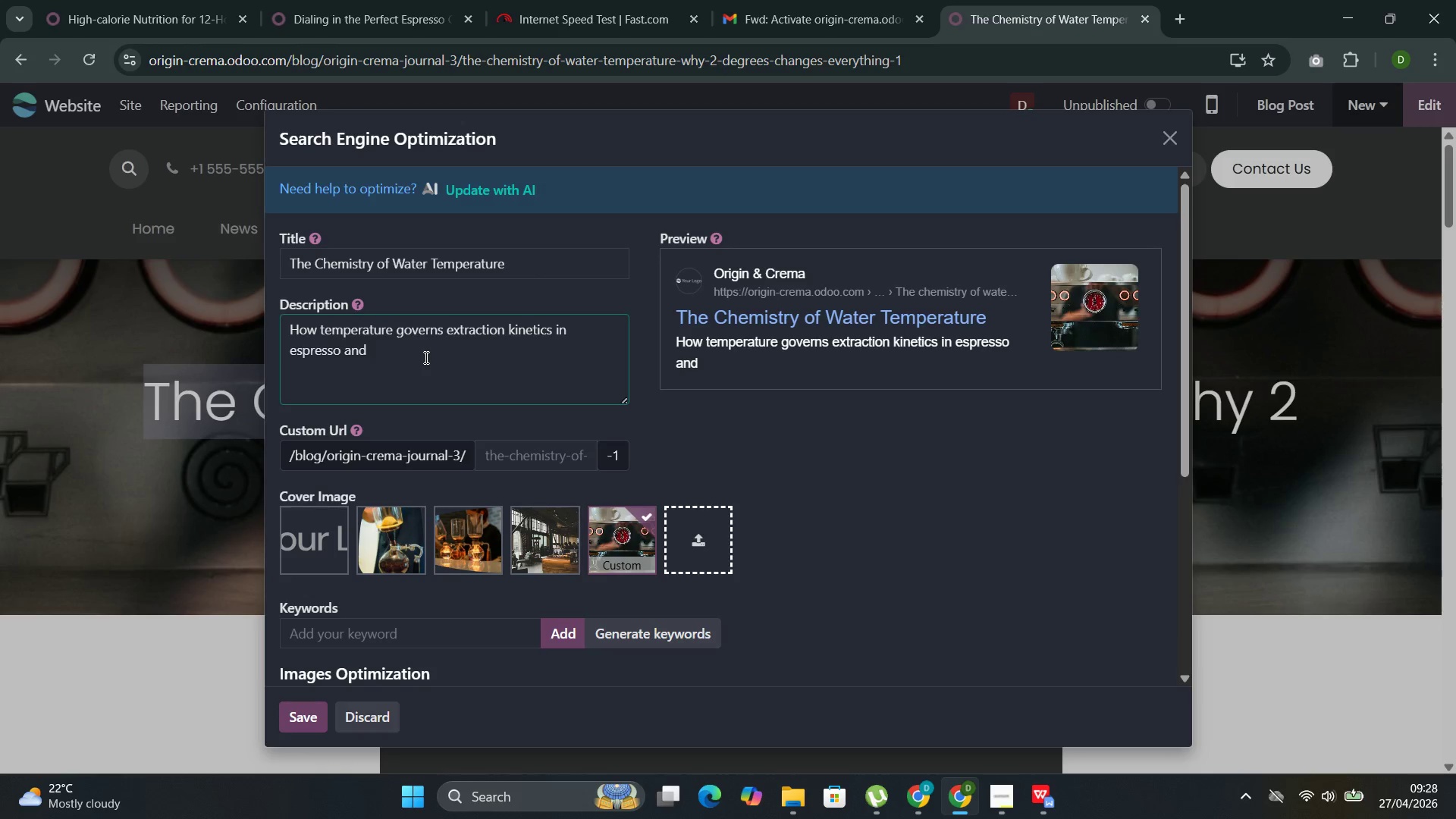 
wait(8.61)
 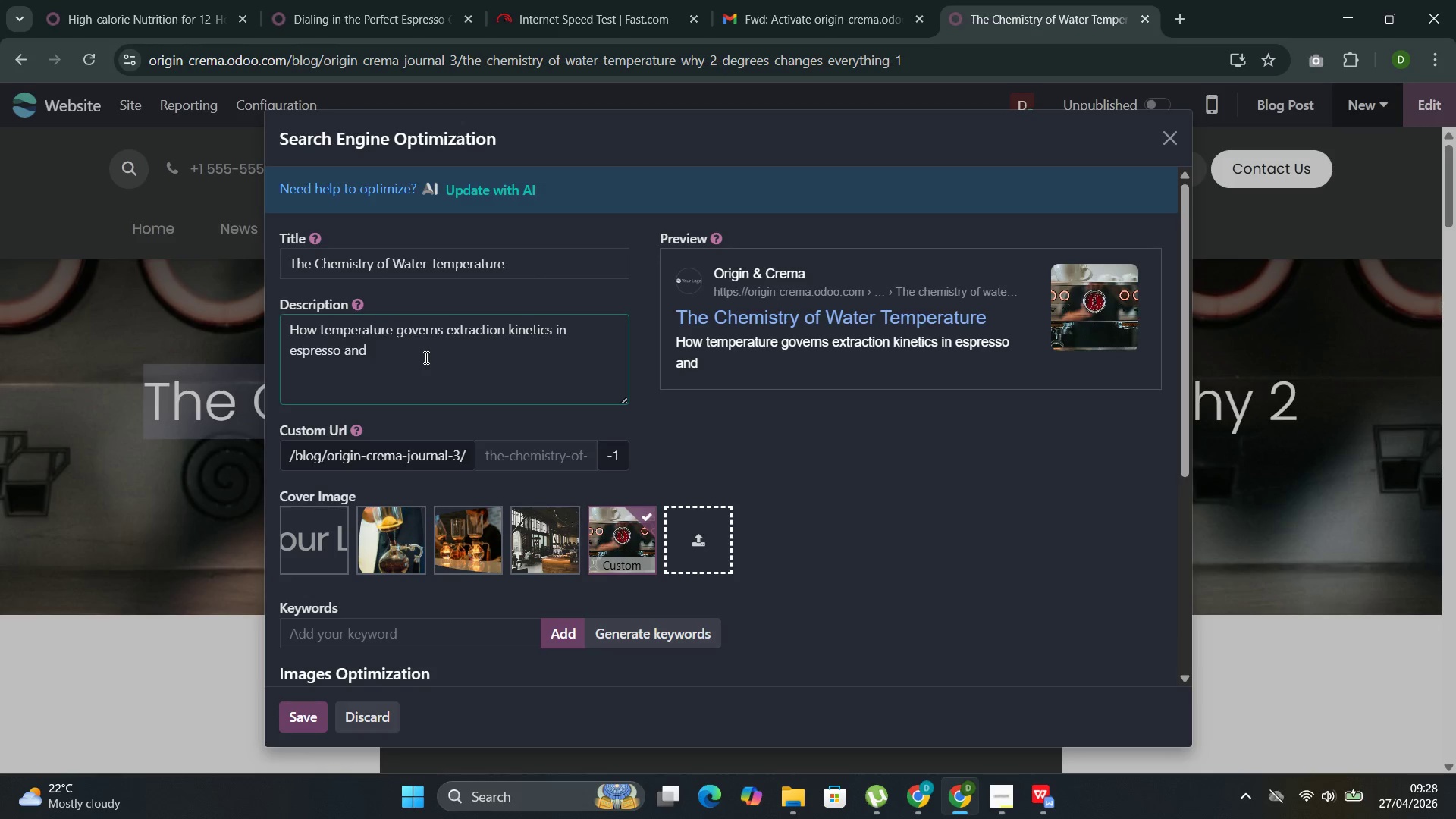 
type(pour )
 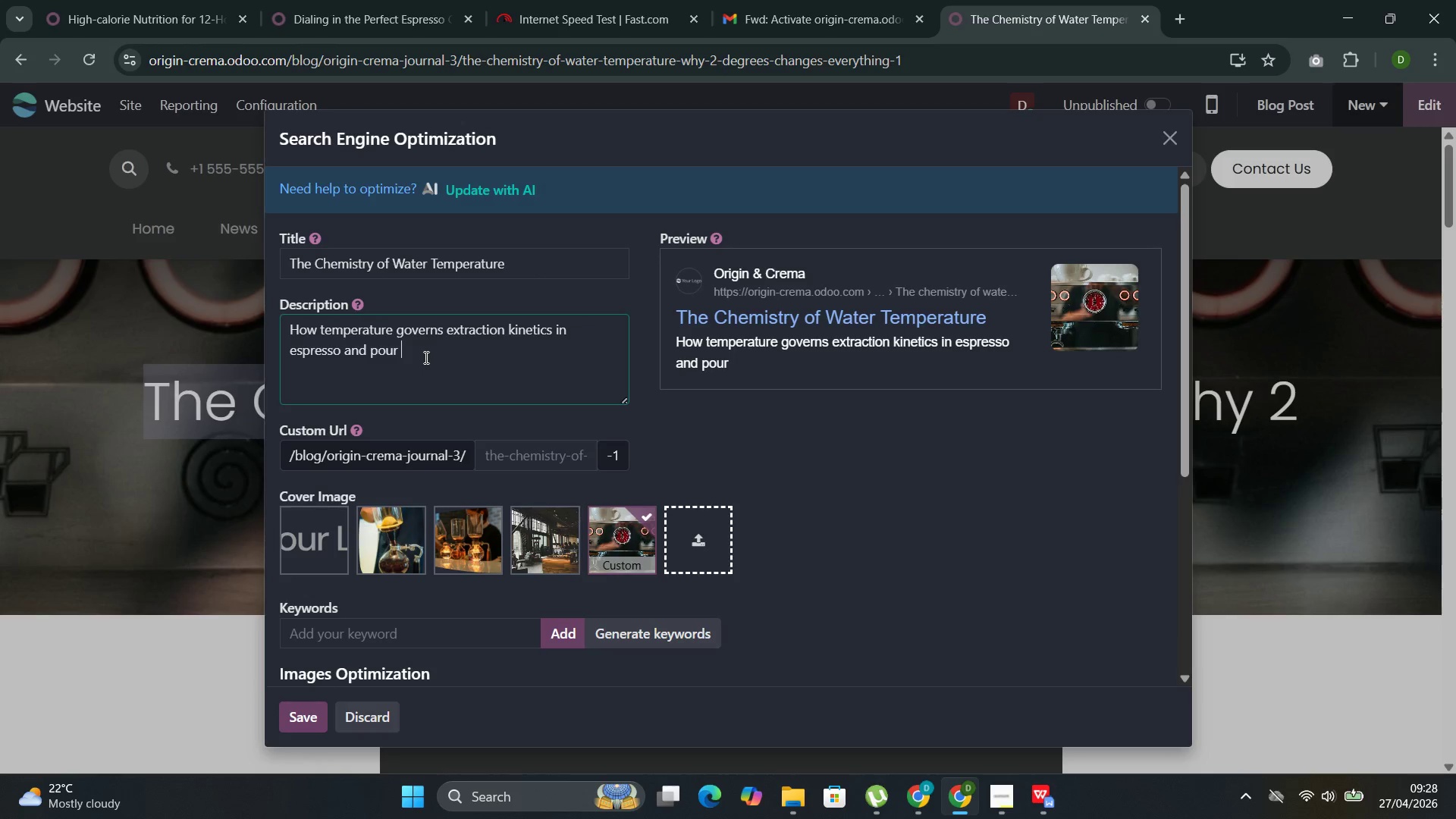 
key(Backspace)
type(-ovw)
key(Backspace)
type(er )
key(Backspace)
type(. Science-)
 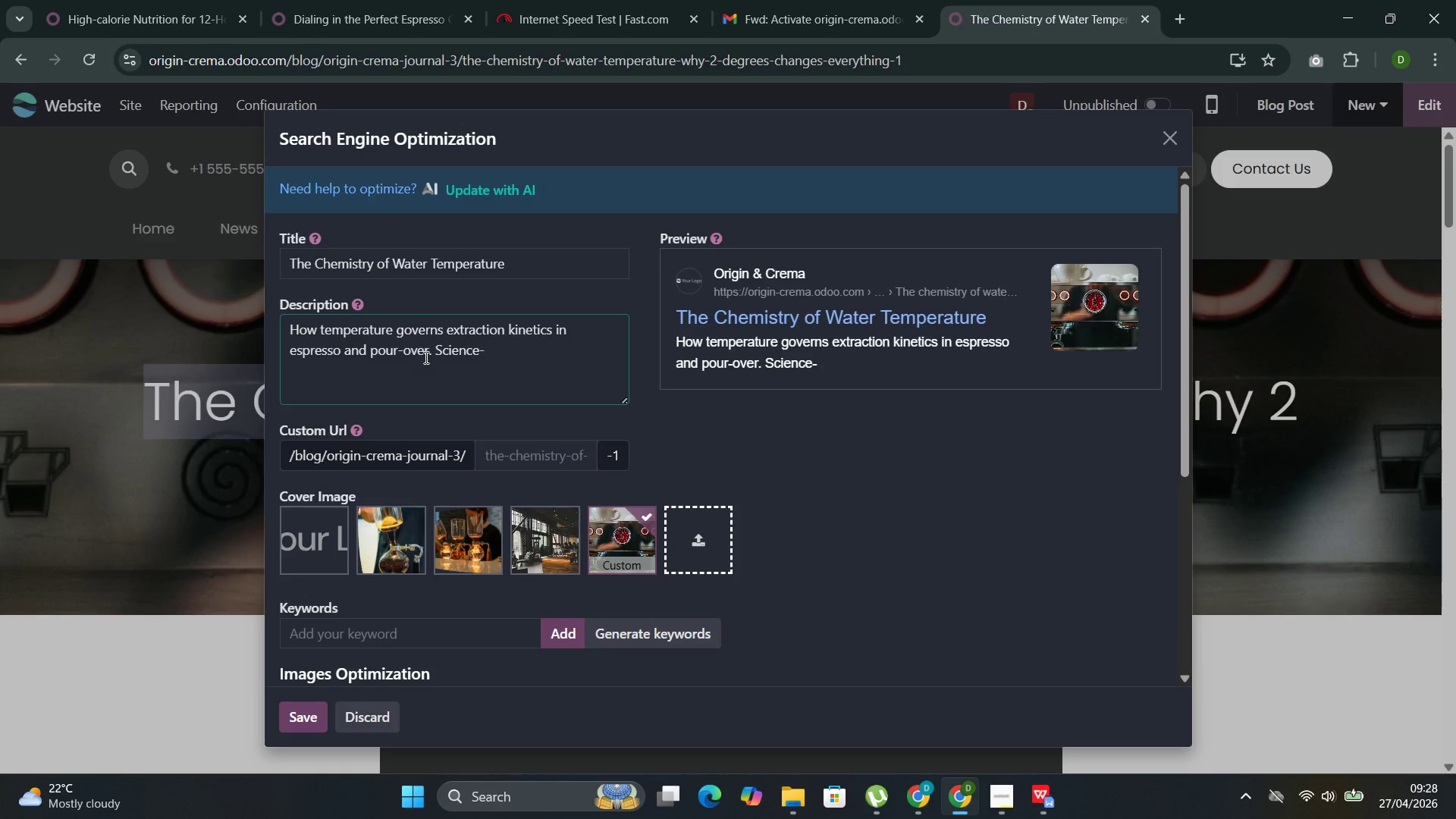 
type(backed cali)
 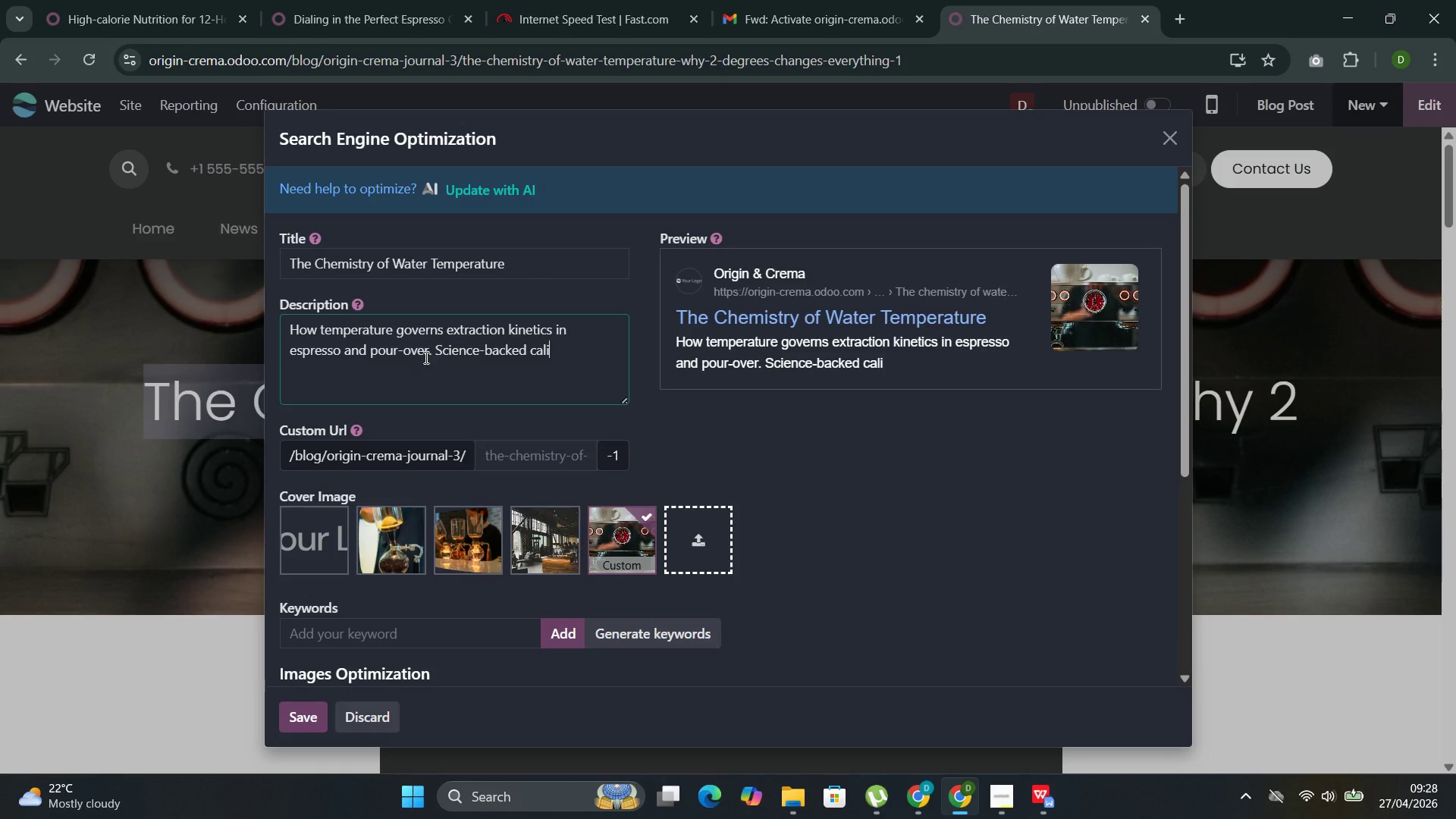 
type(bra)
 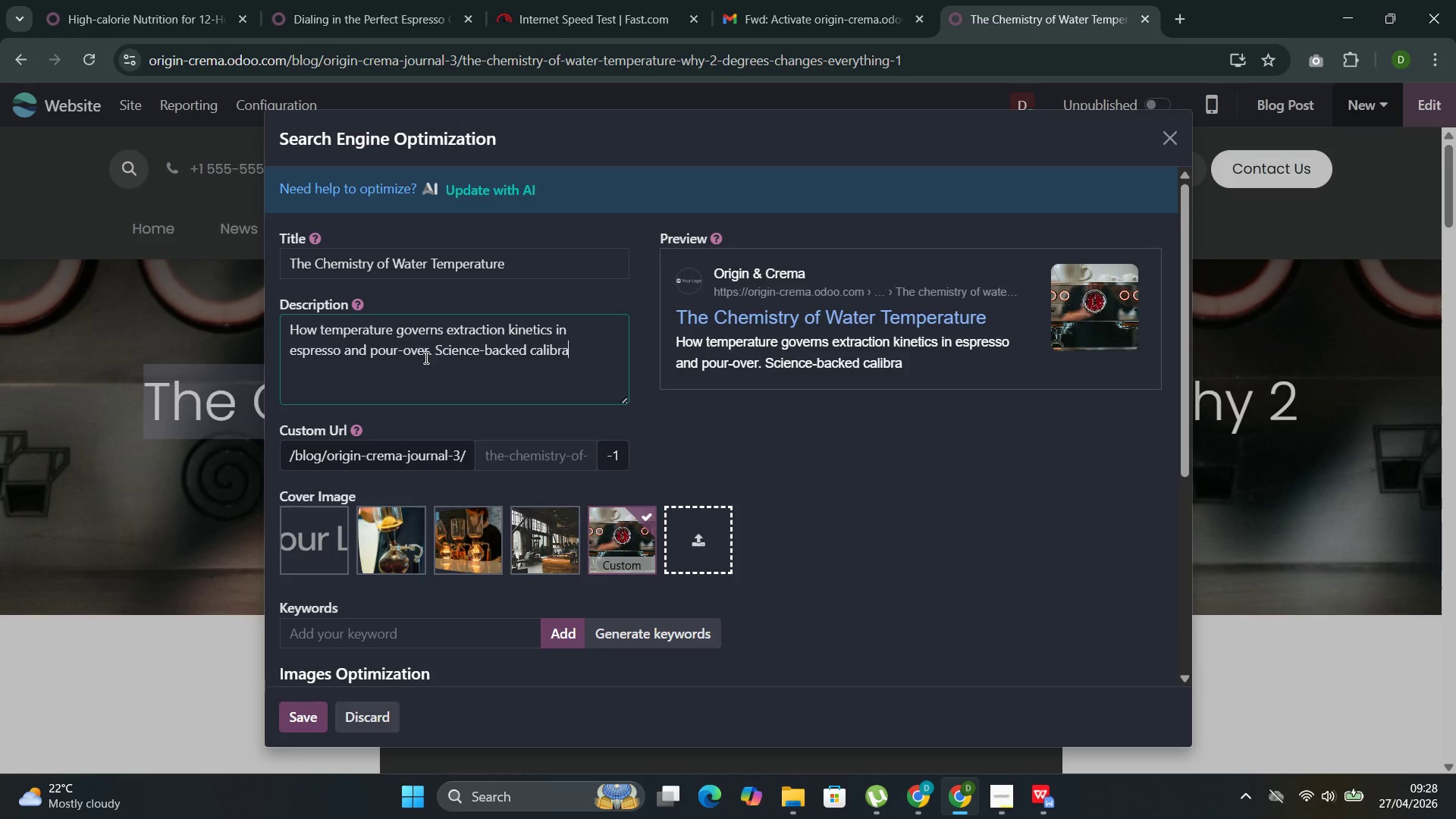 
type(tion)
 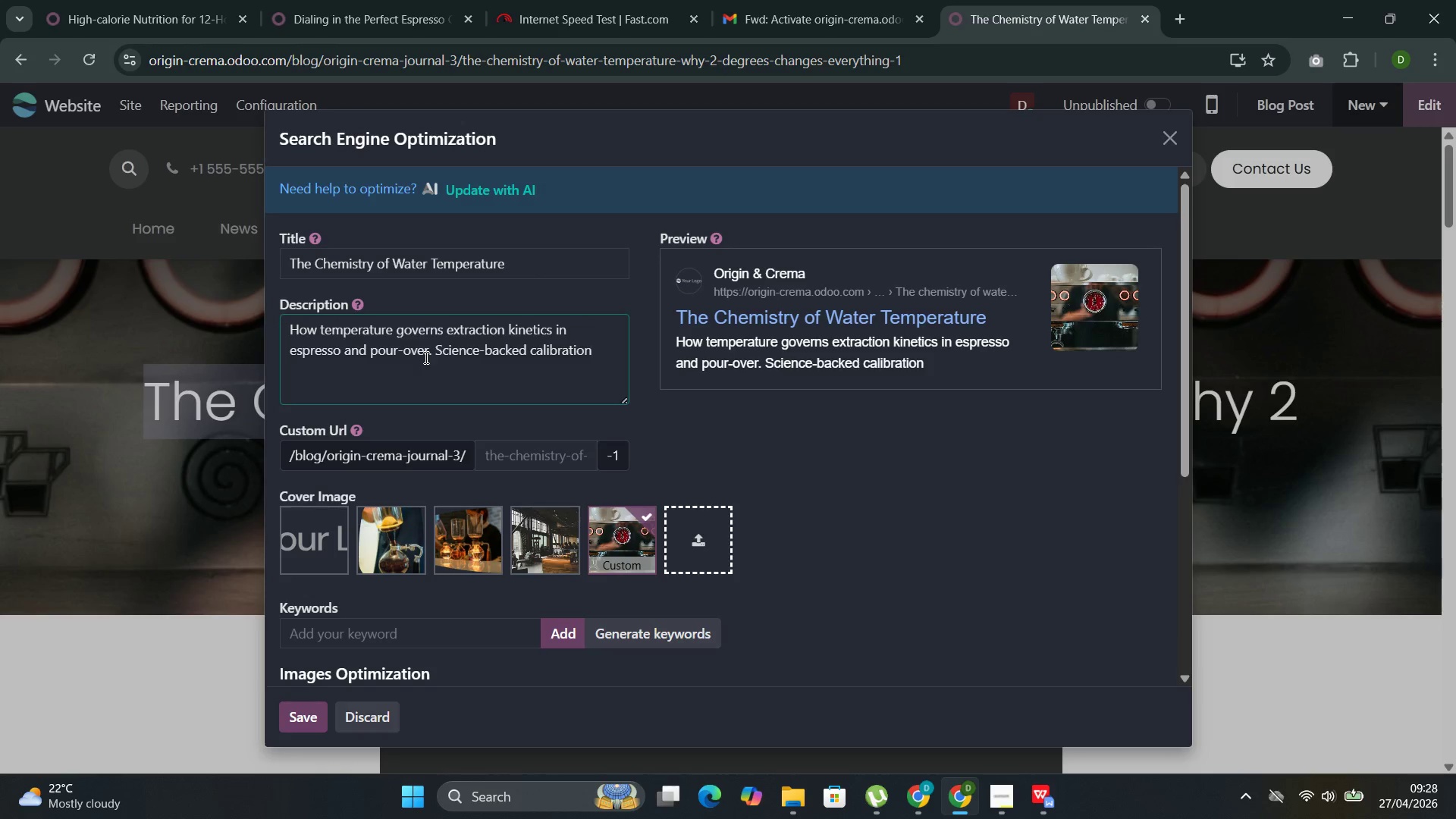 
type( for cafes seeking consistency across every cuo)
key(Backspace)
type(p.)
 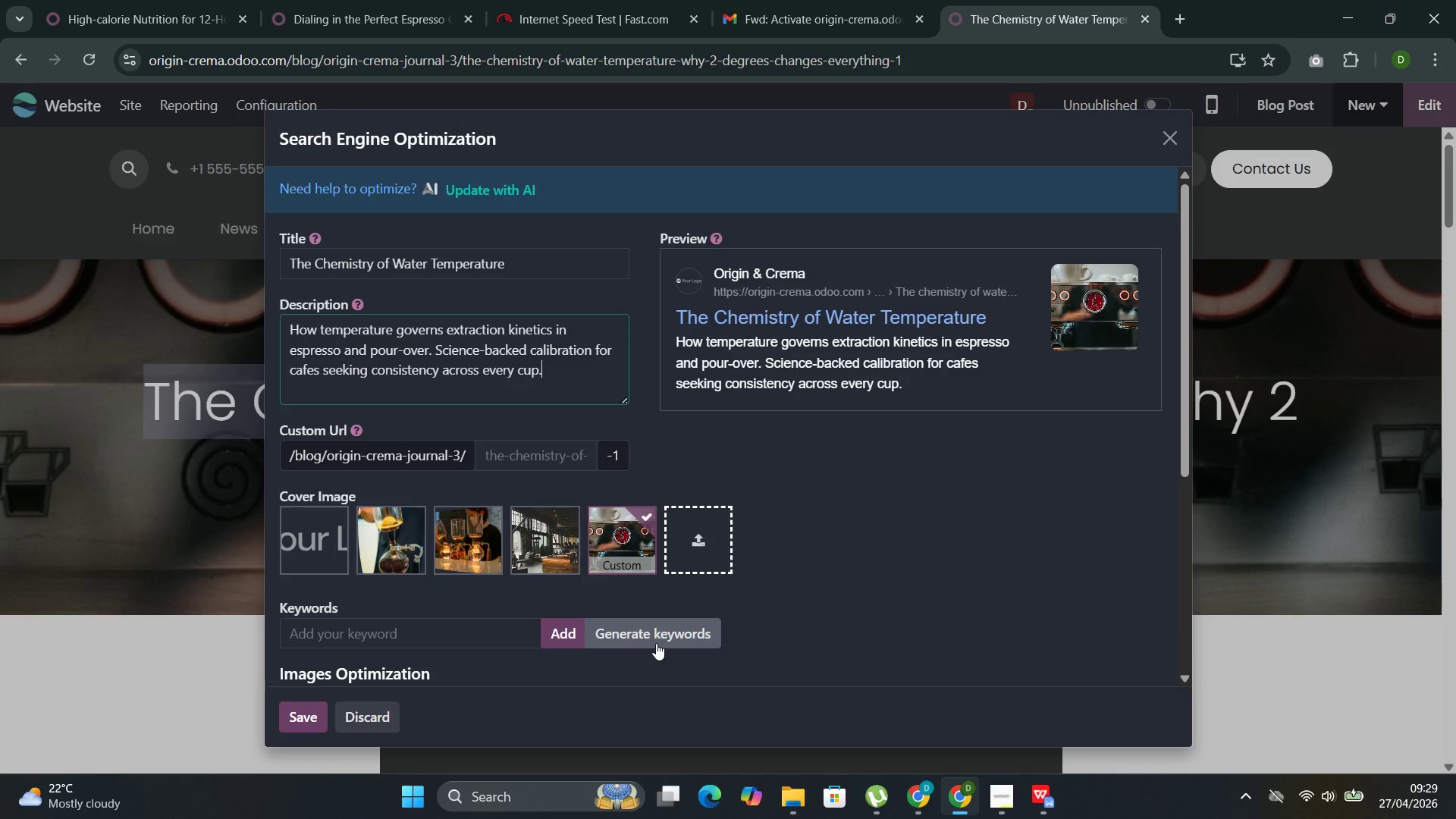 
left_click([656, 643])
 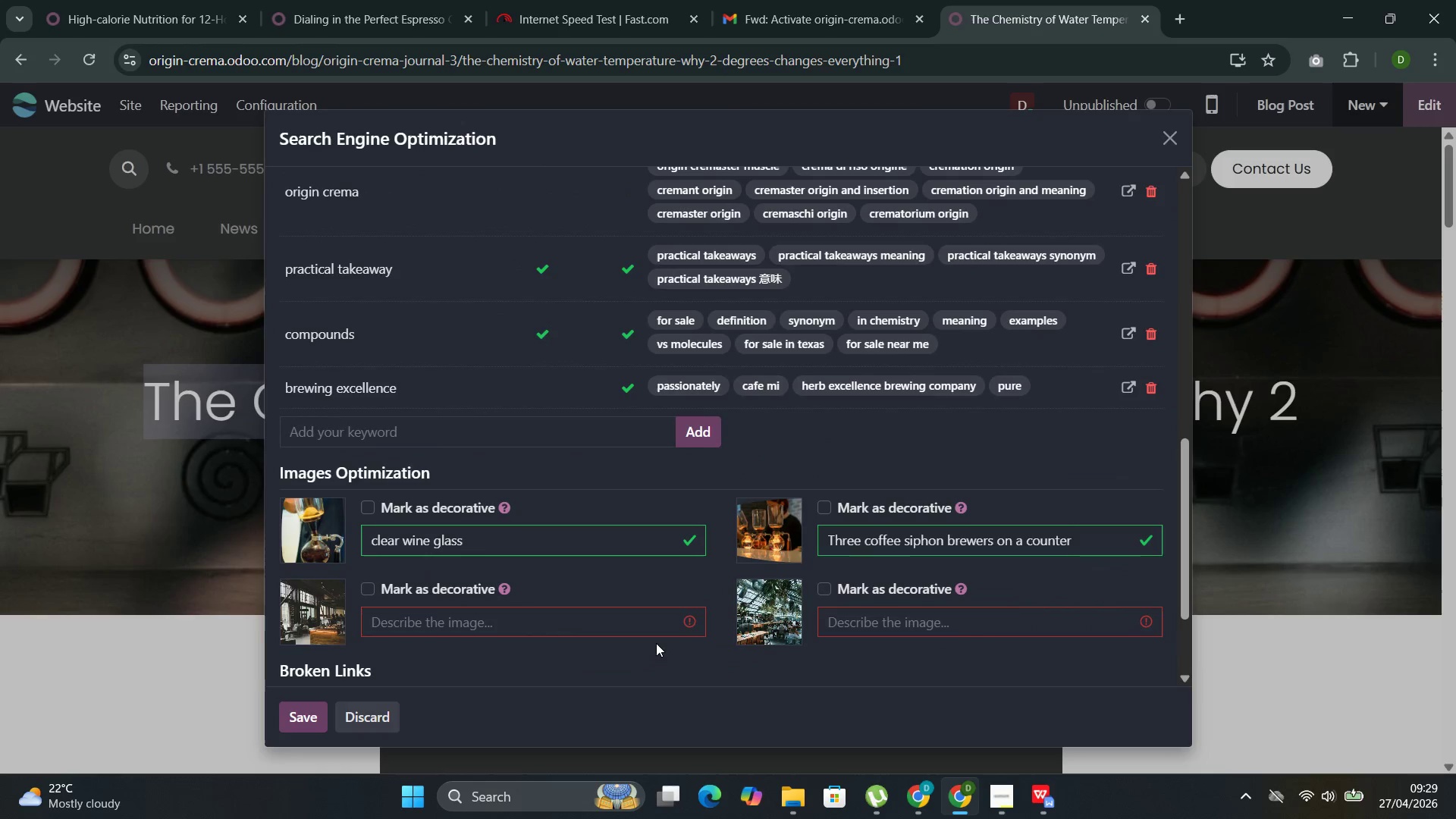 
left_click([366, 587])
 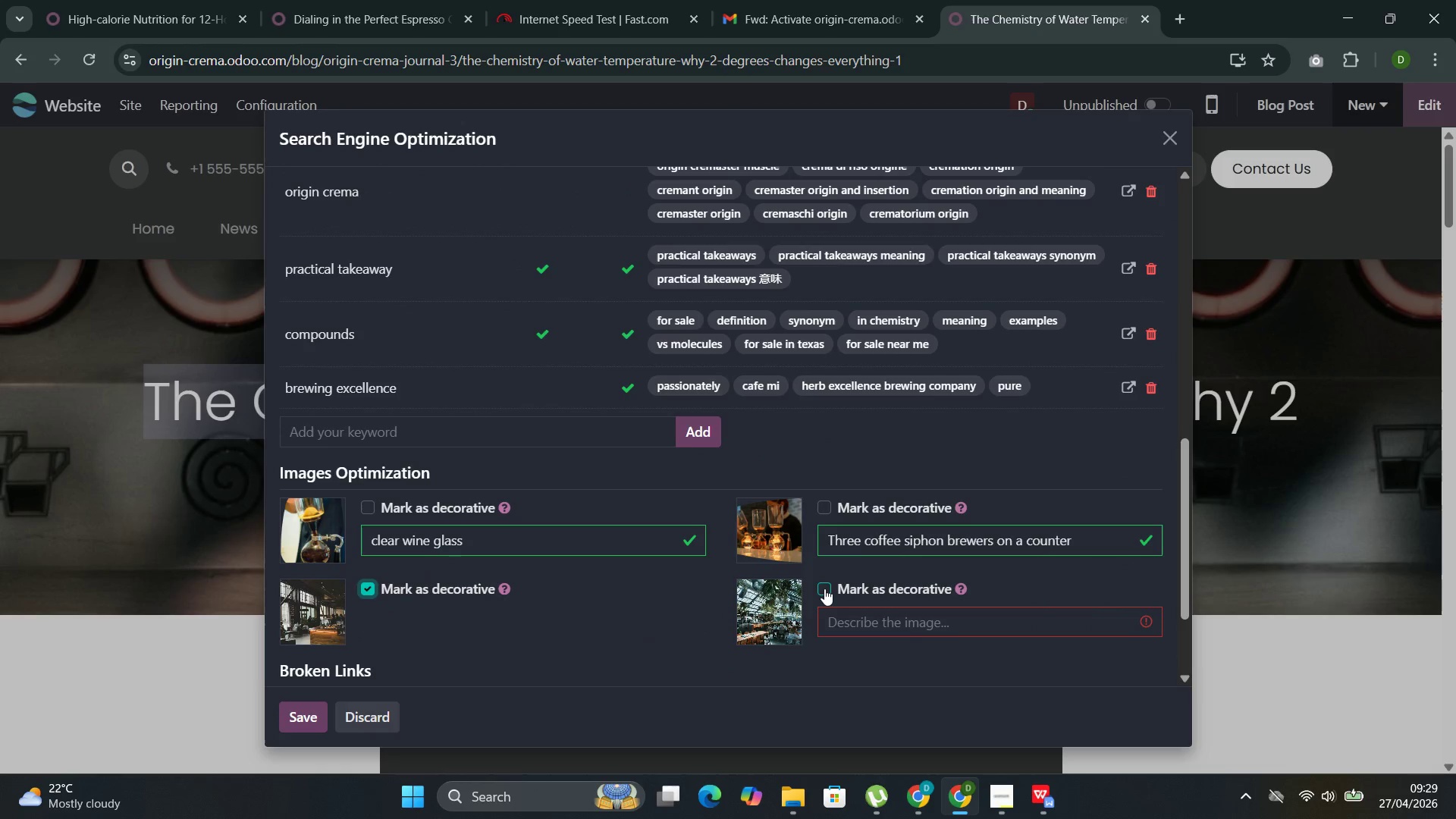 
left_click([824, 589])
 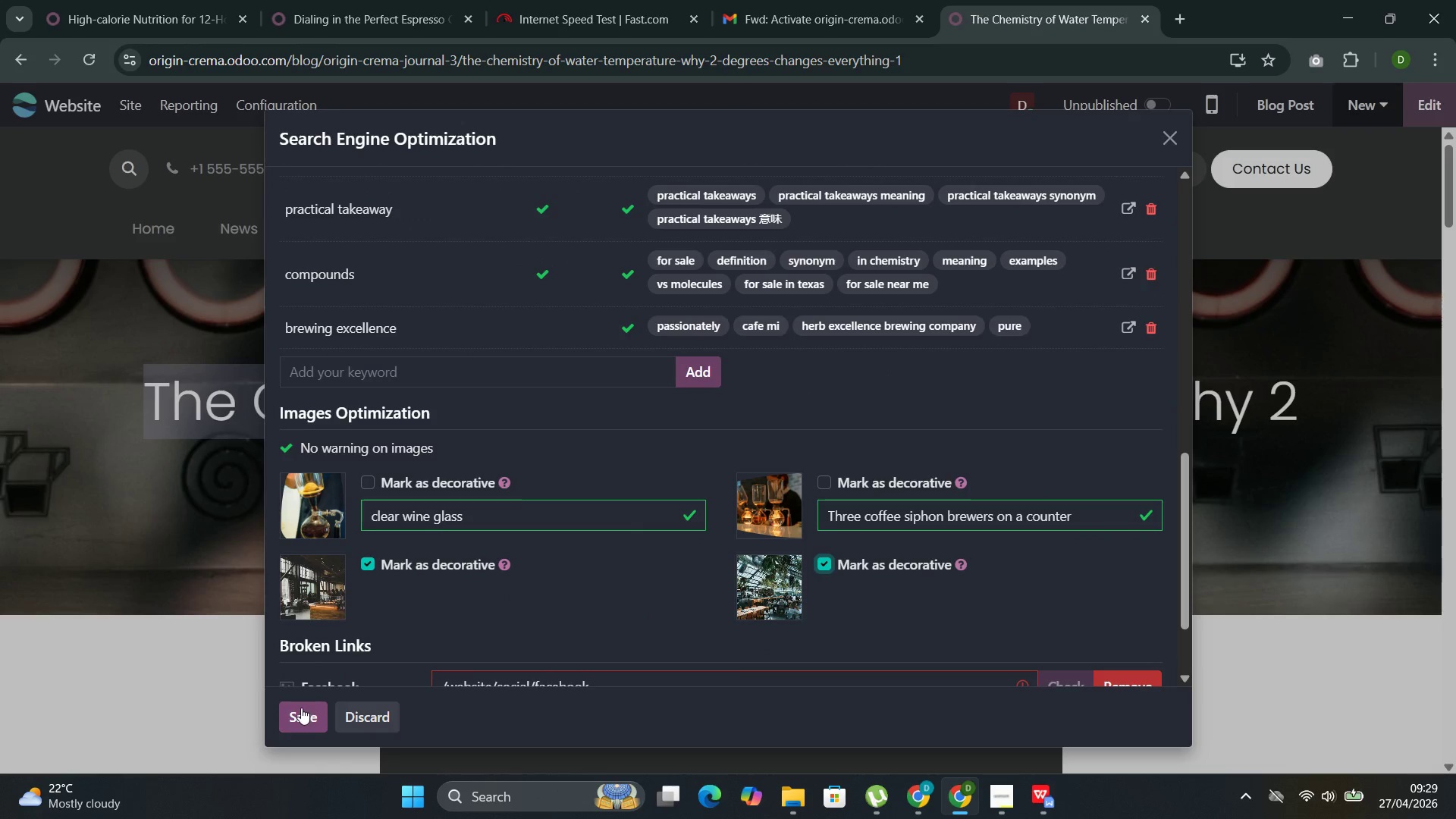 
left_click([287, 714])
 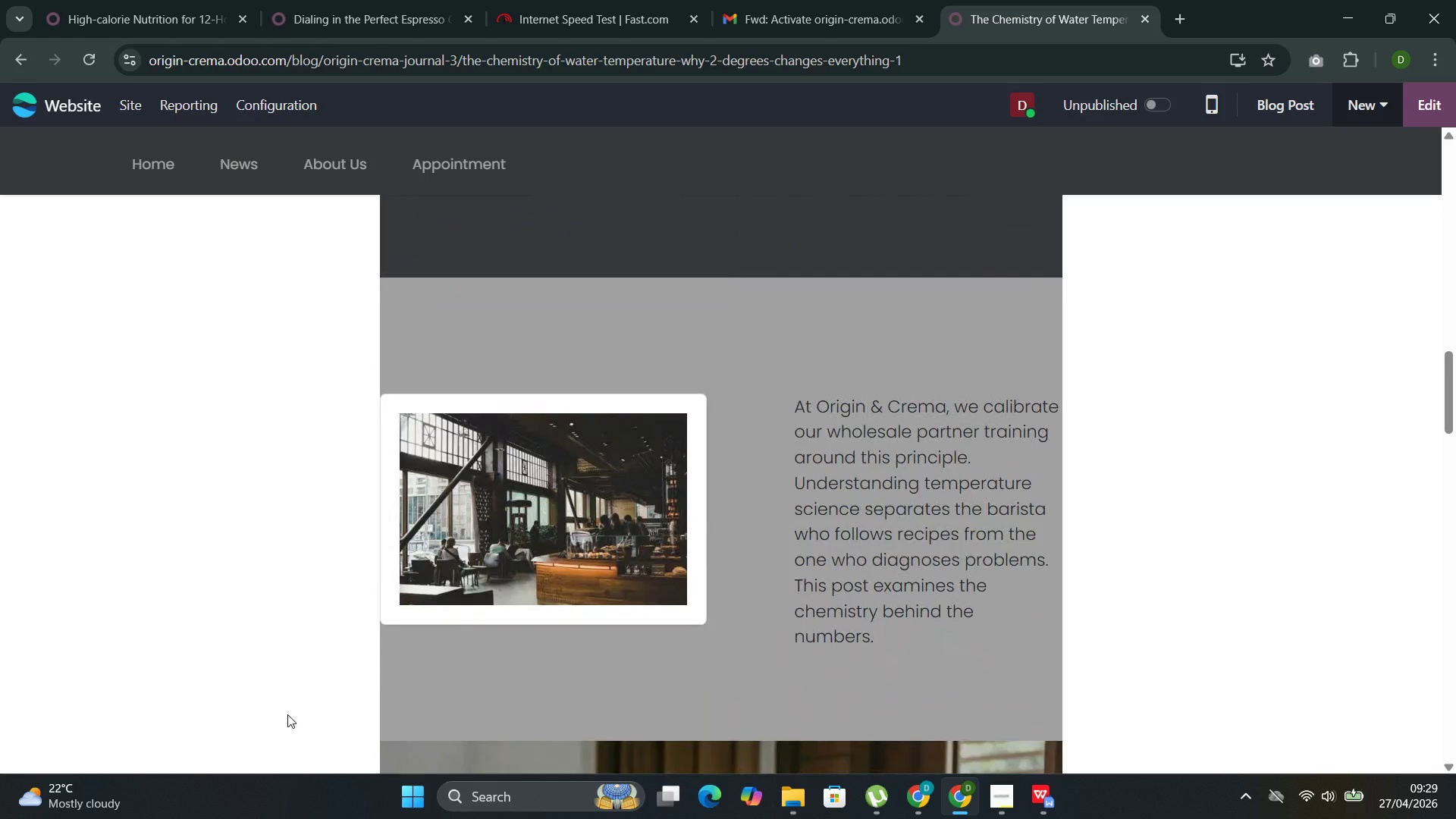 
wait(17.45)
 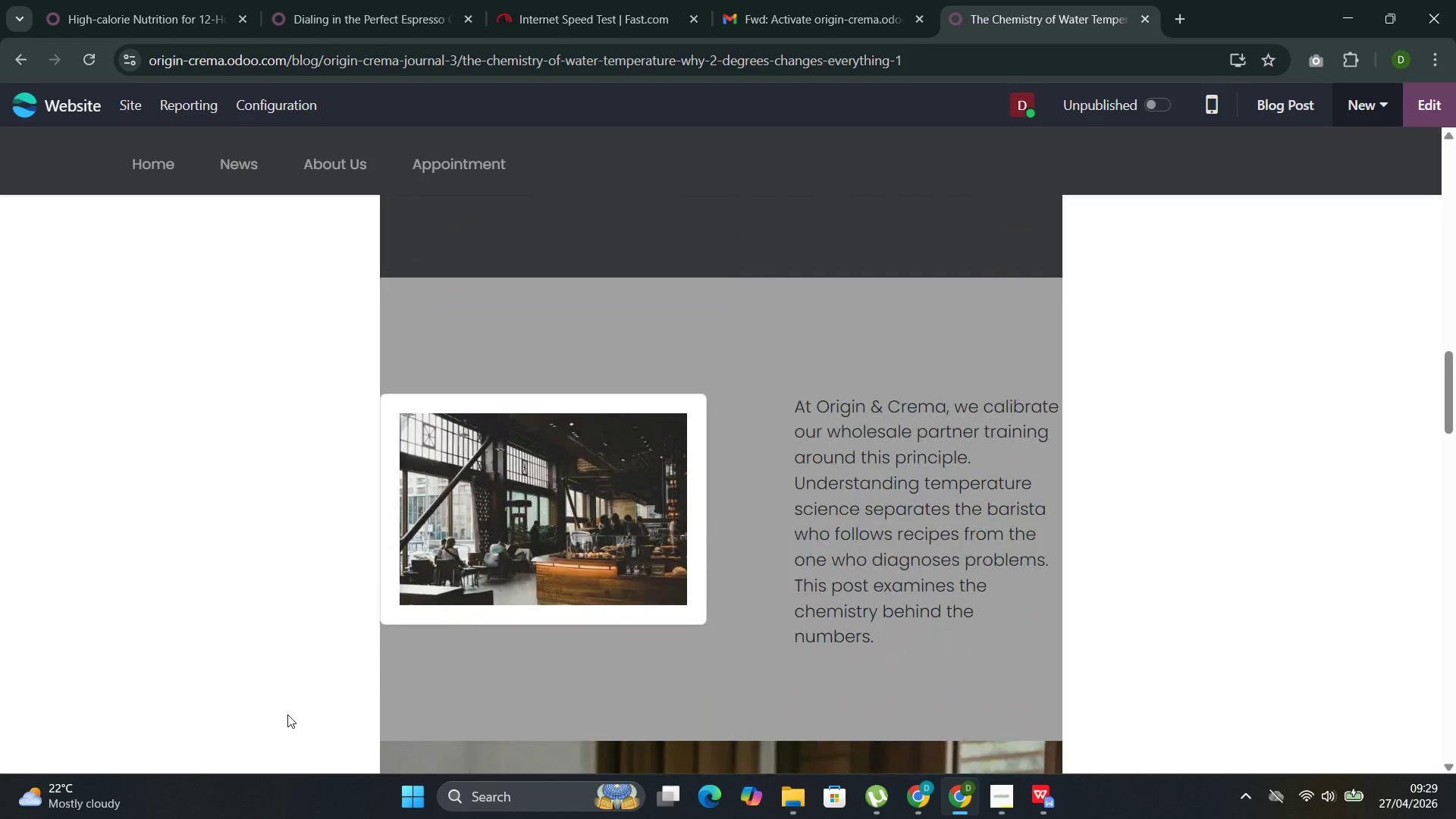 
left_click([251, 228])
 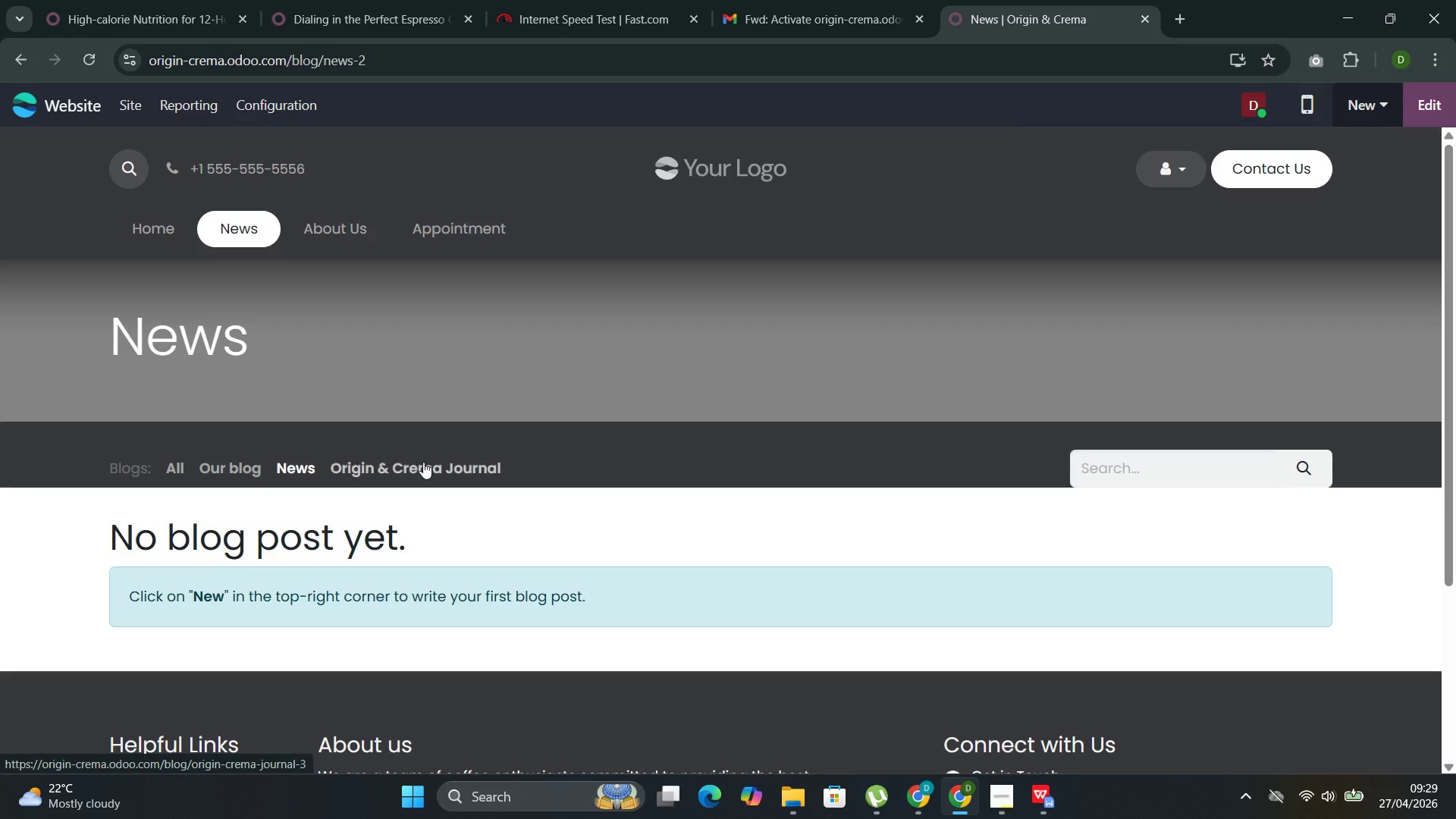 
left_click([421, 465])
 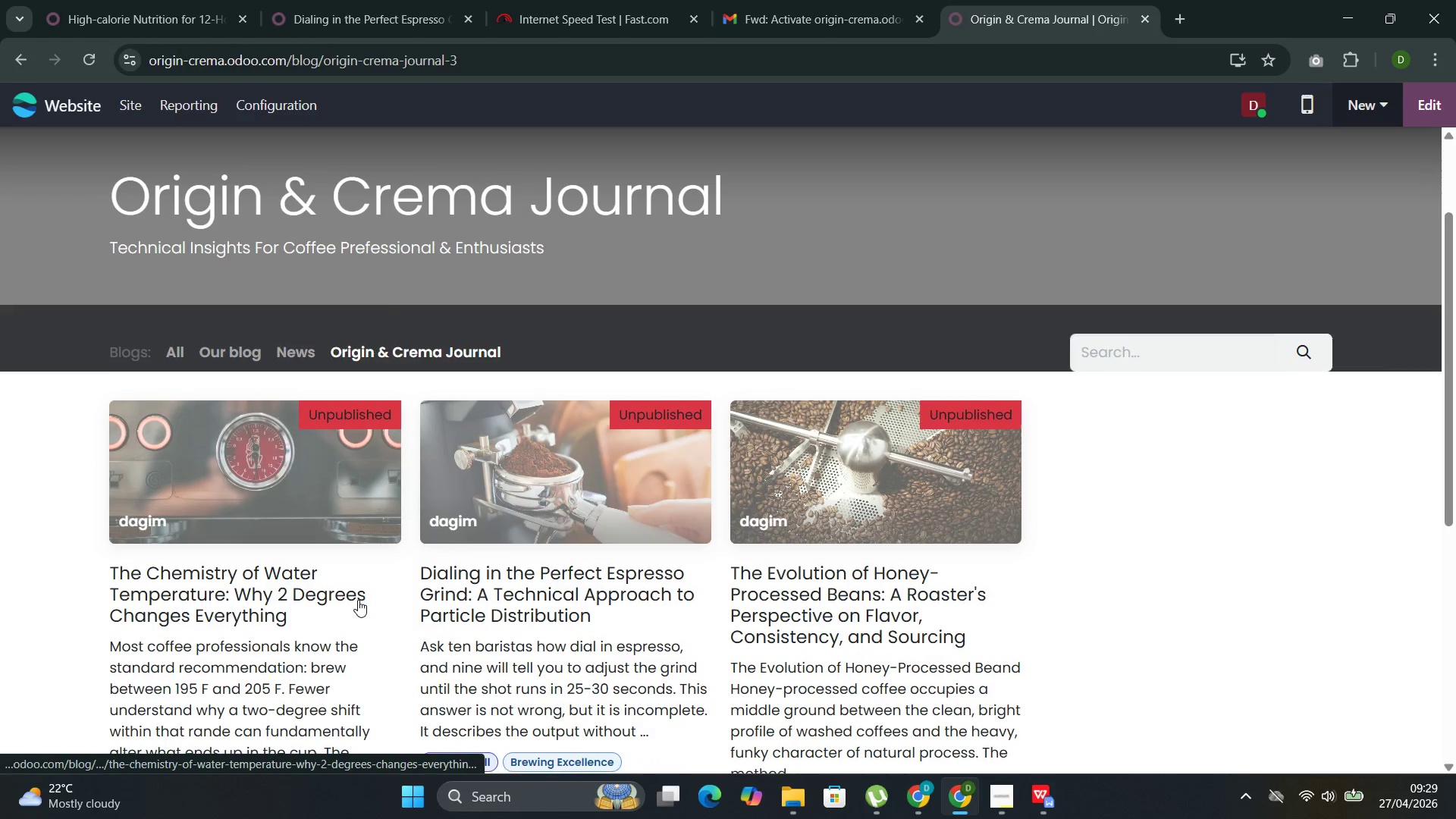 
left_click([302, 472])
 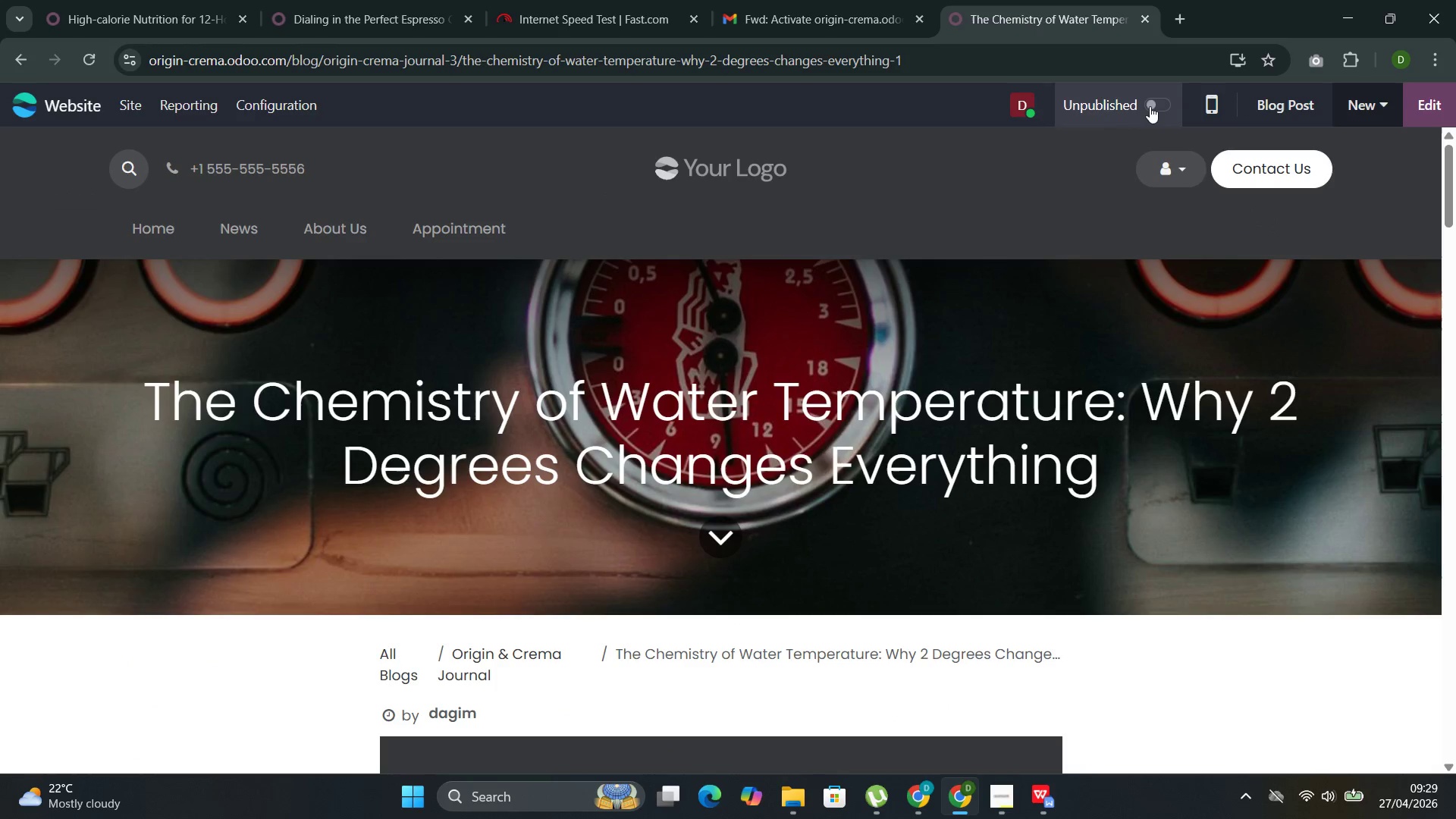 
left_click([1153, 103])
 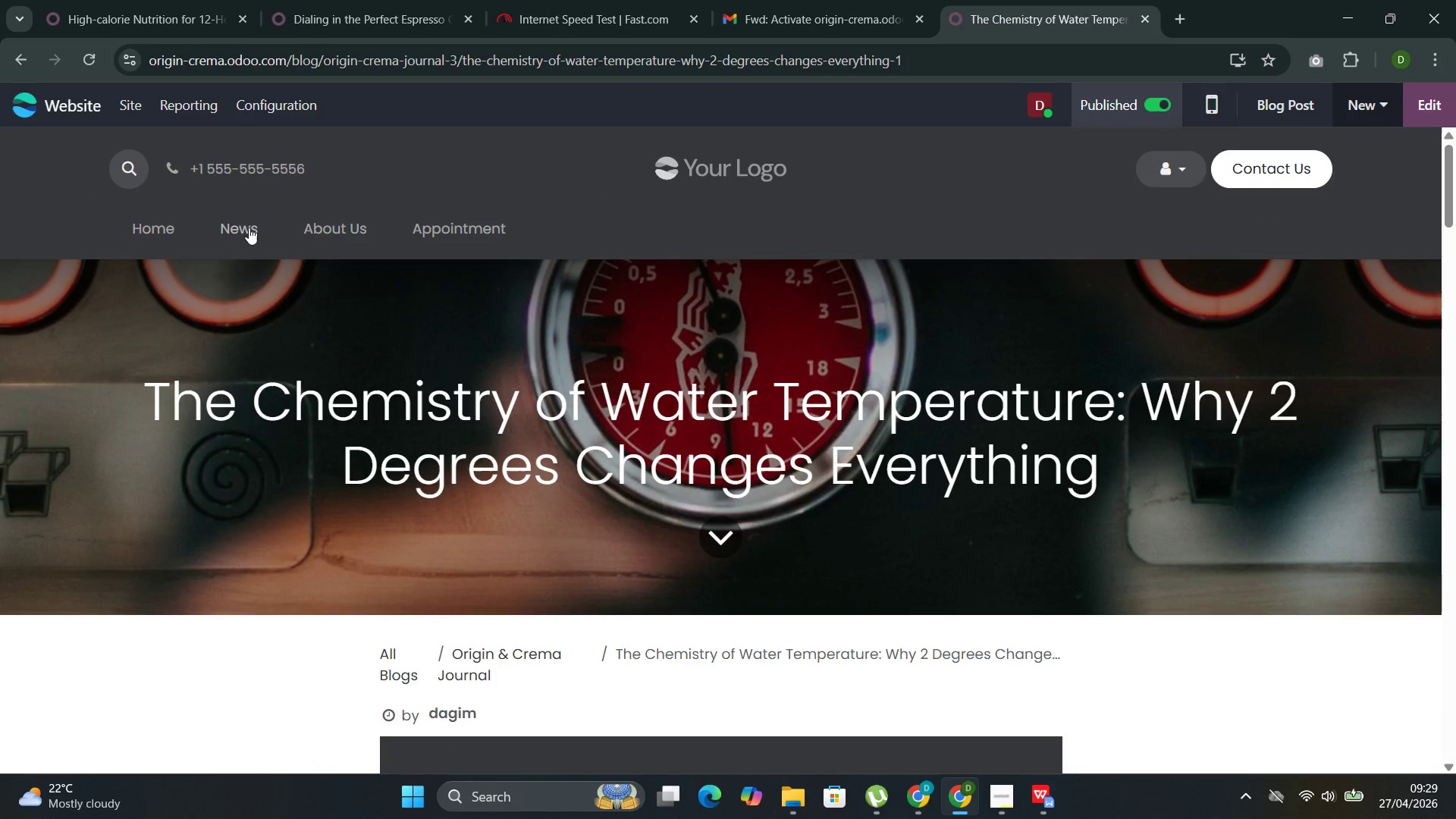 
left_click([244, 226])
 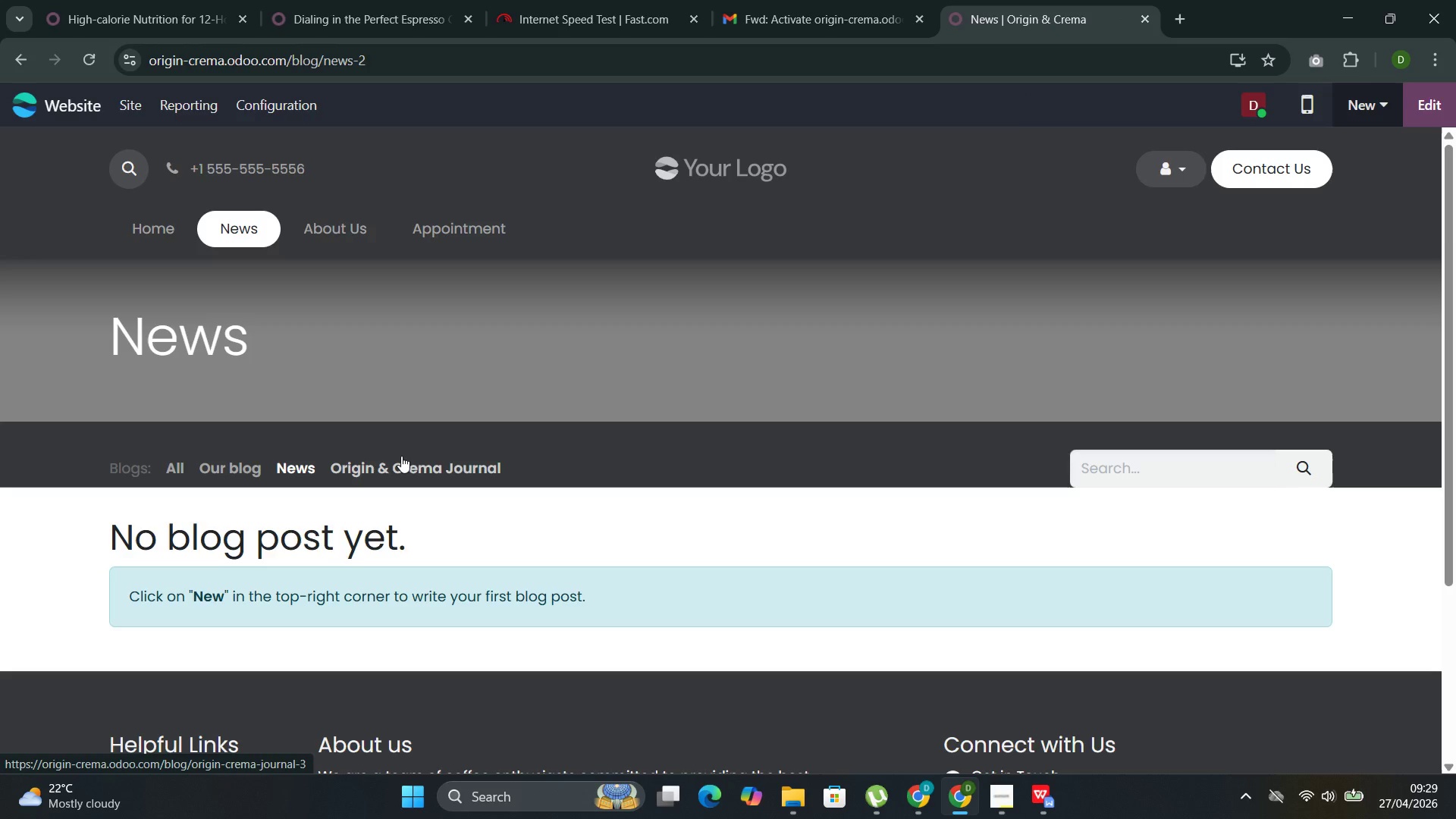 
left_click([413, 454])
 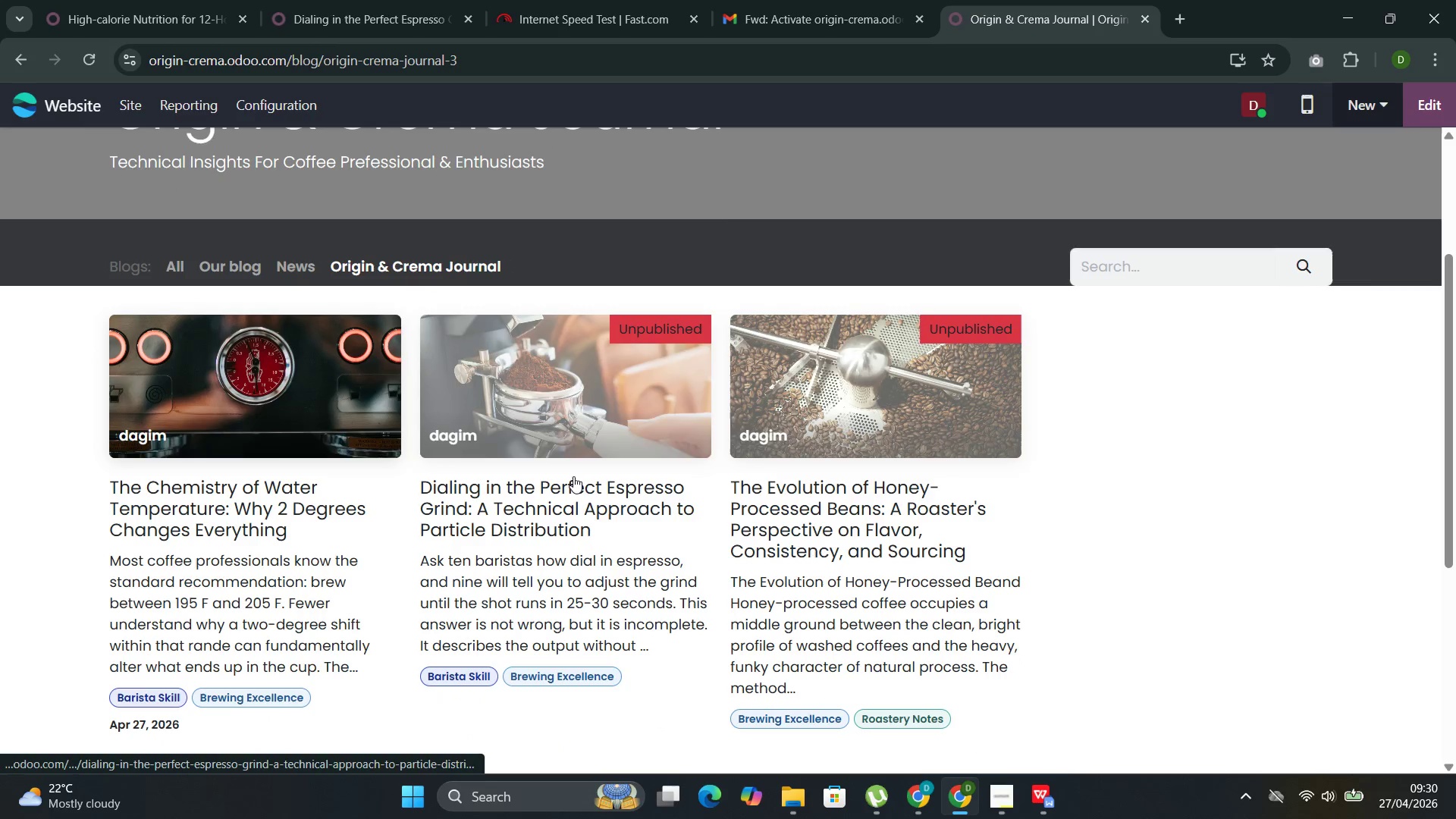 
left_click([567, 428])
 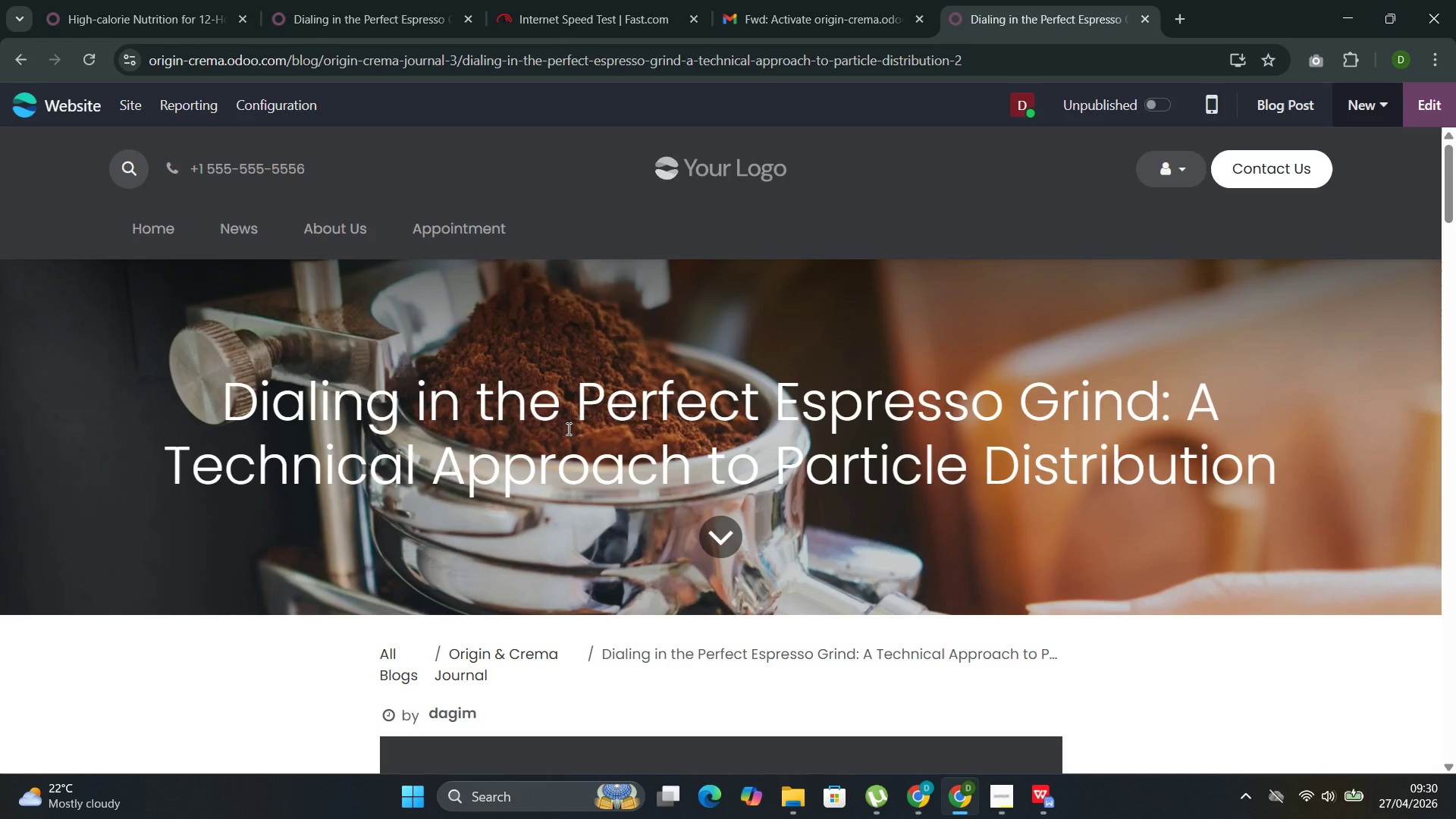 
wait(10.39)
 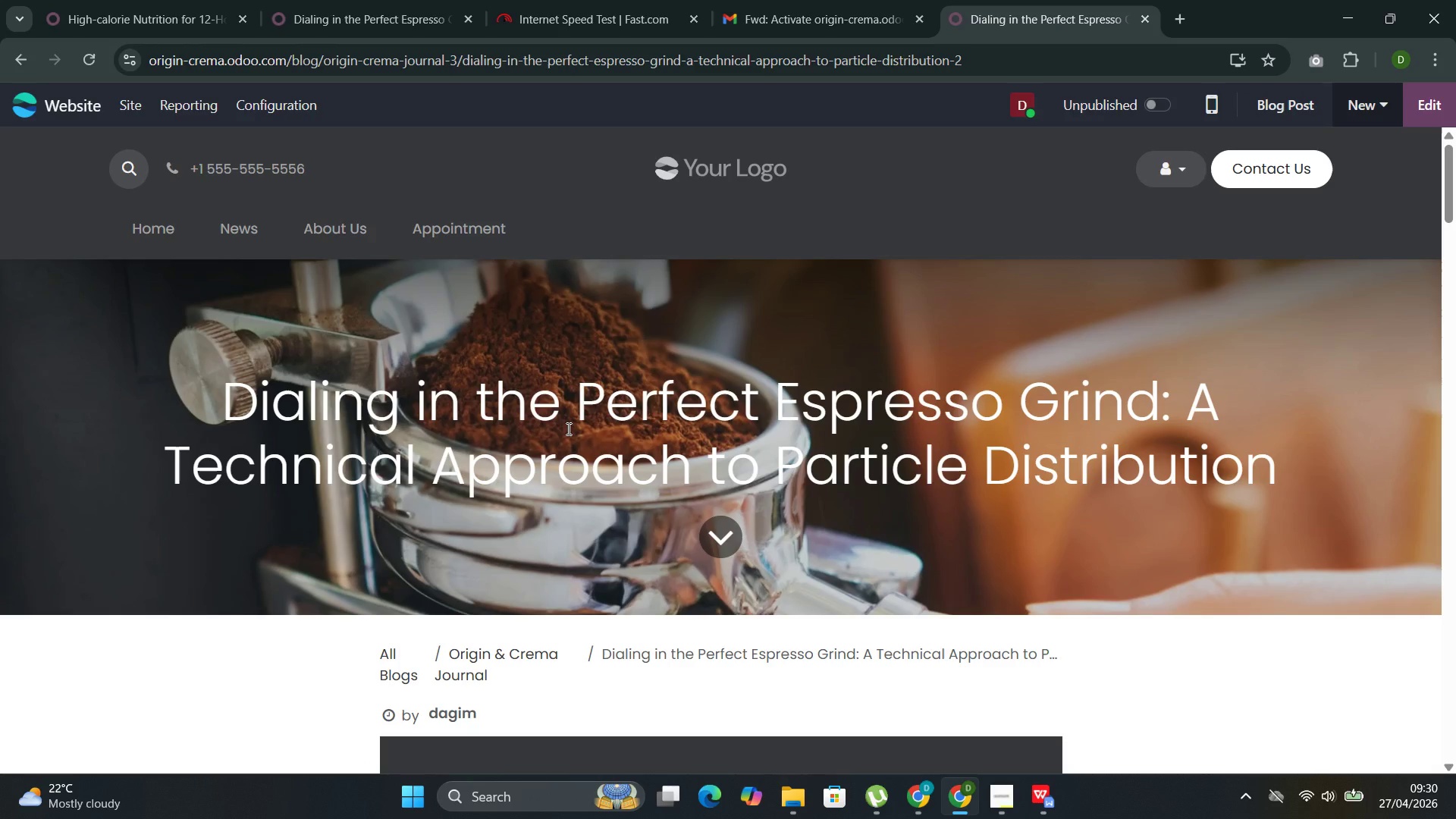 
left_click_drag(start_coordinate=[1159, 400], to_coordinate=[218, 418])
 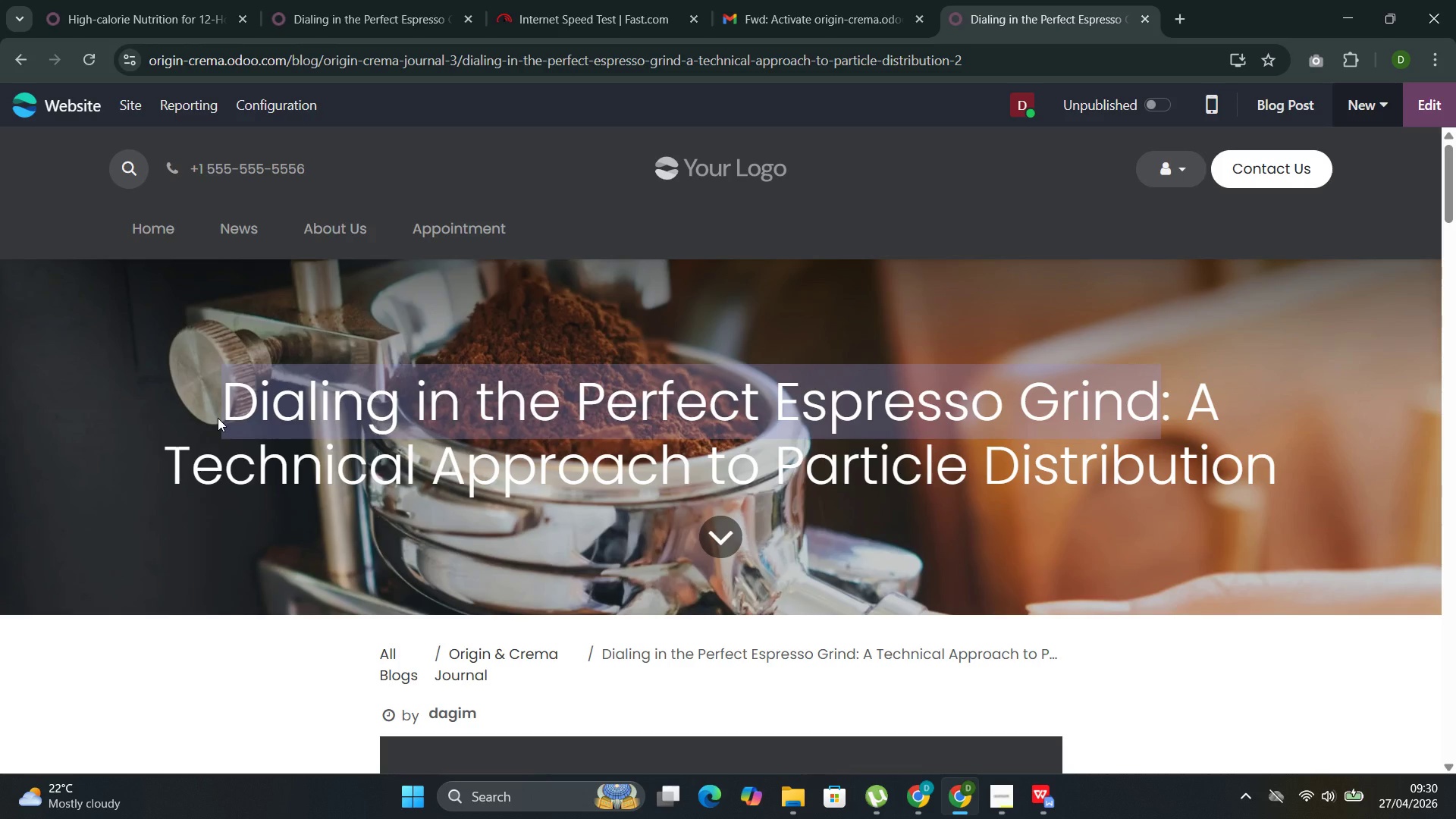 
key(Control+C)
 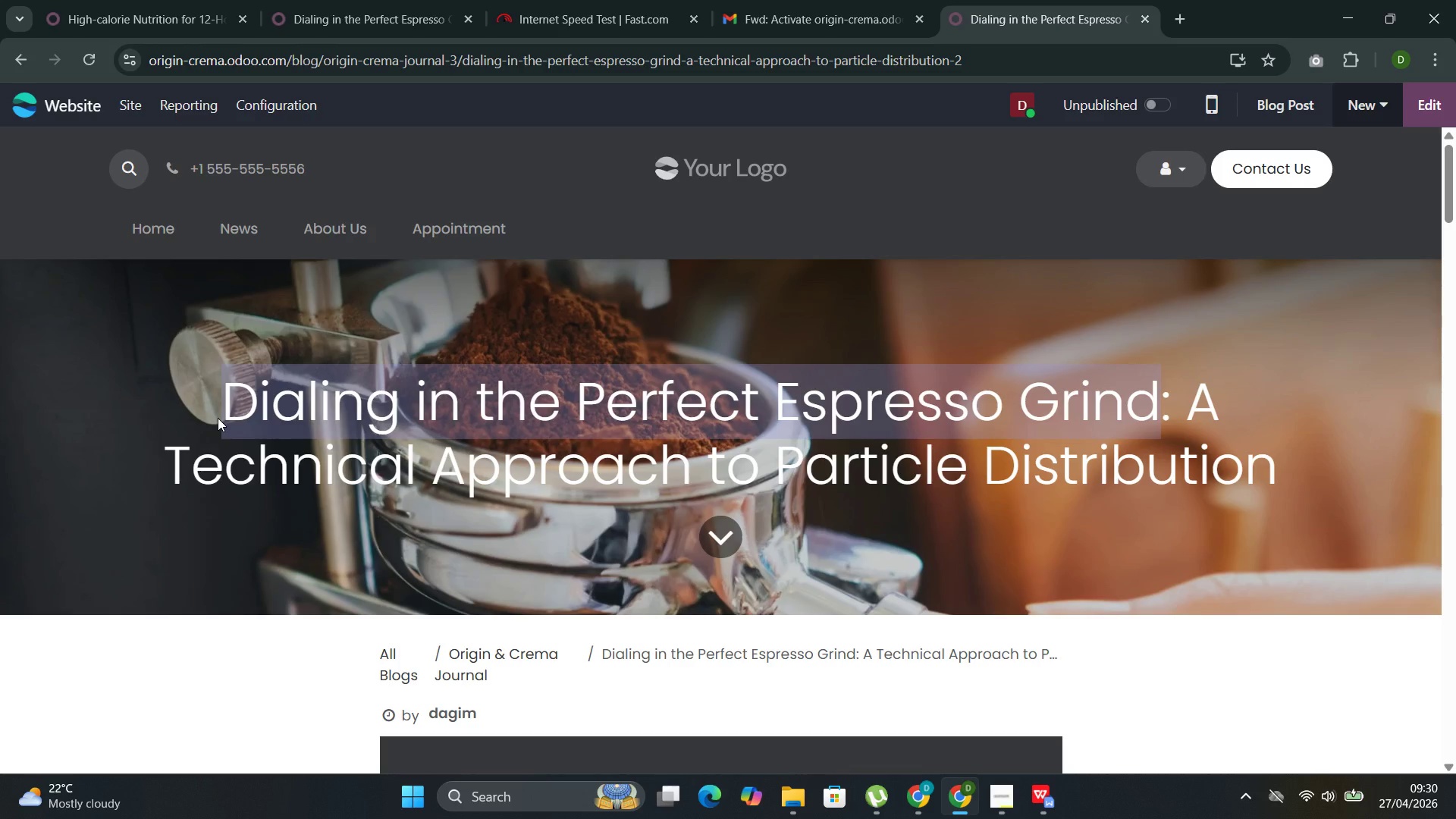 
key(Control+C)
 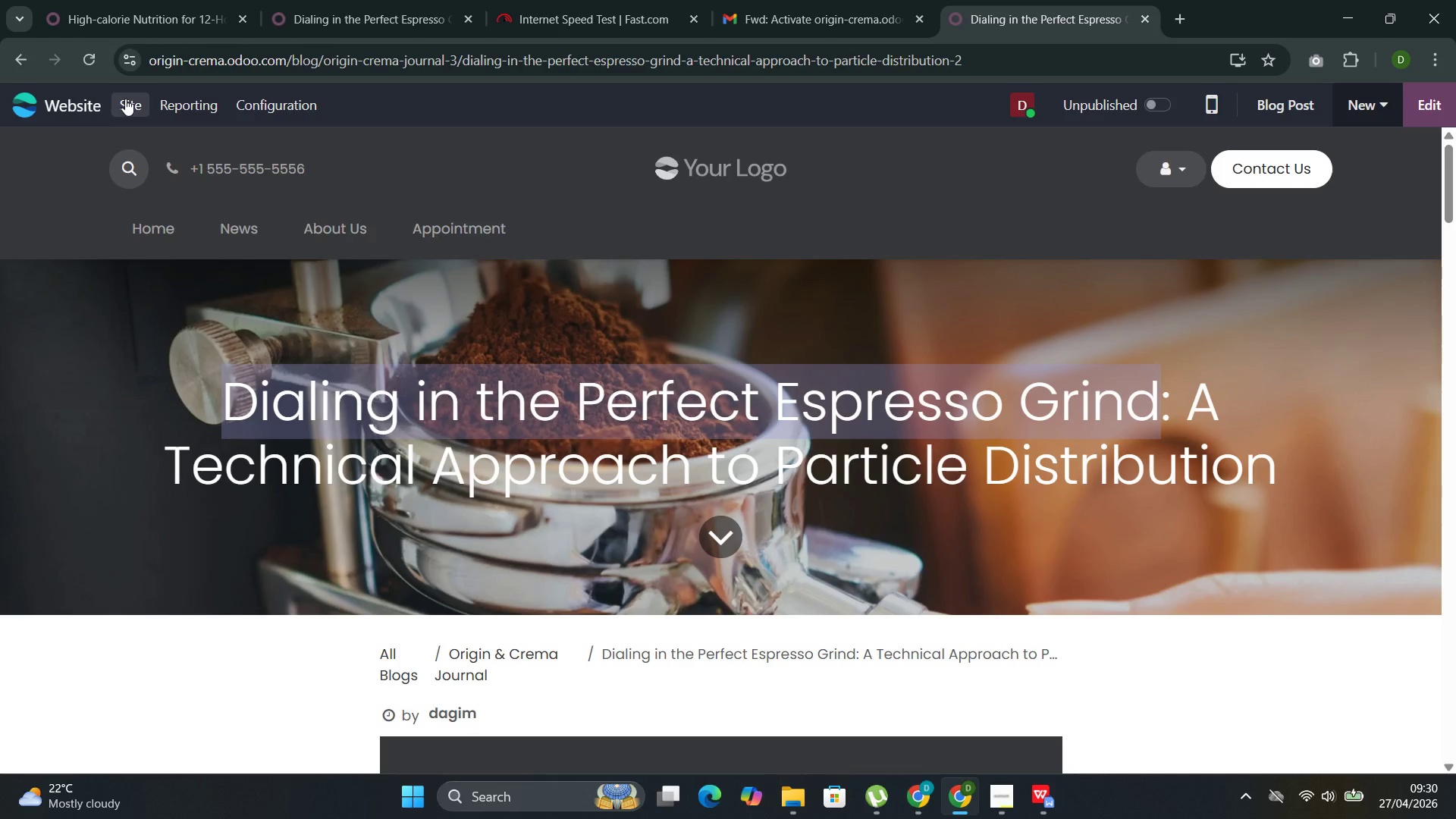 
left_click([125, 99])
 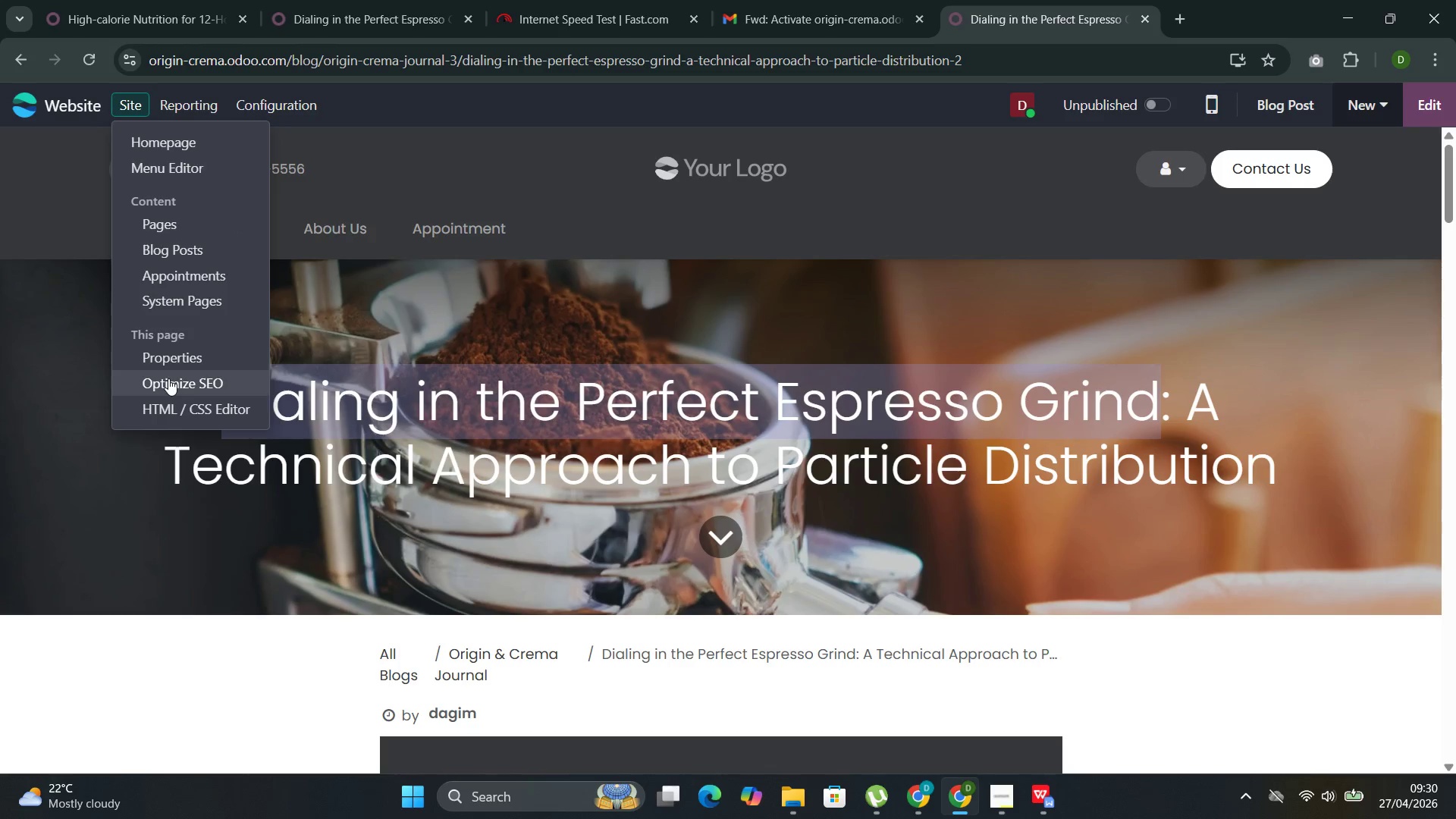 
left_click([168, 379])
 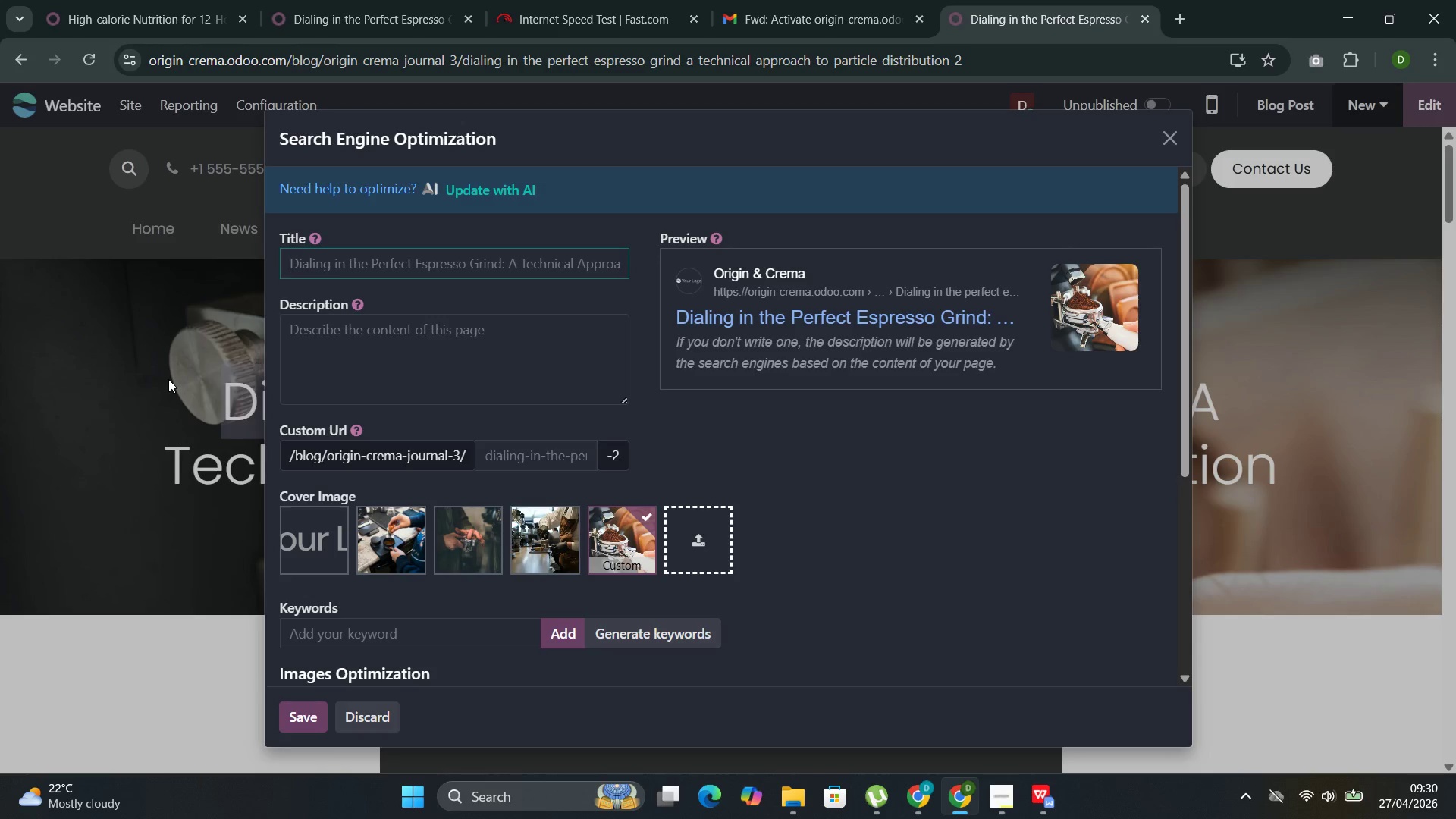 
wait(8.28)
 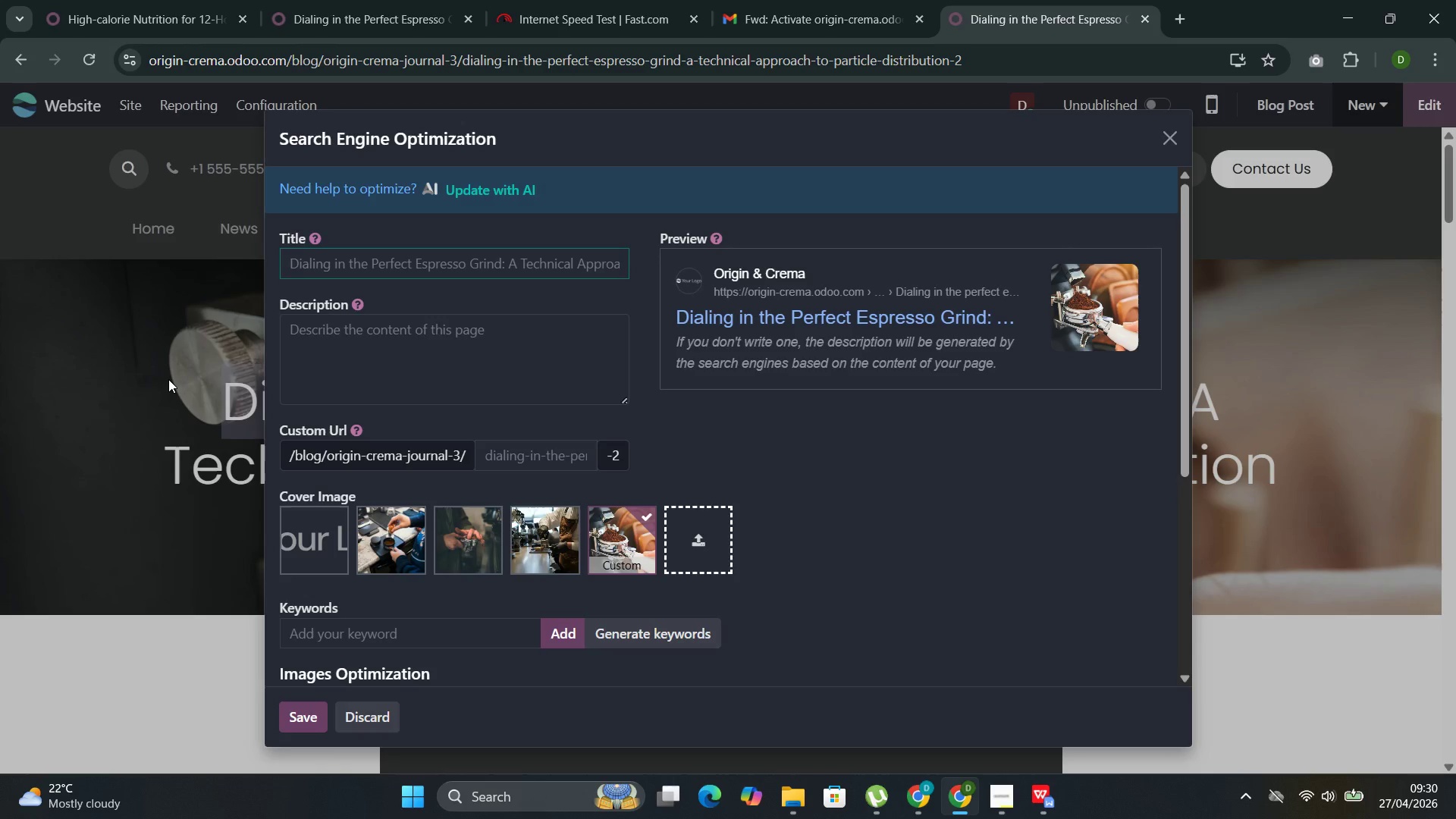 
key(Control+V)
 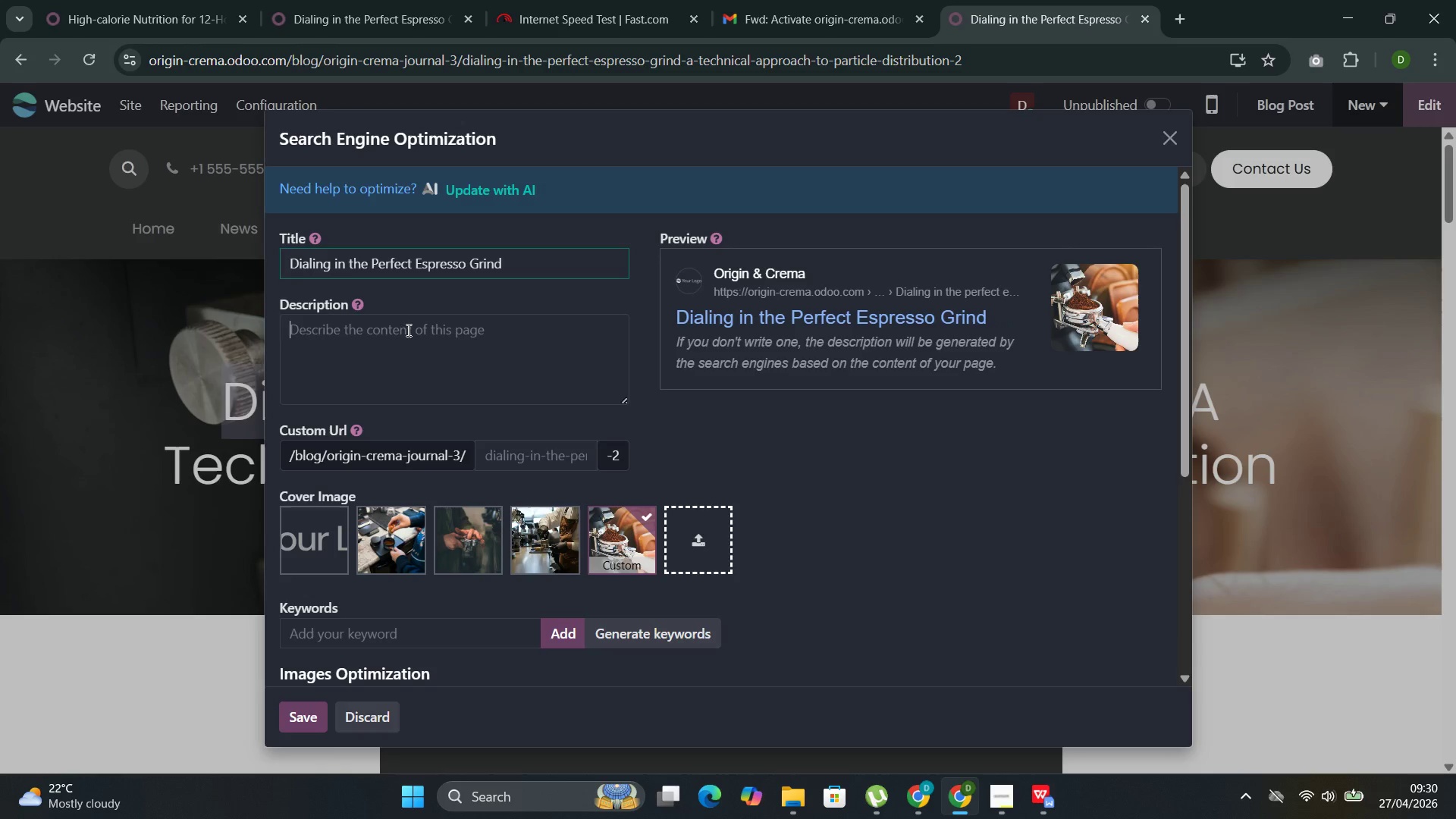 
left_click([407, 330])
 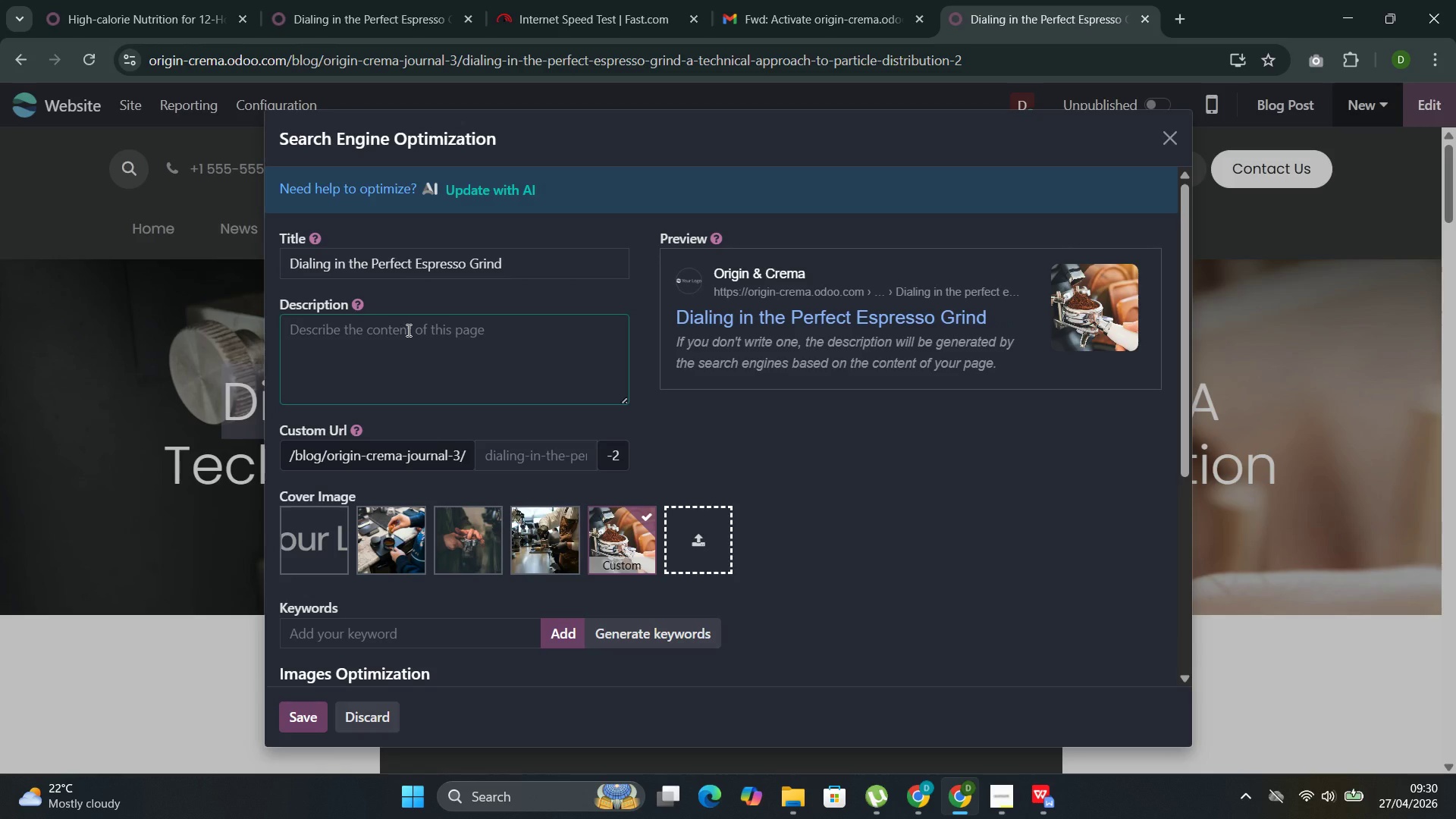 
key(Control+Shift+B)
 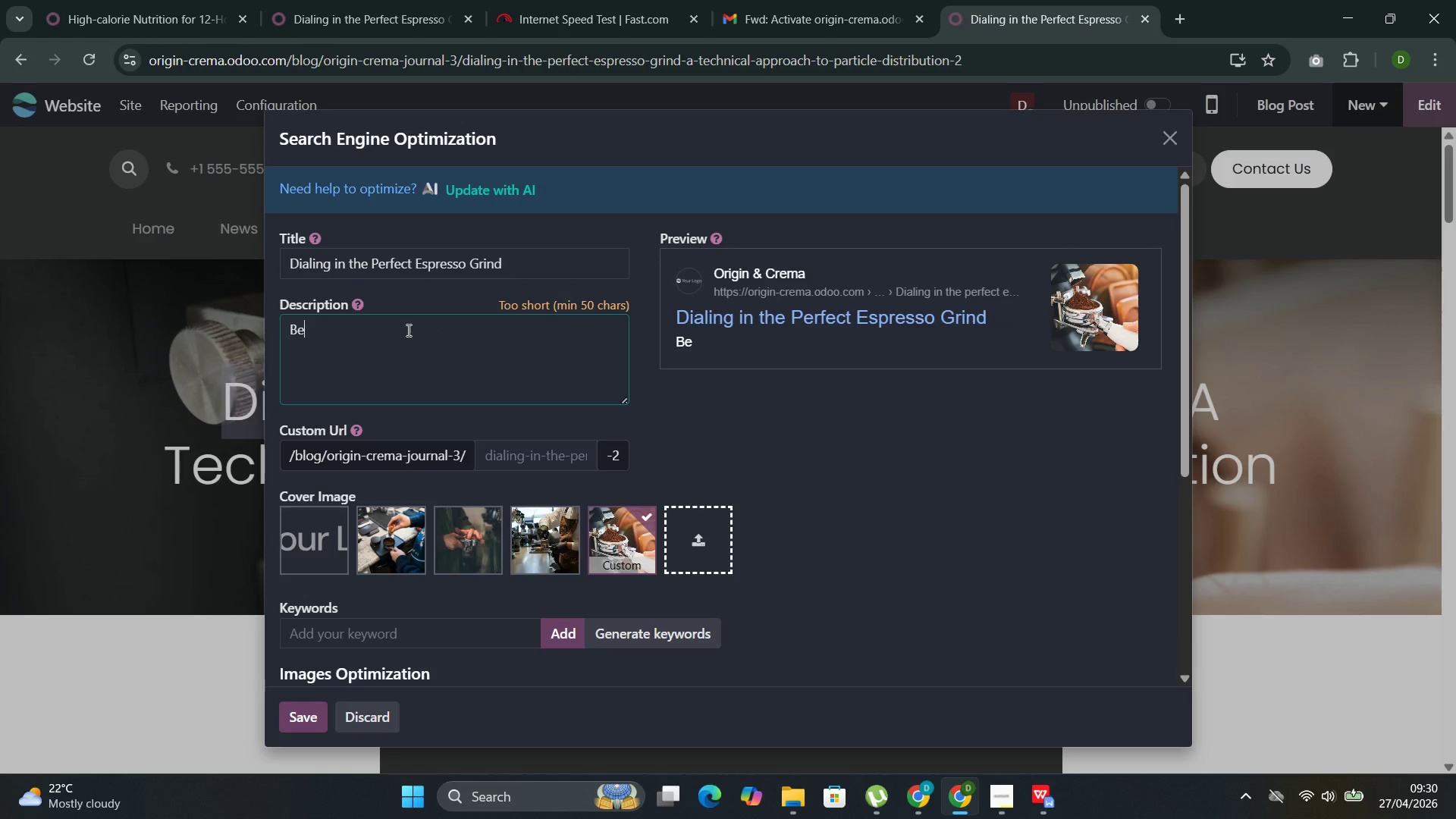 
key(Control+E)
 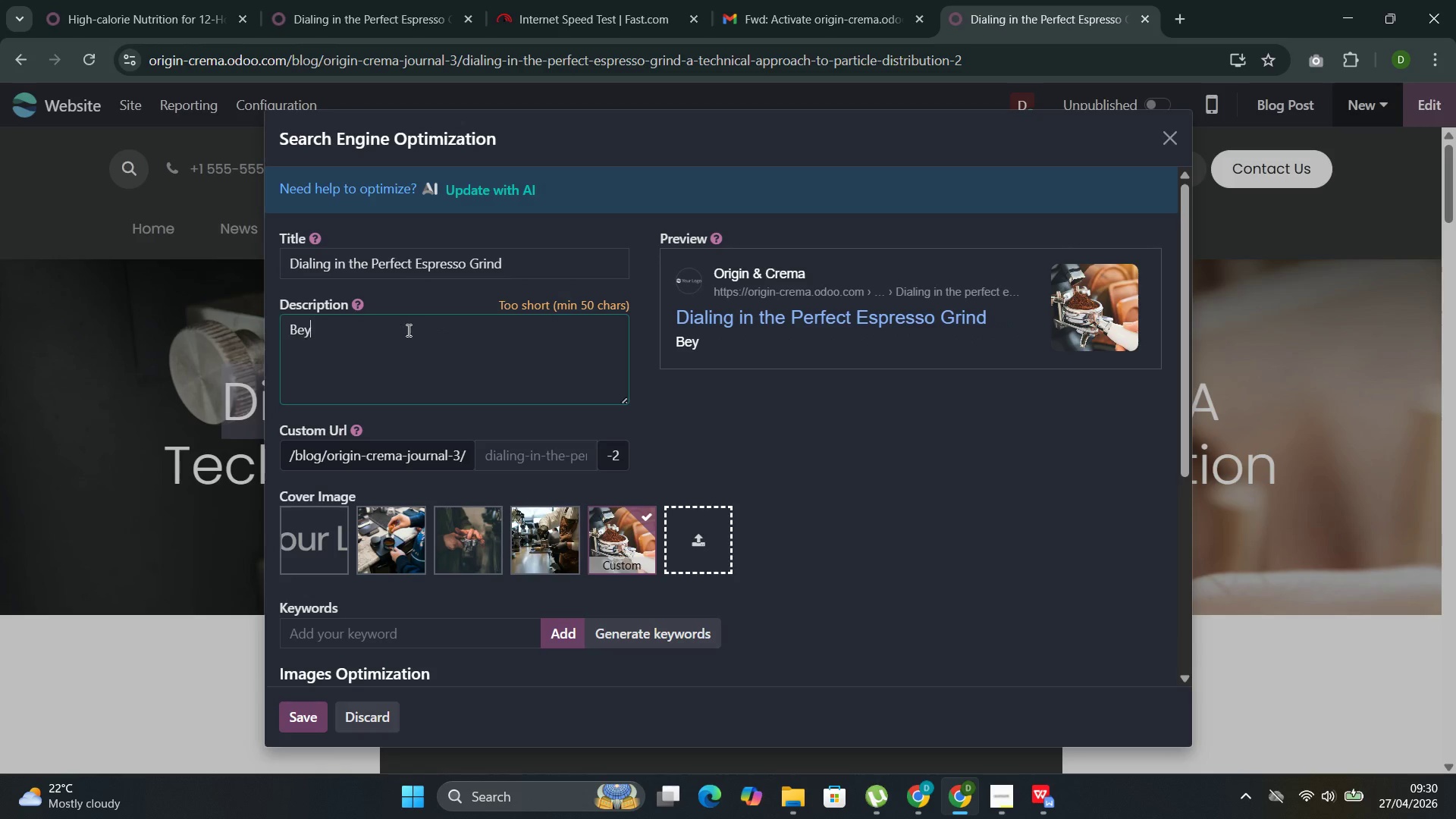 
key(Control+Y)
 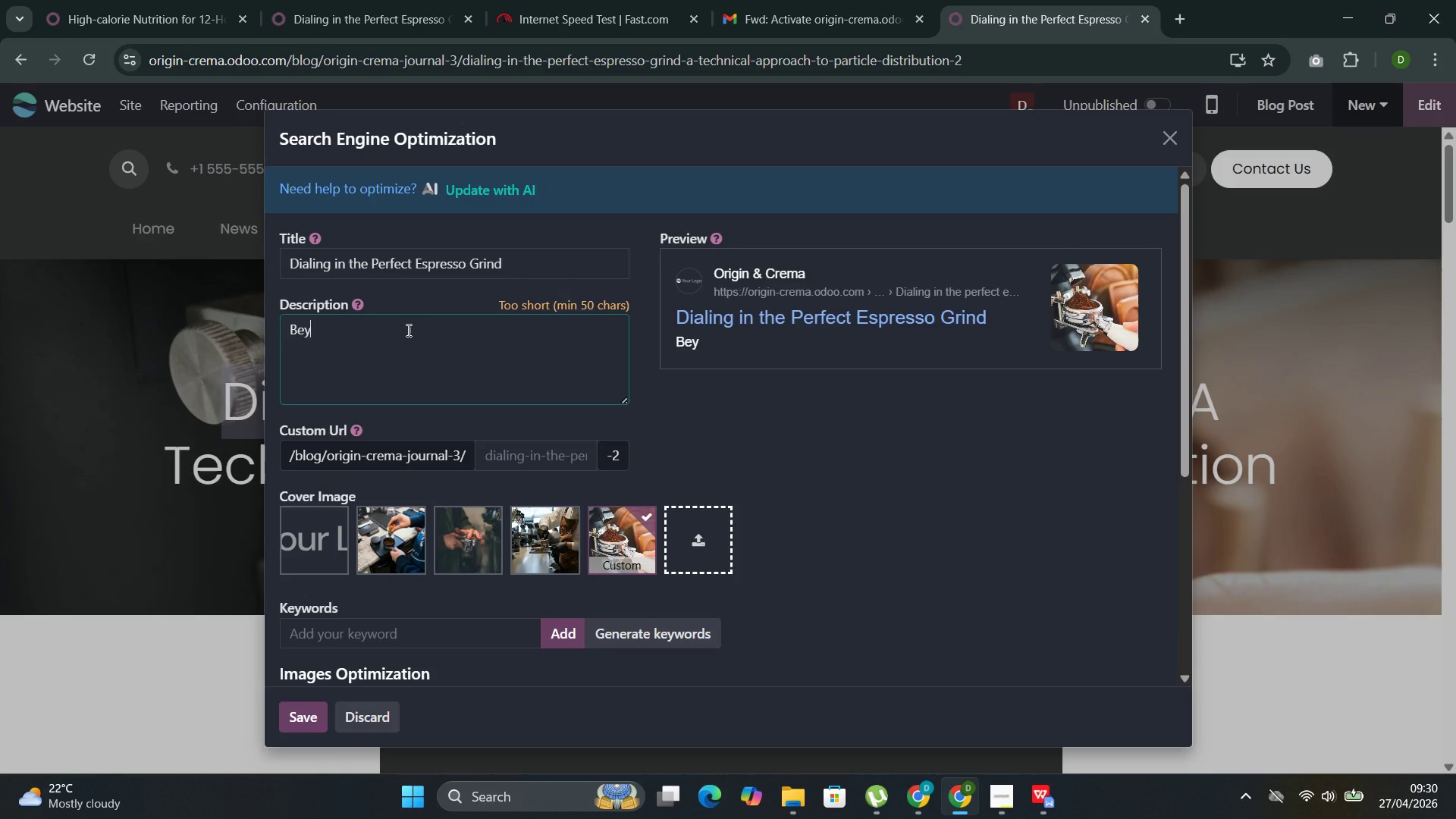 
key(Control+O)
 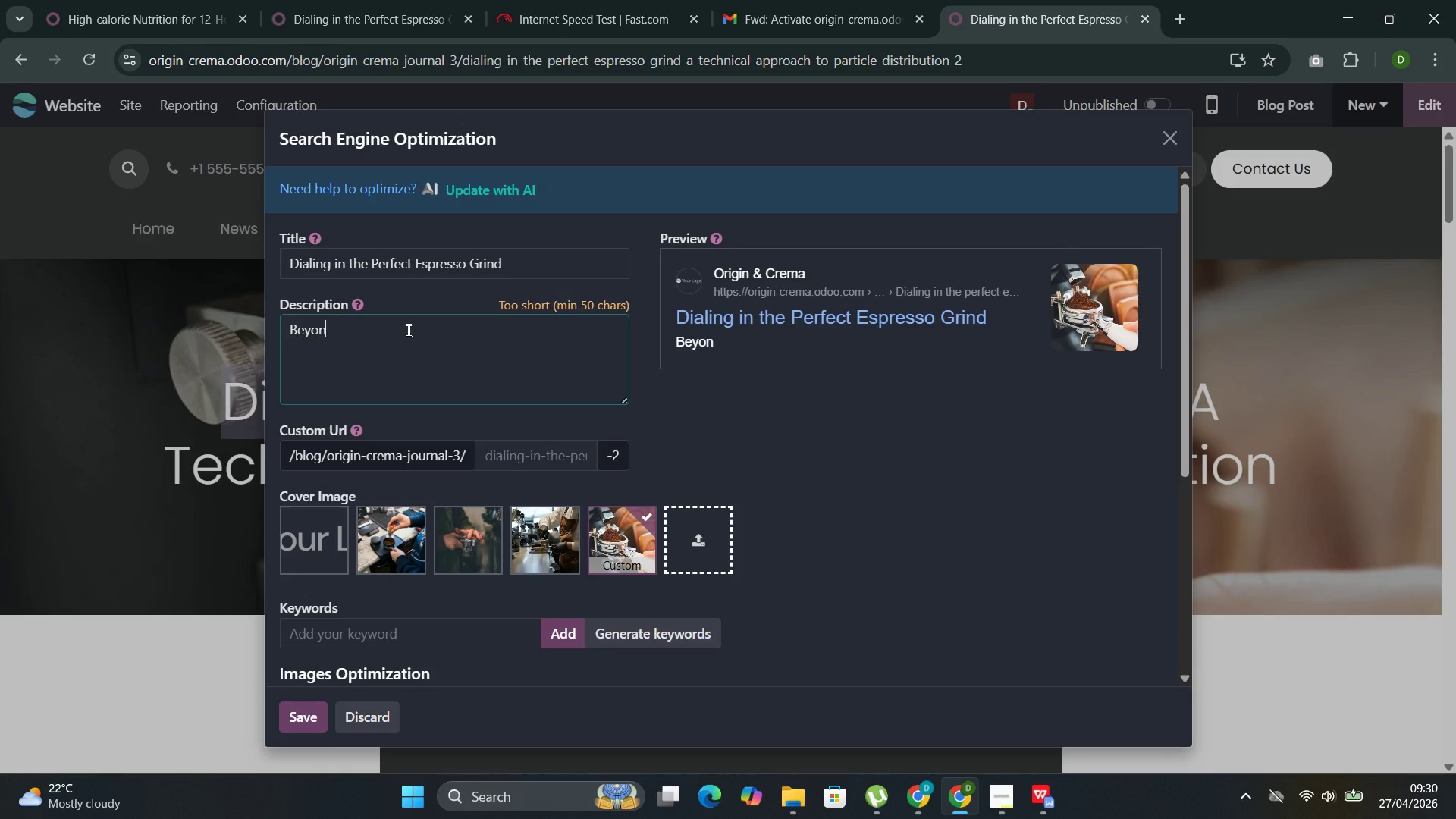 
key(Control+N)
 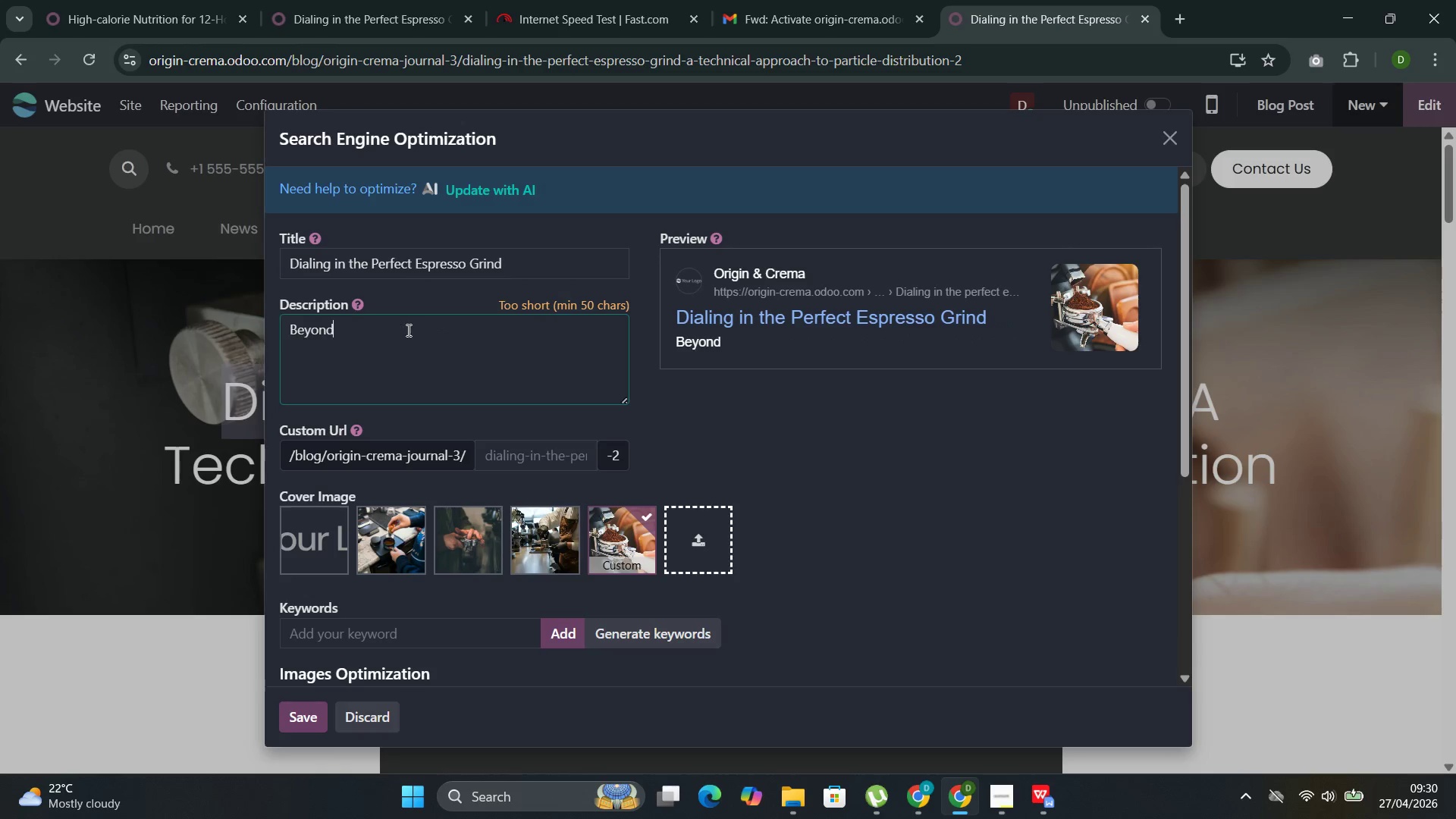 
key(Control+D)
 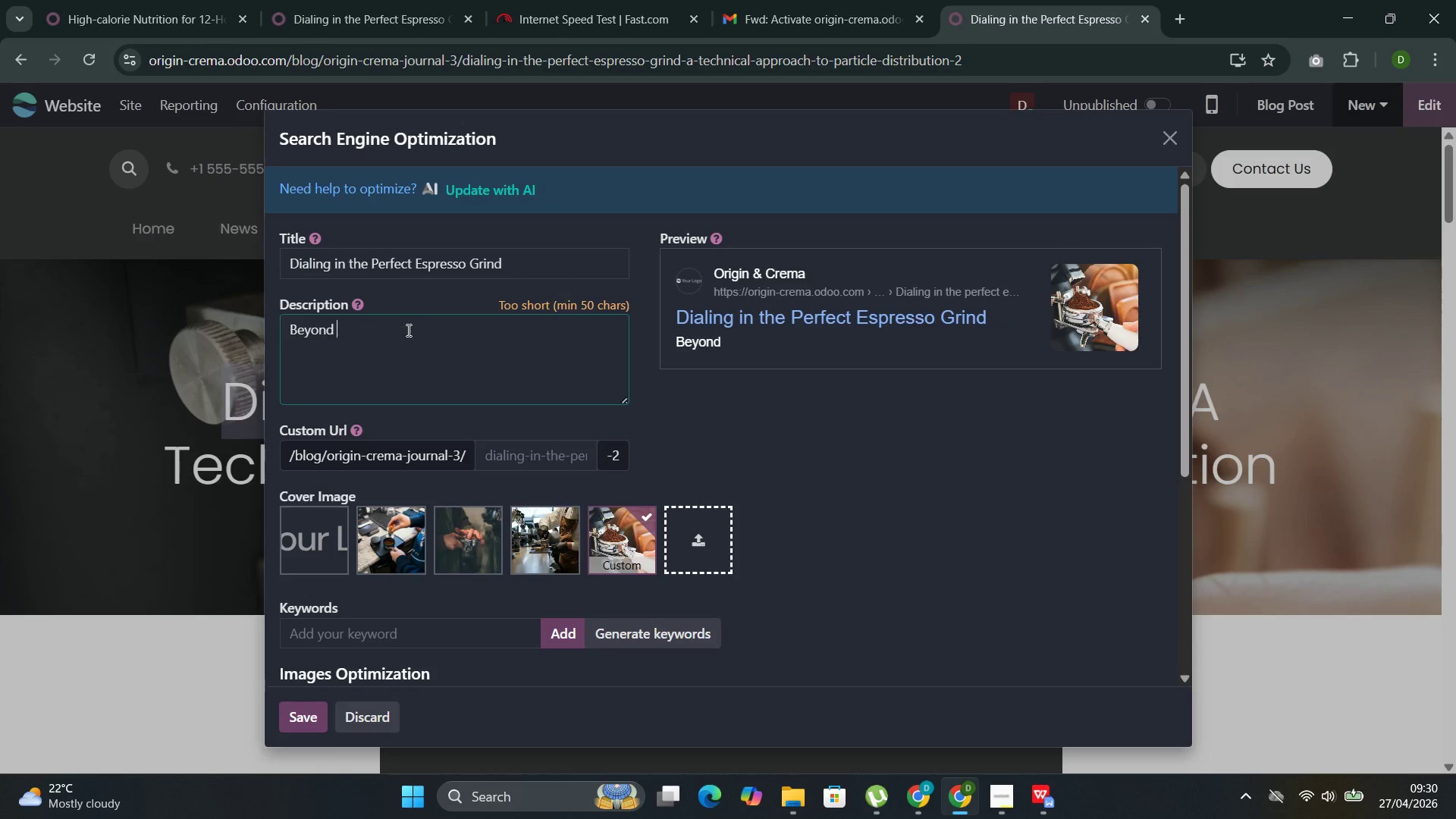 
key(Control+Space)
 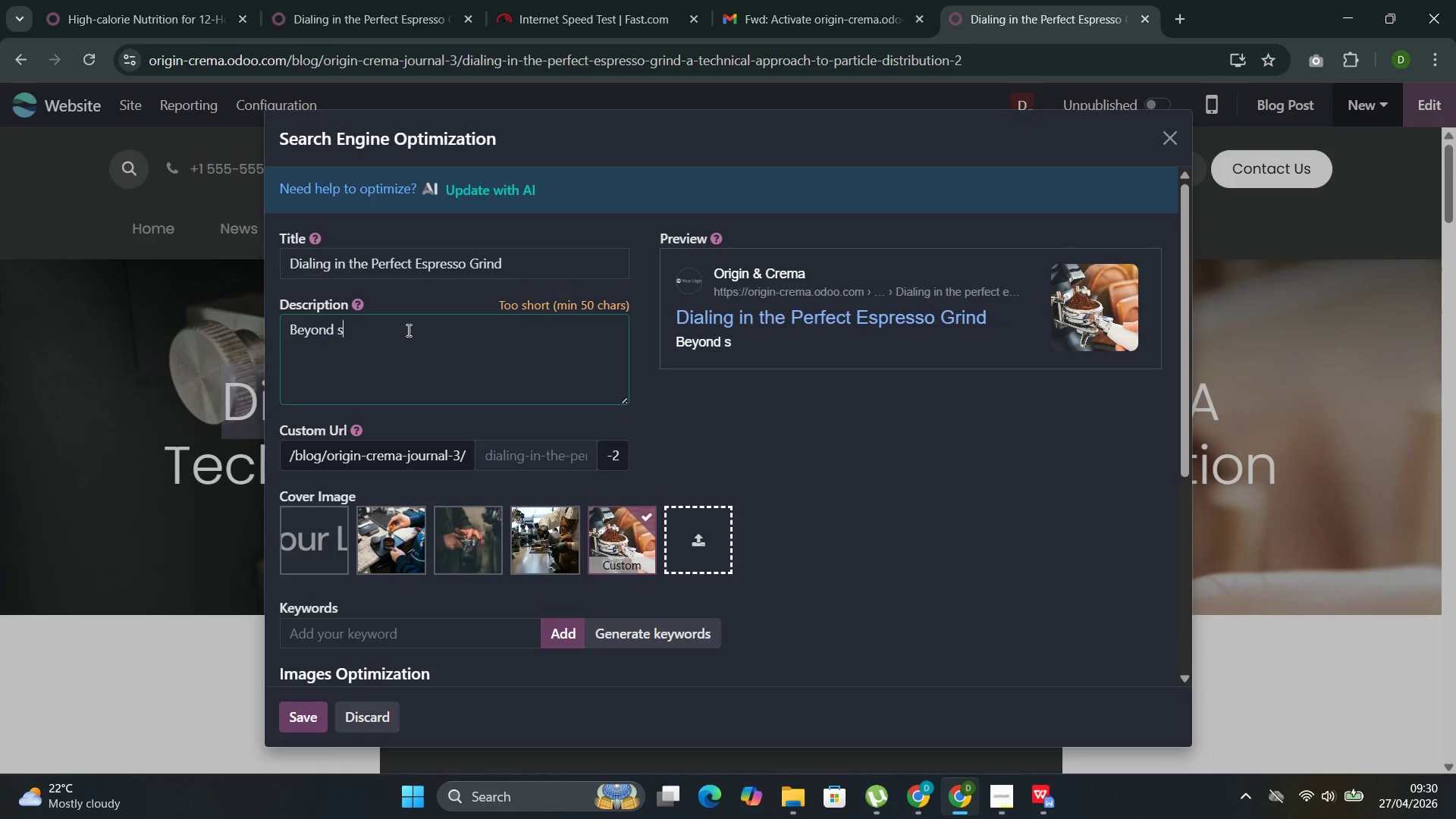 
key(Control+S)
 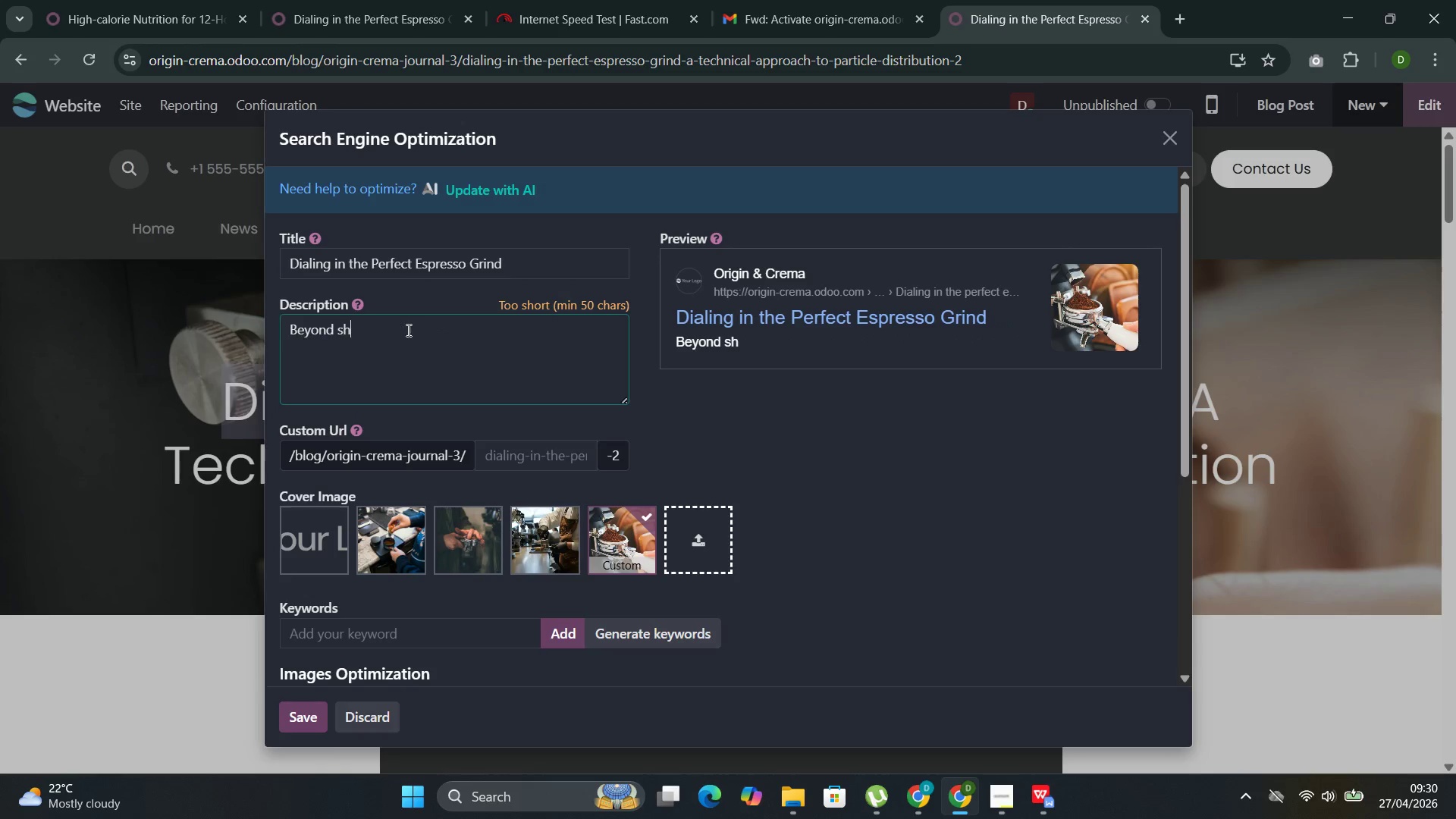 
key(Control+H)
 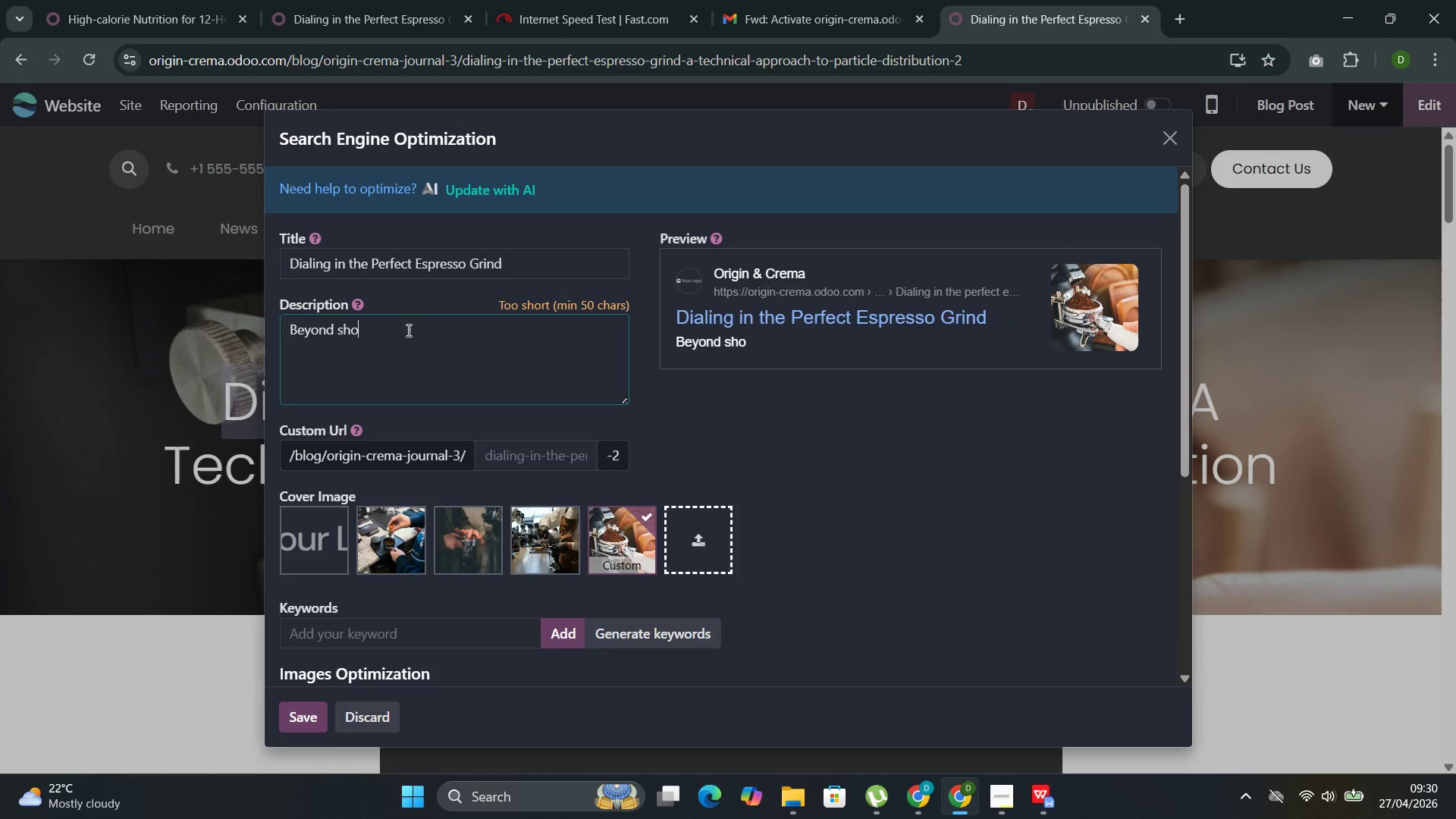 
key(Control+O)
 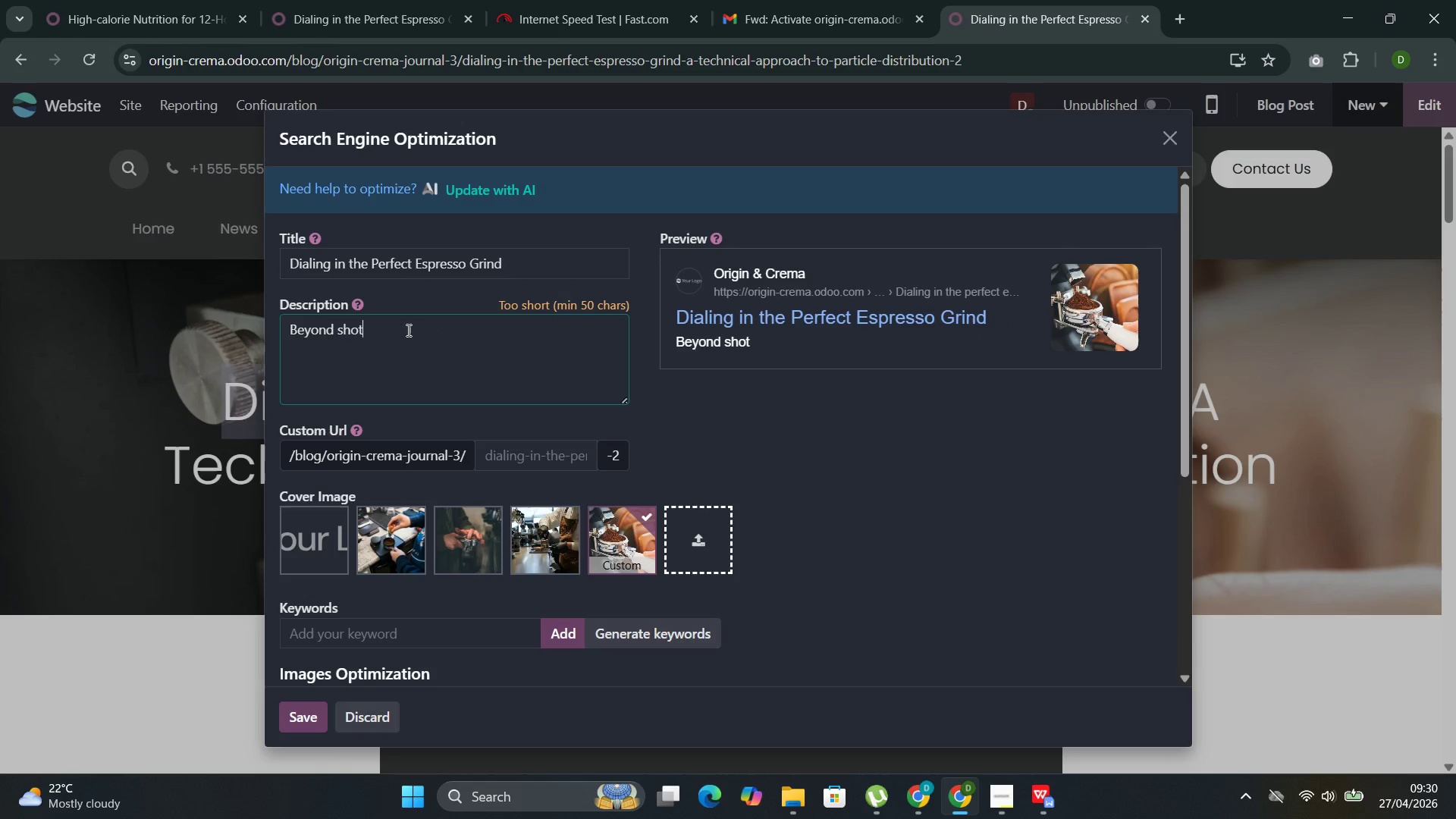 
key(Control+T)
 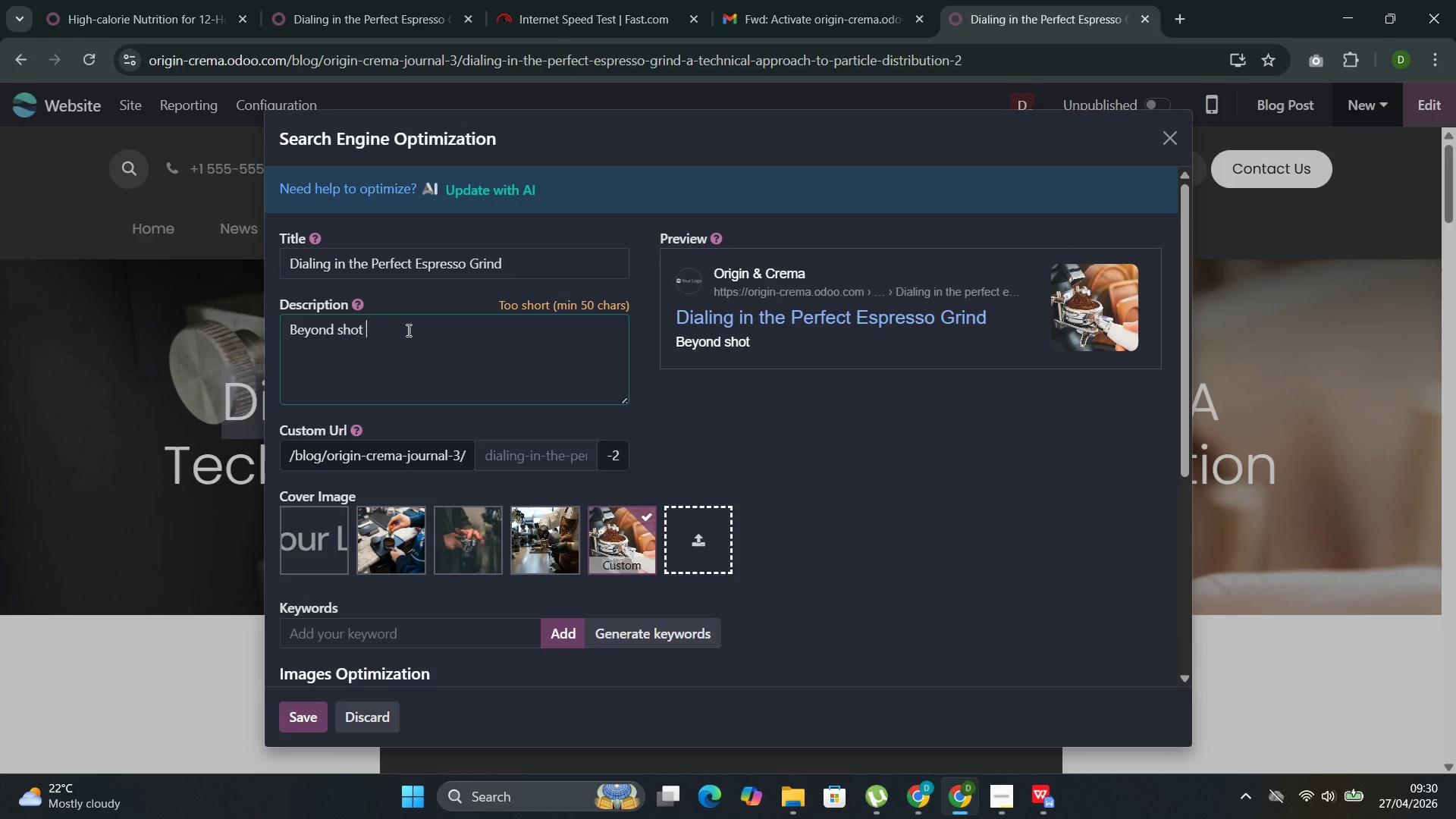 
key(Control+Space)
 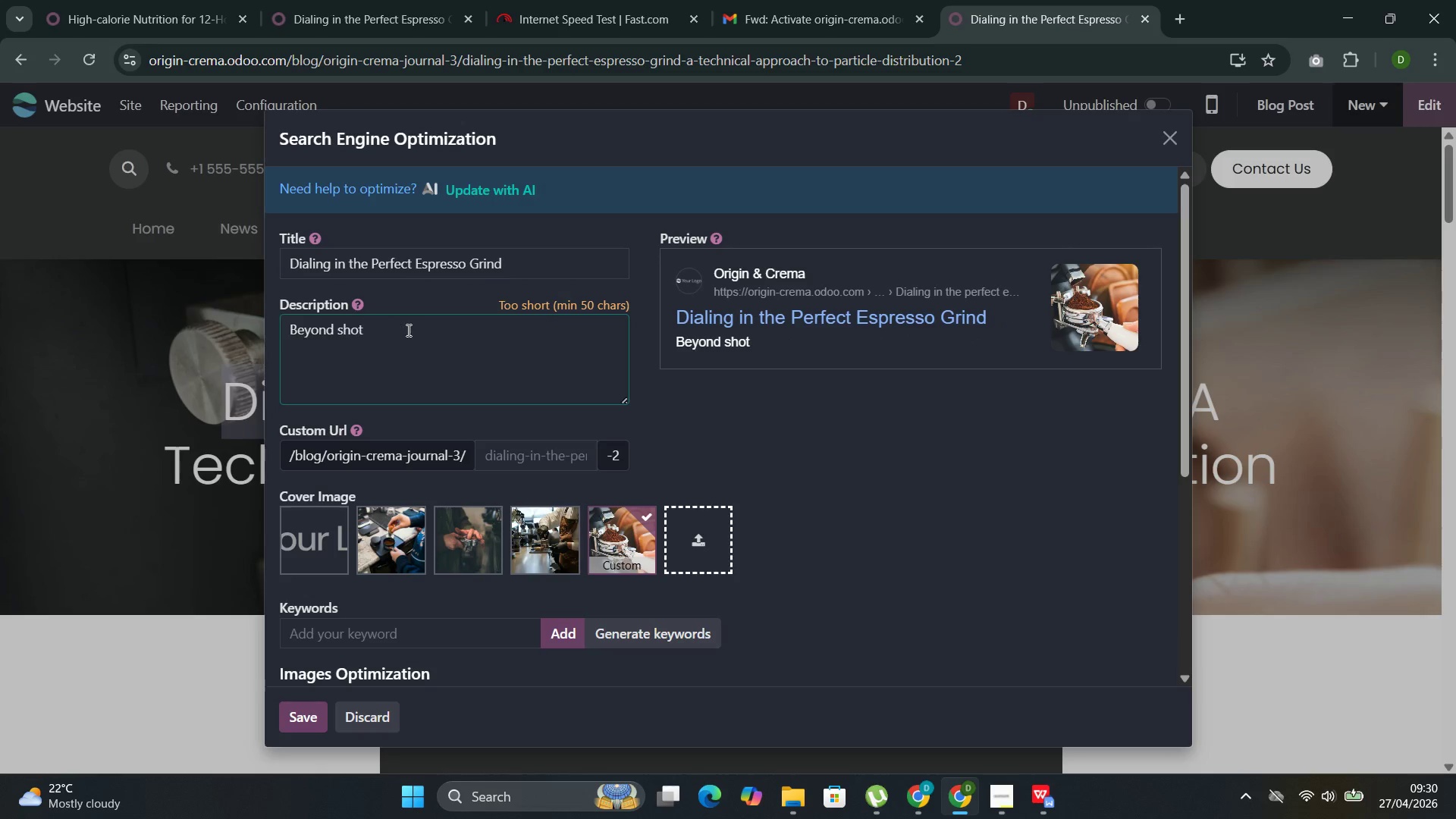 
key(Control+T)
 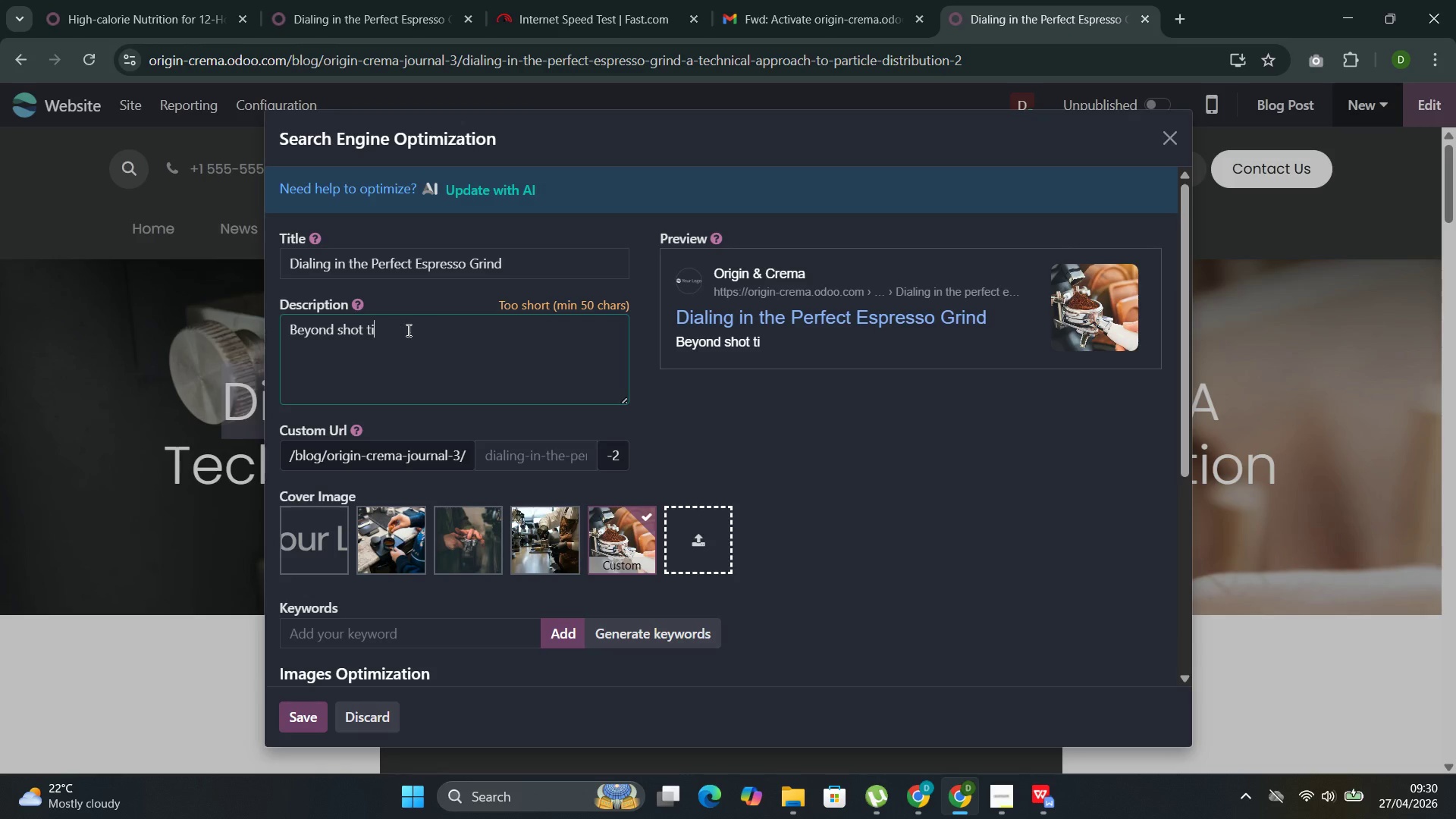 
key(Control+I)
 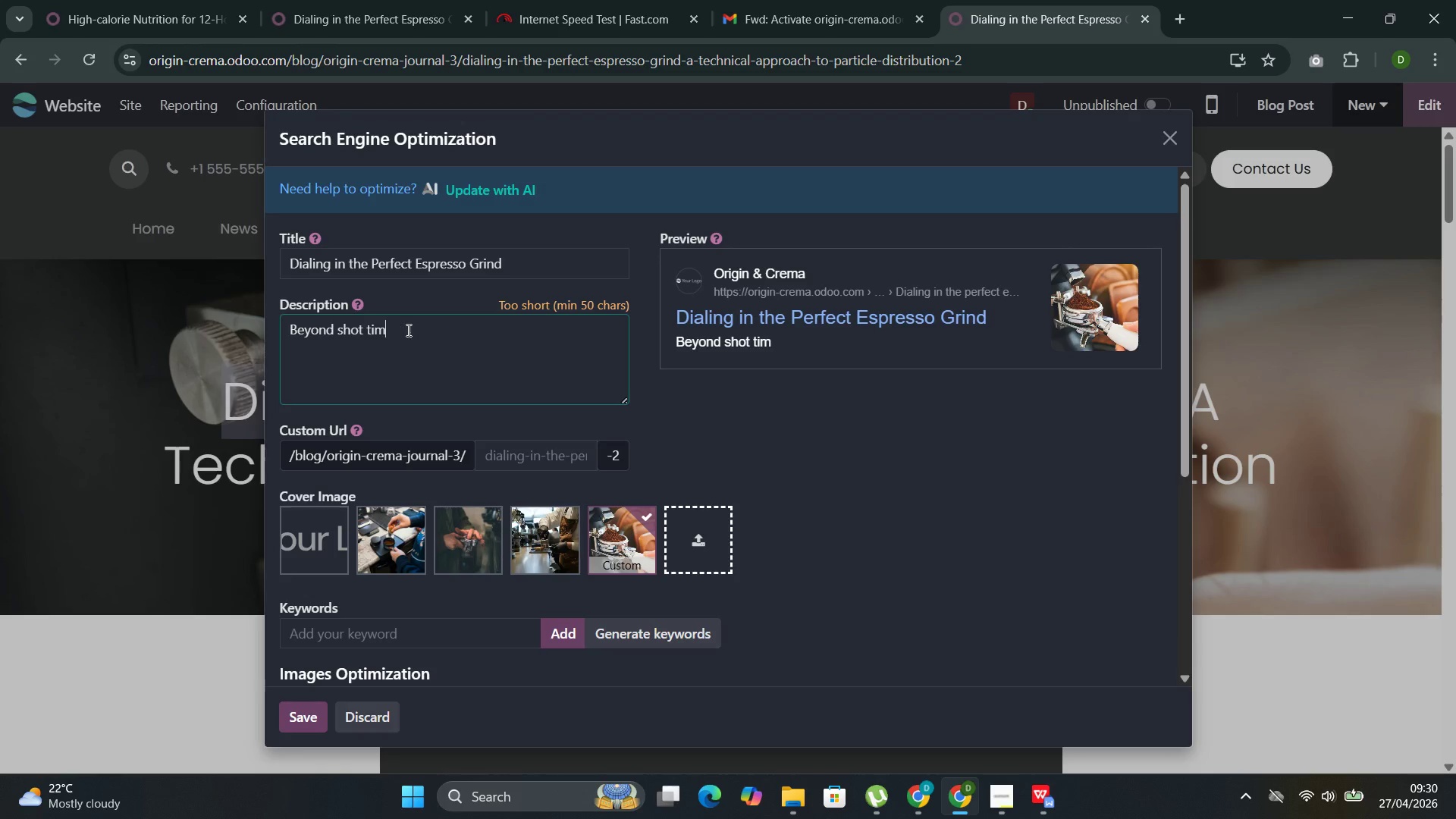 
key(Control+M)
 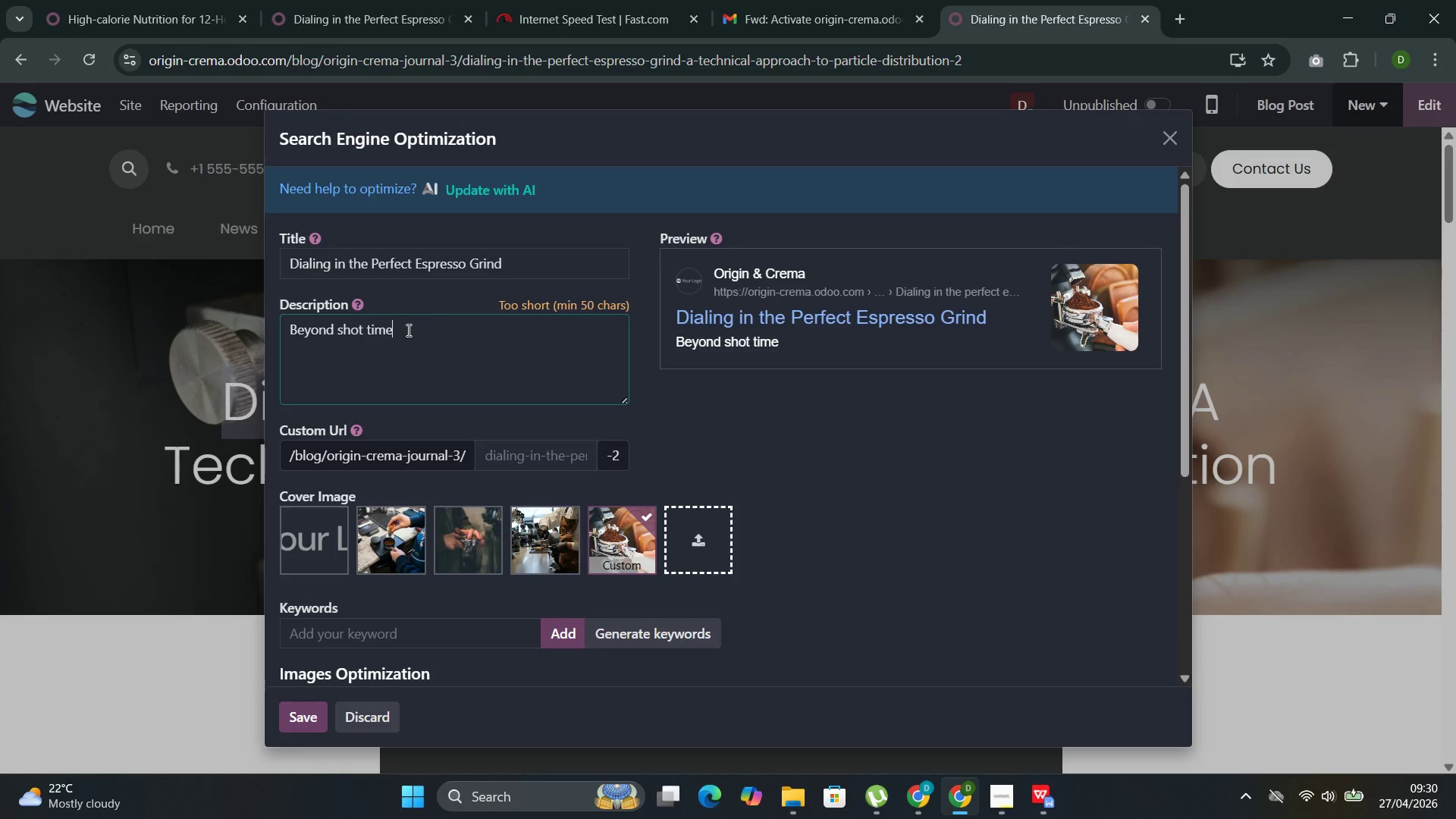 
key(Control+E)
 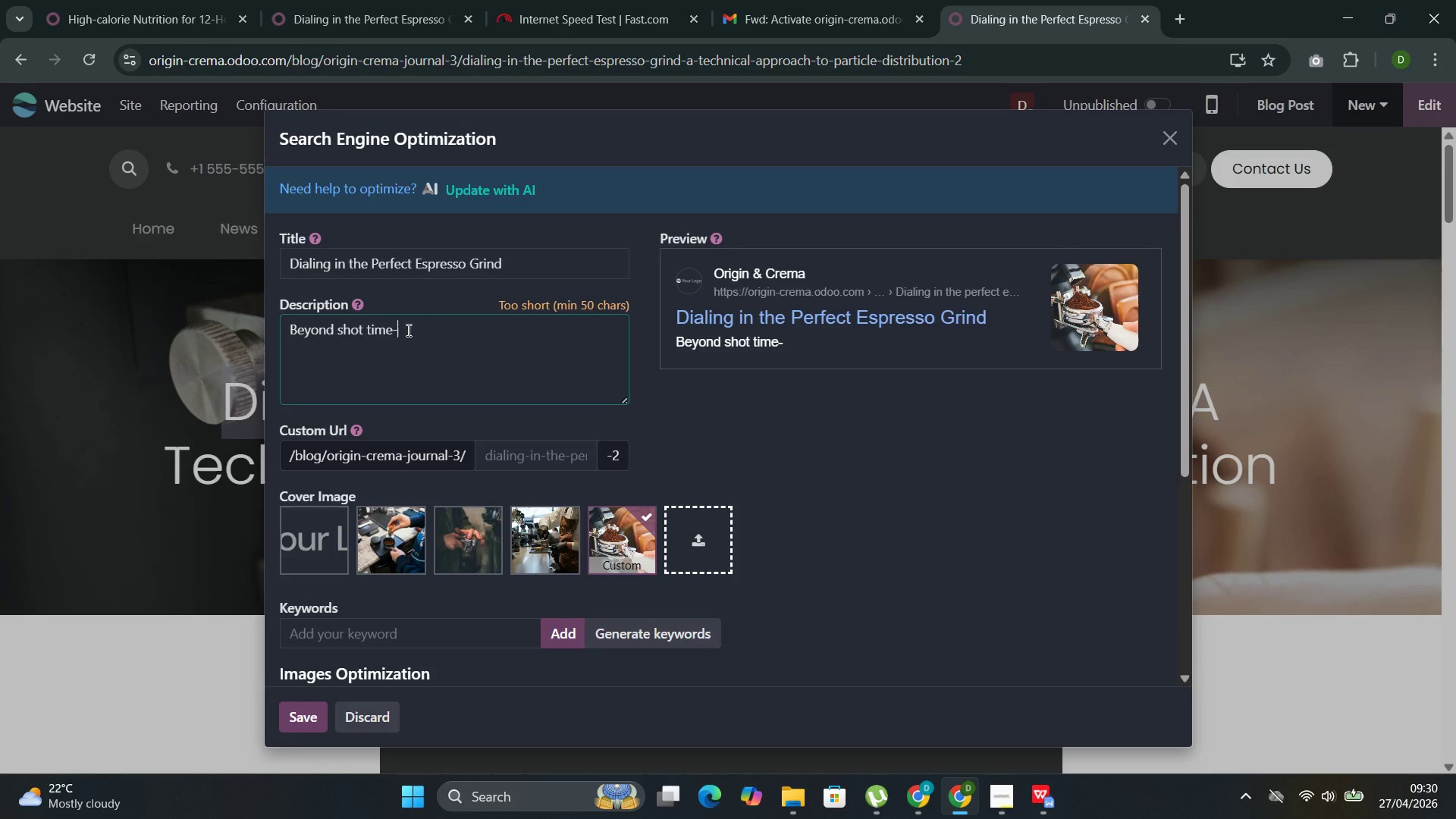 
key(Control+Minus)
 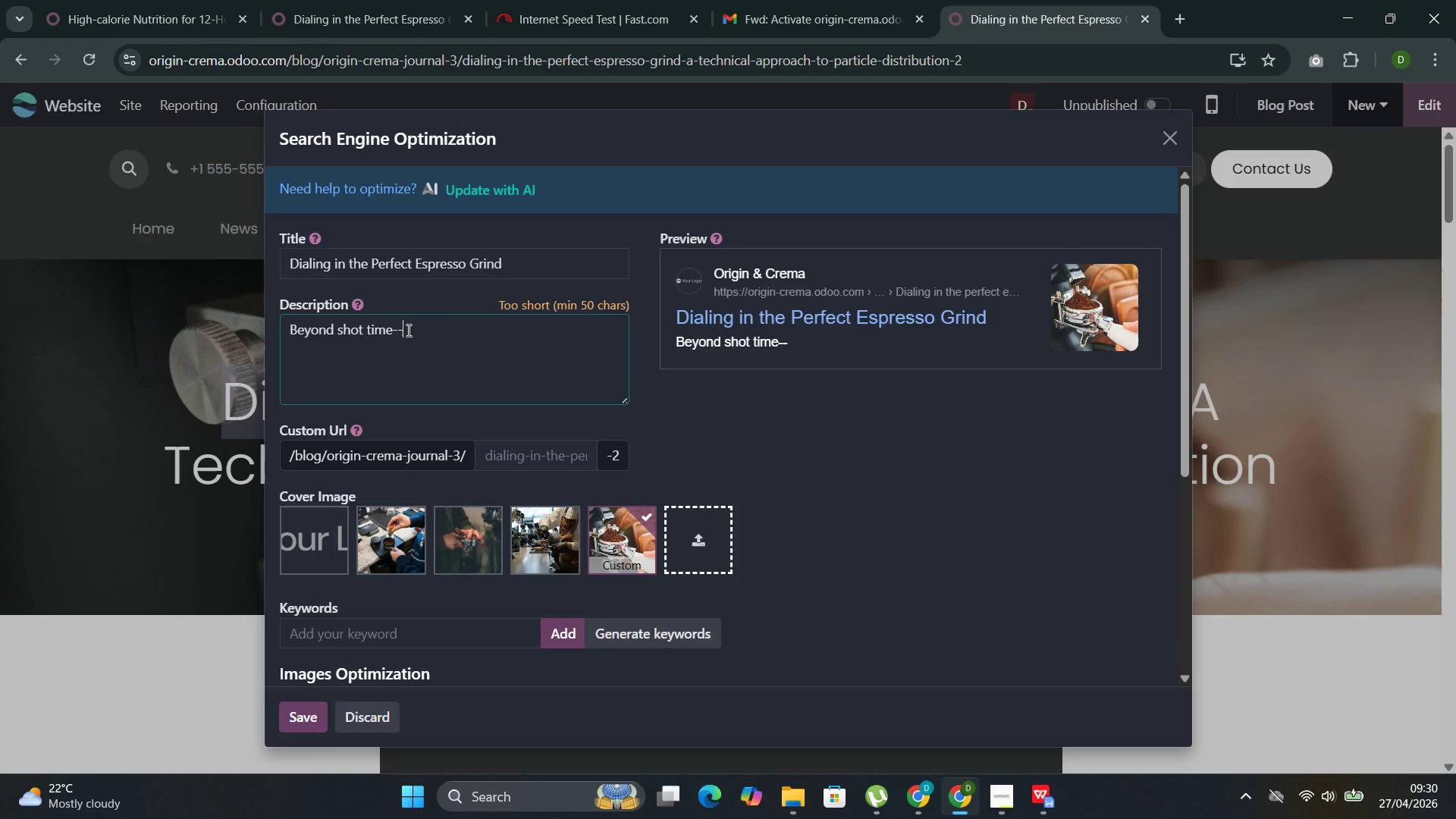 
key(Control+Minus)
 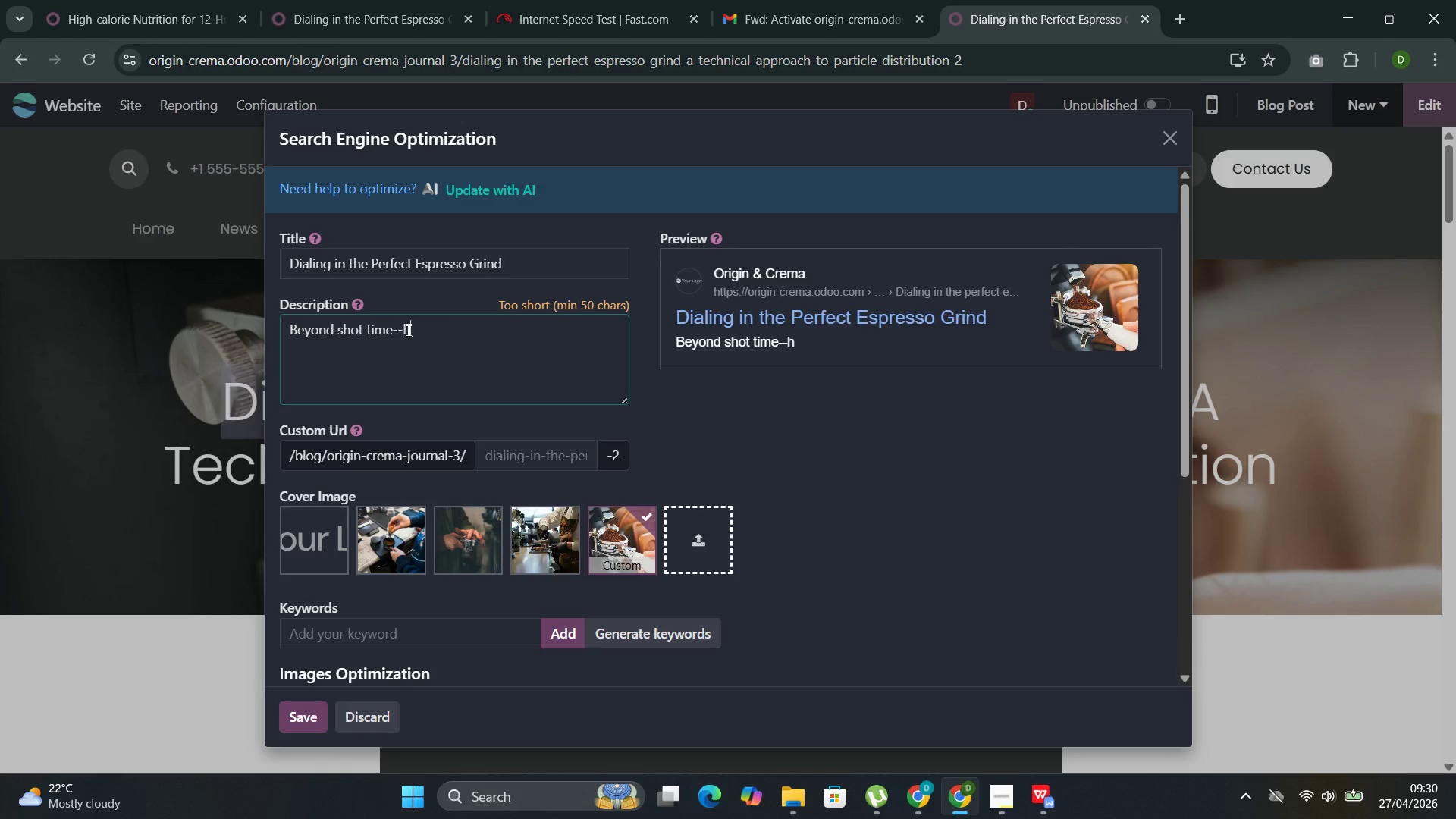 
key(Control+H)
 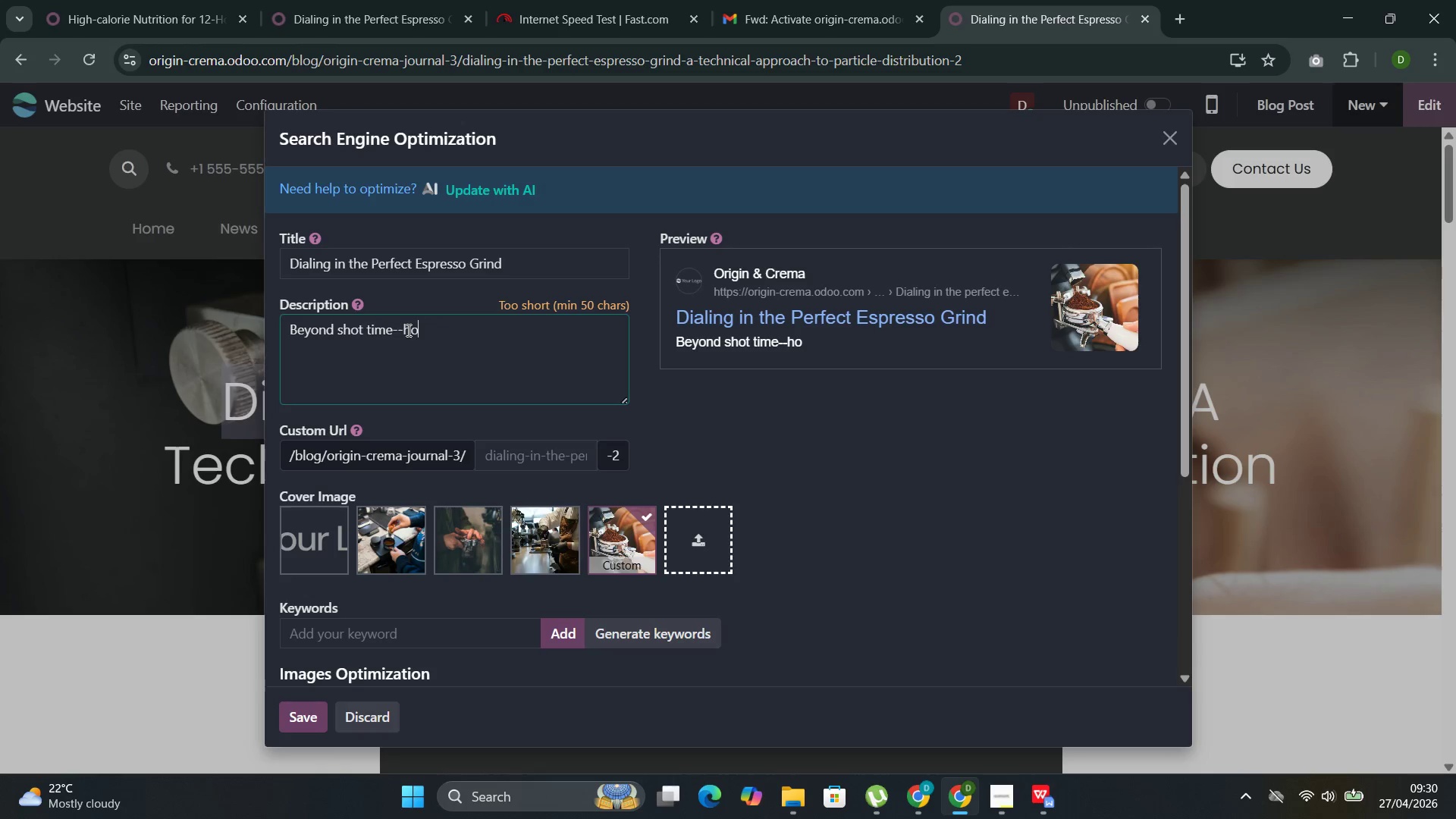 
key(Control+O)
 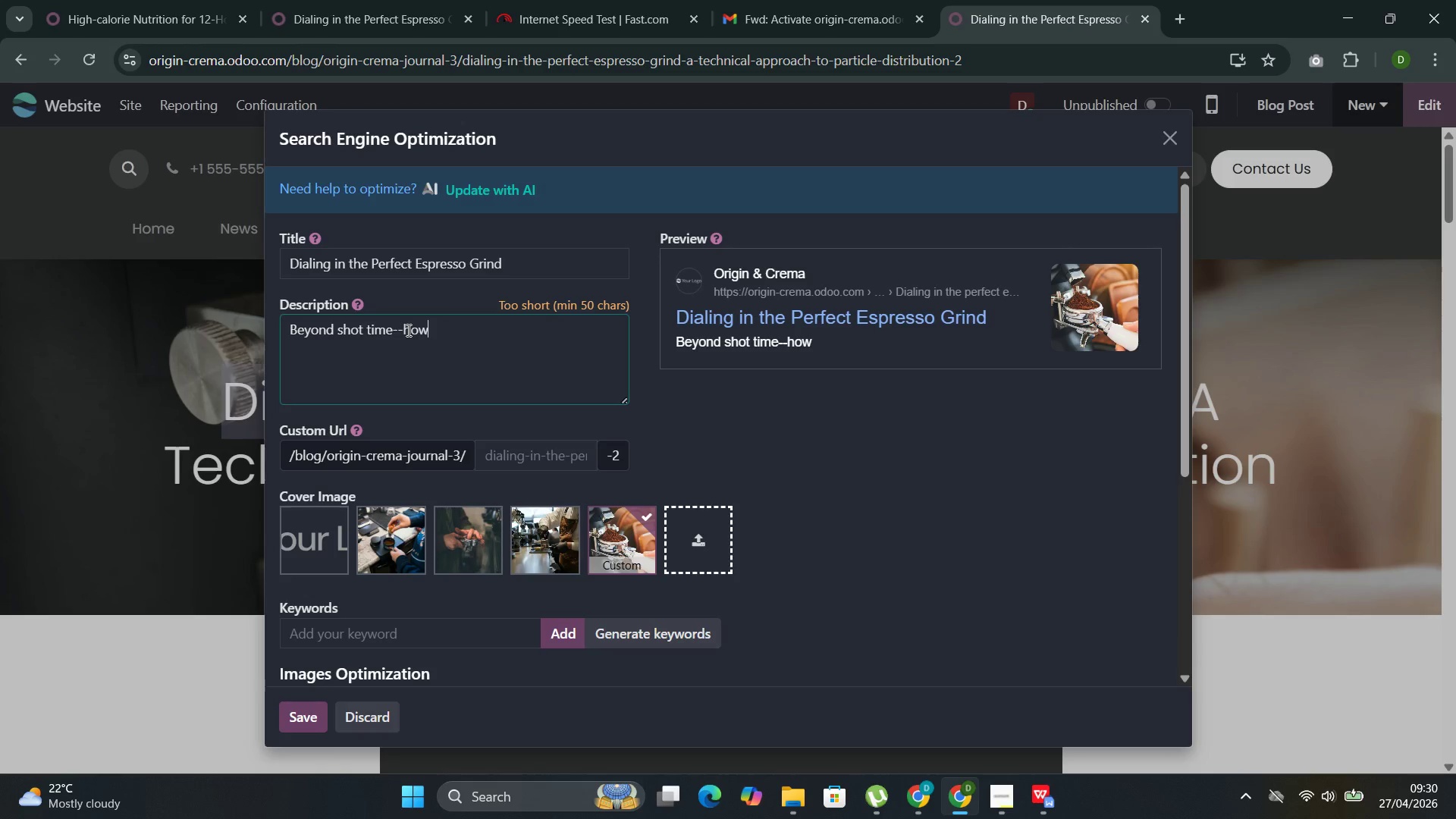 
key(Control+W)
 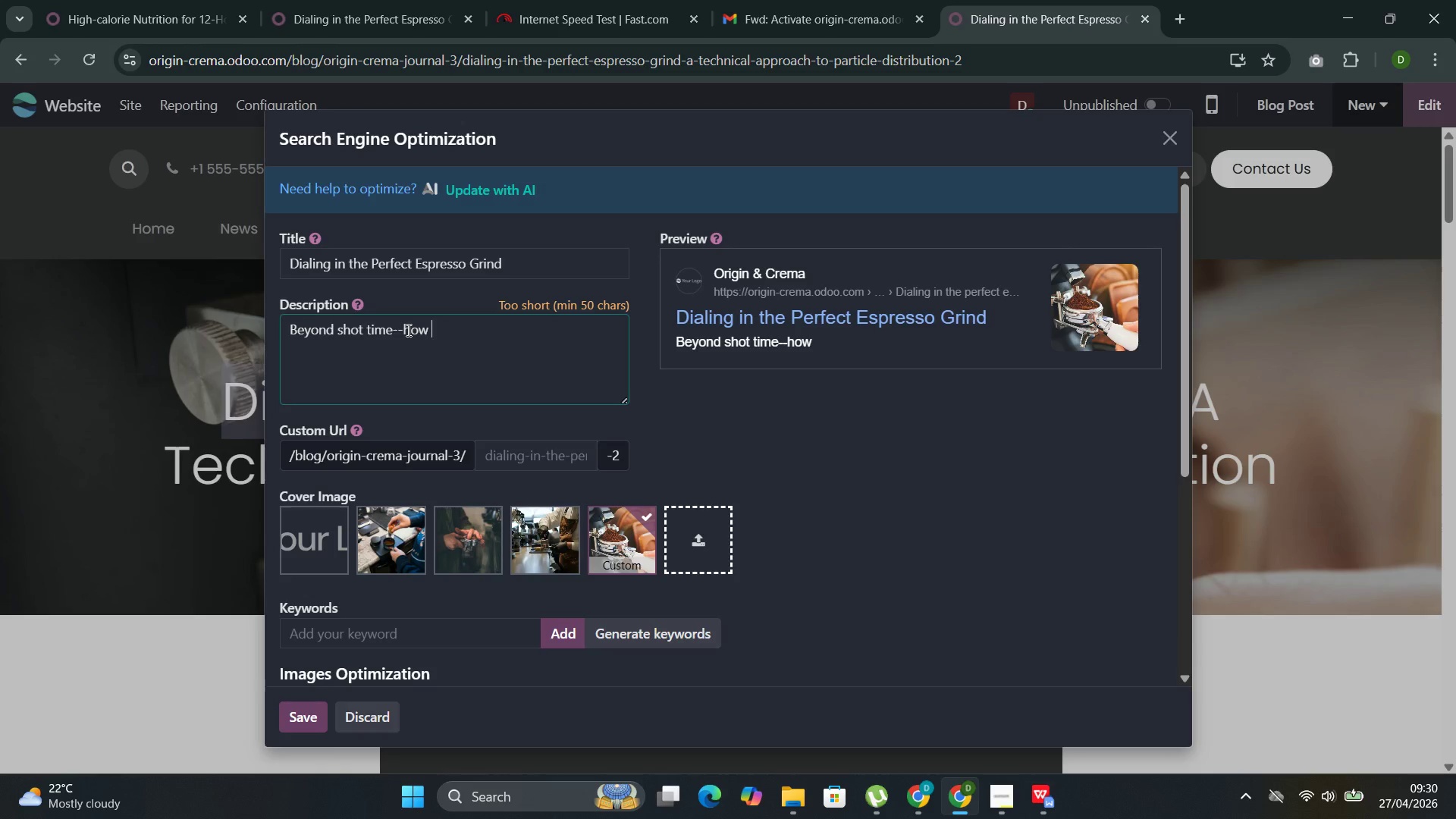 
key(Control+Space)
 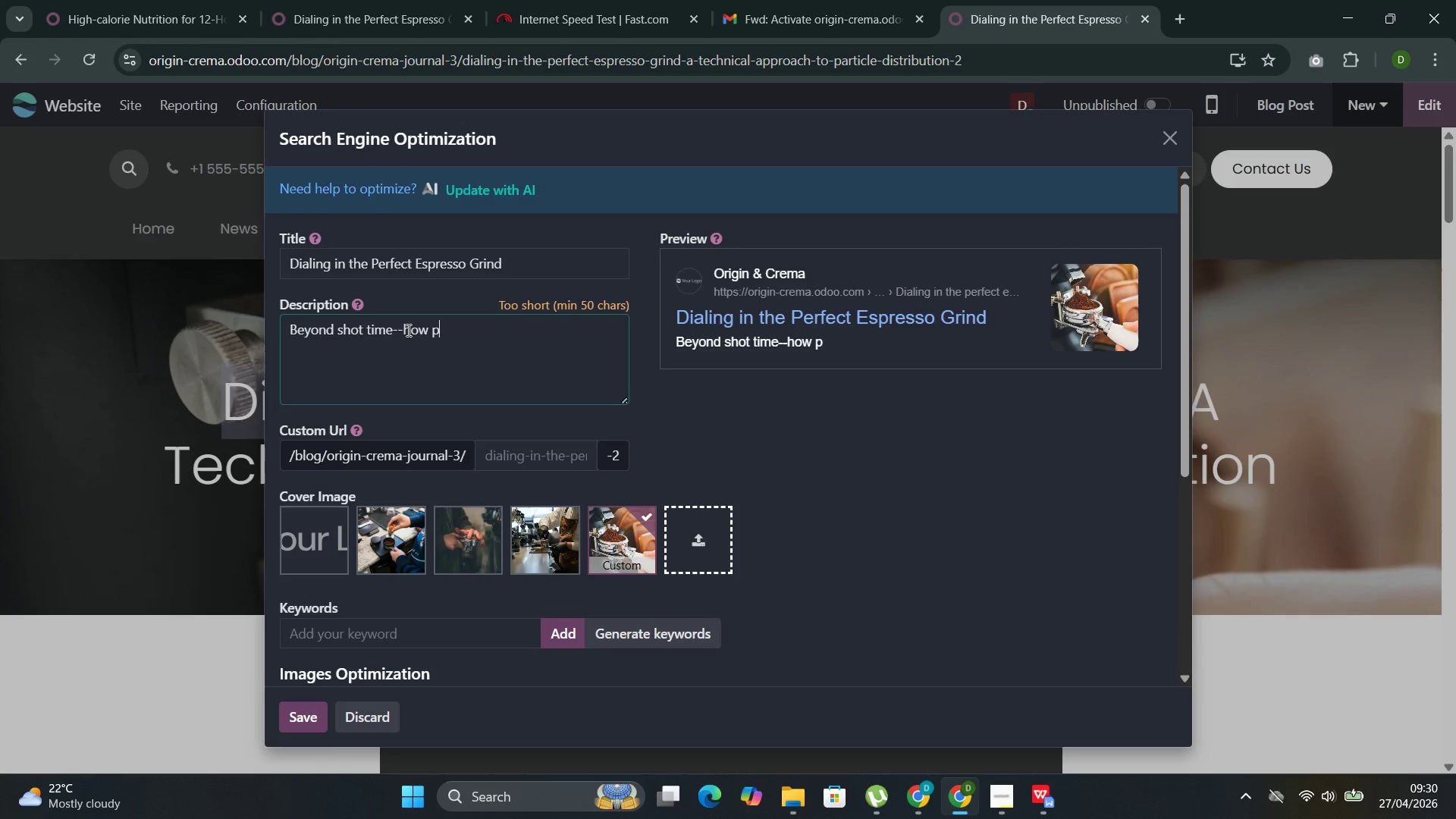 
key(Control+P)
 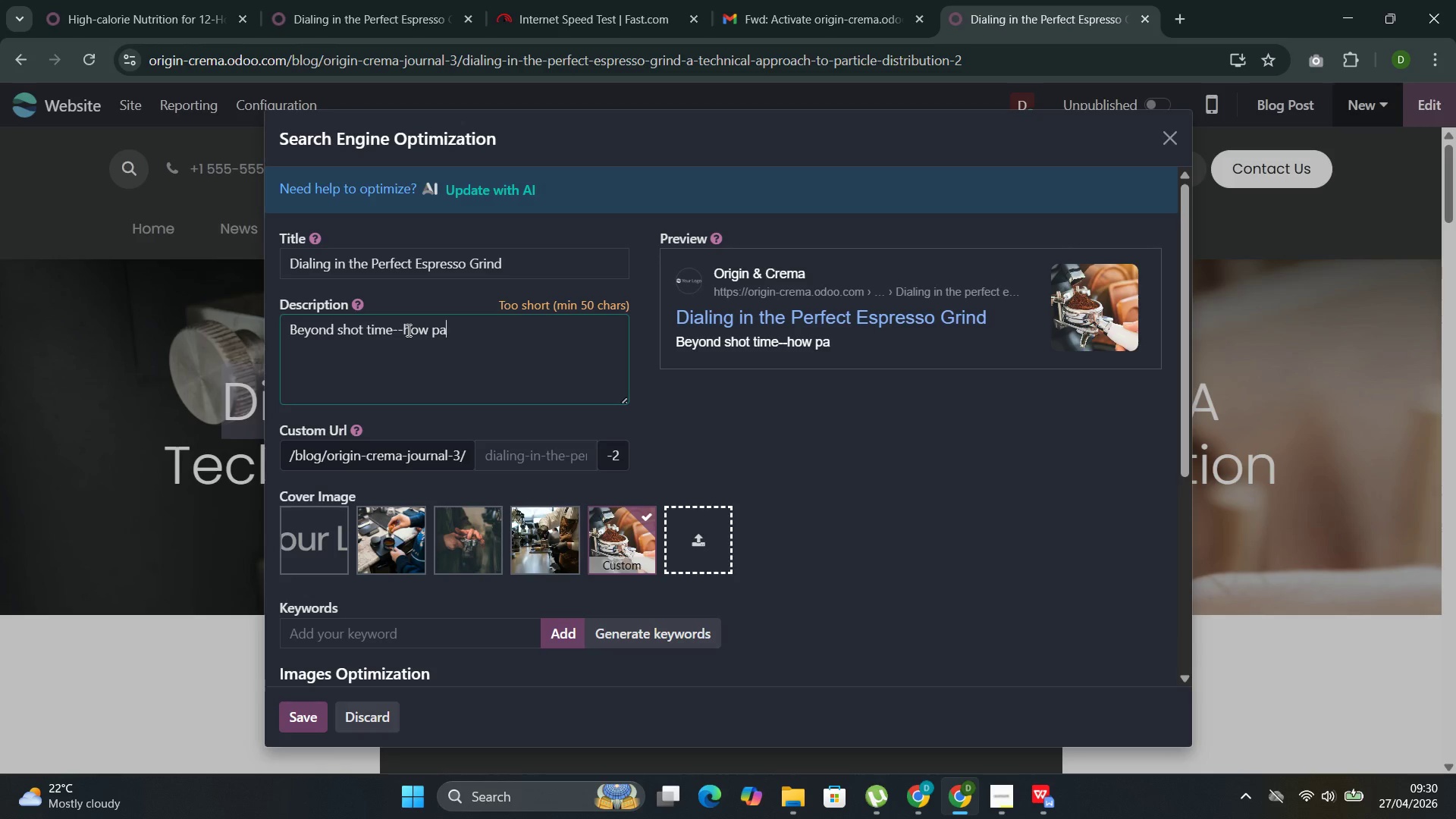 
key(Control+A)
 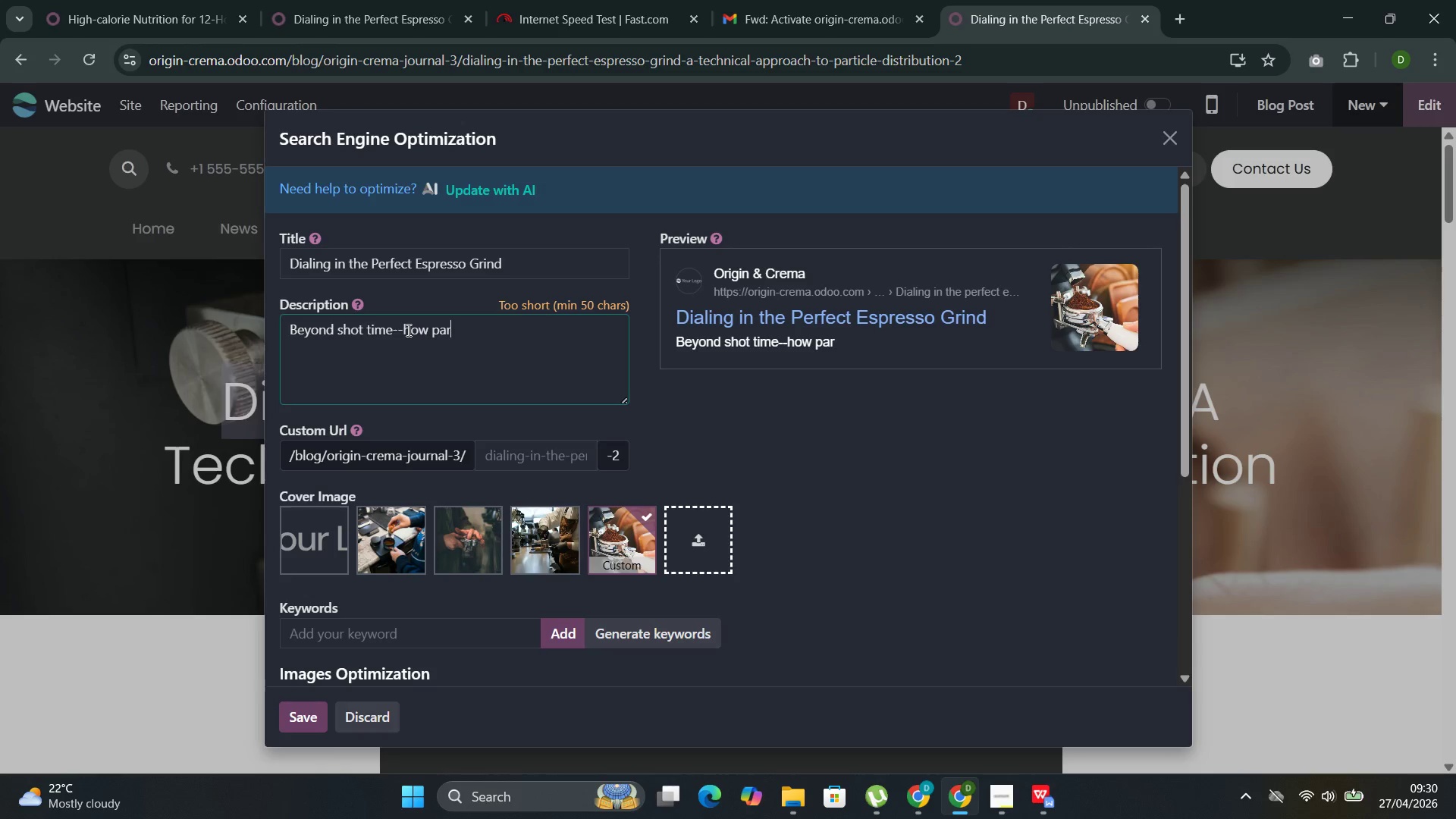 
key(Control+R)
 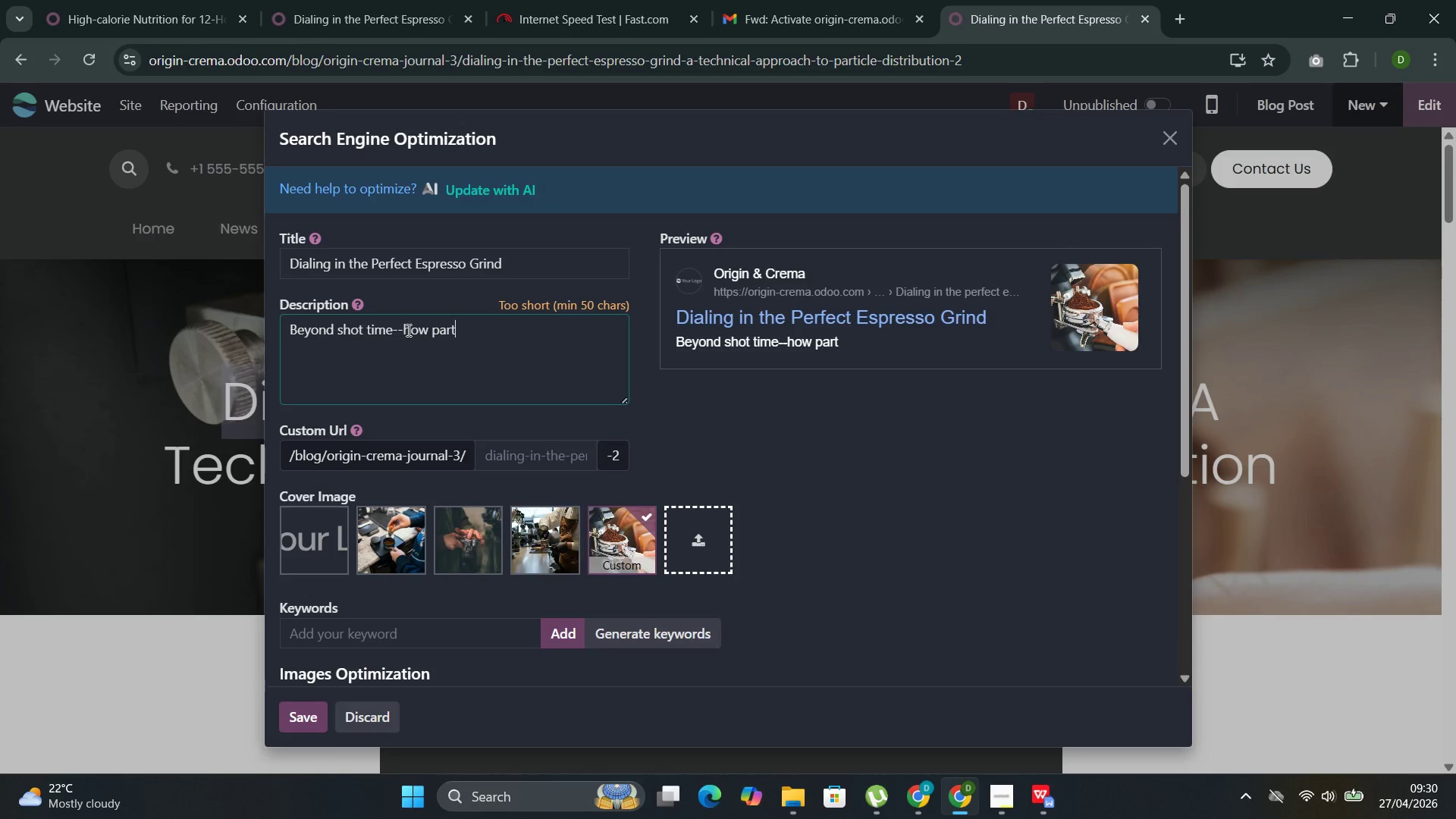 
key(Control+T)
 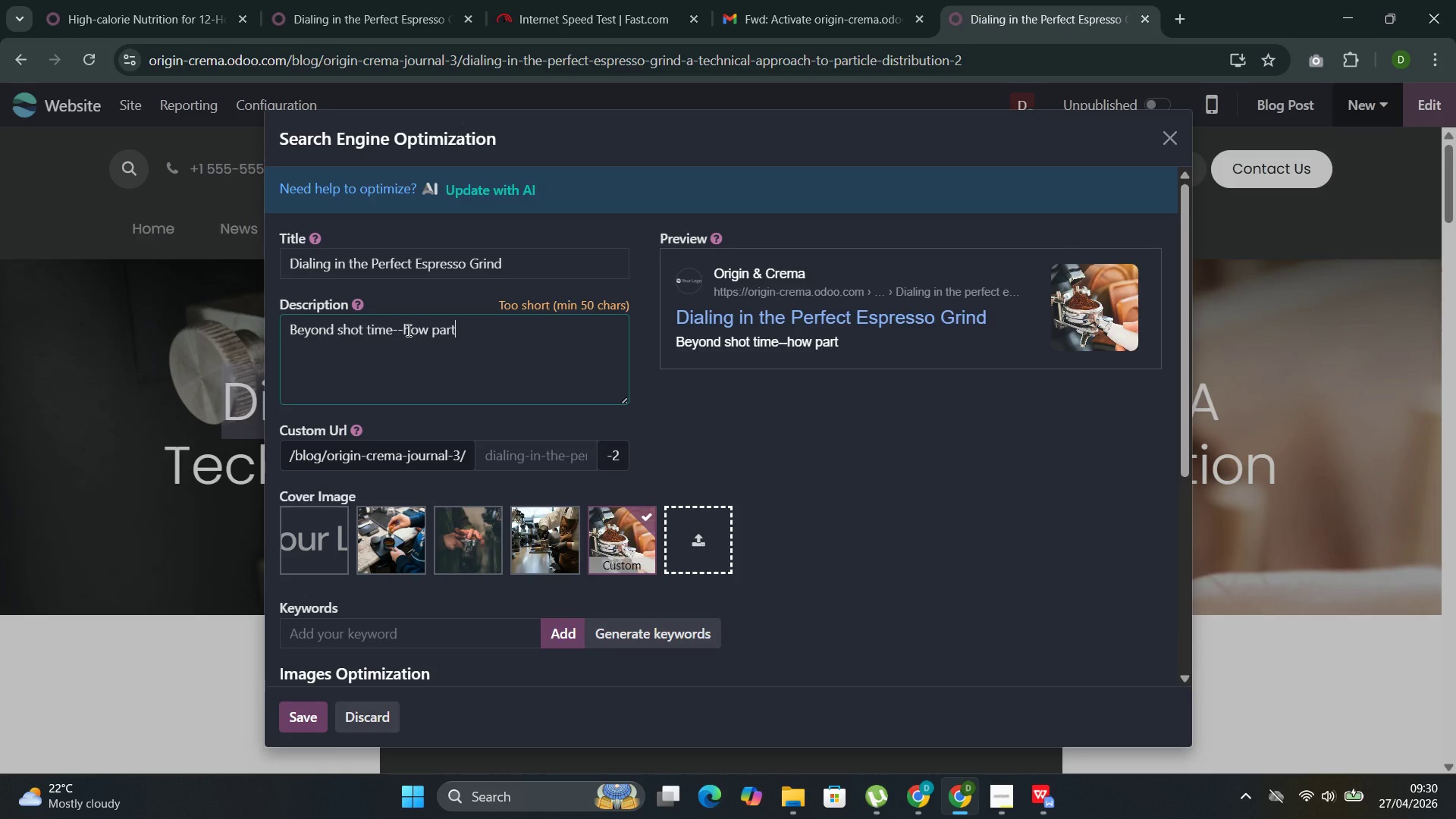 
key(Control+I)
 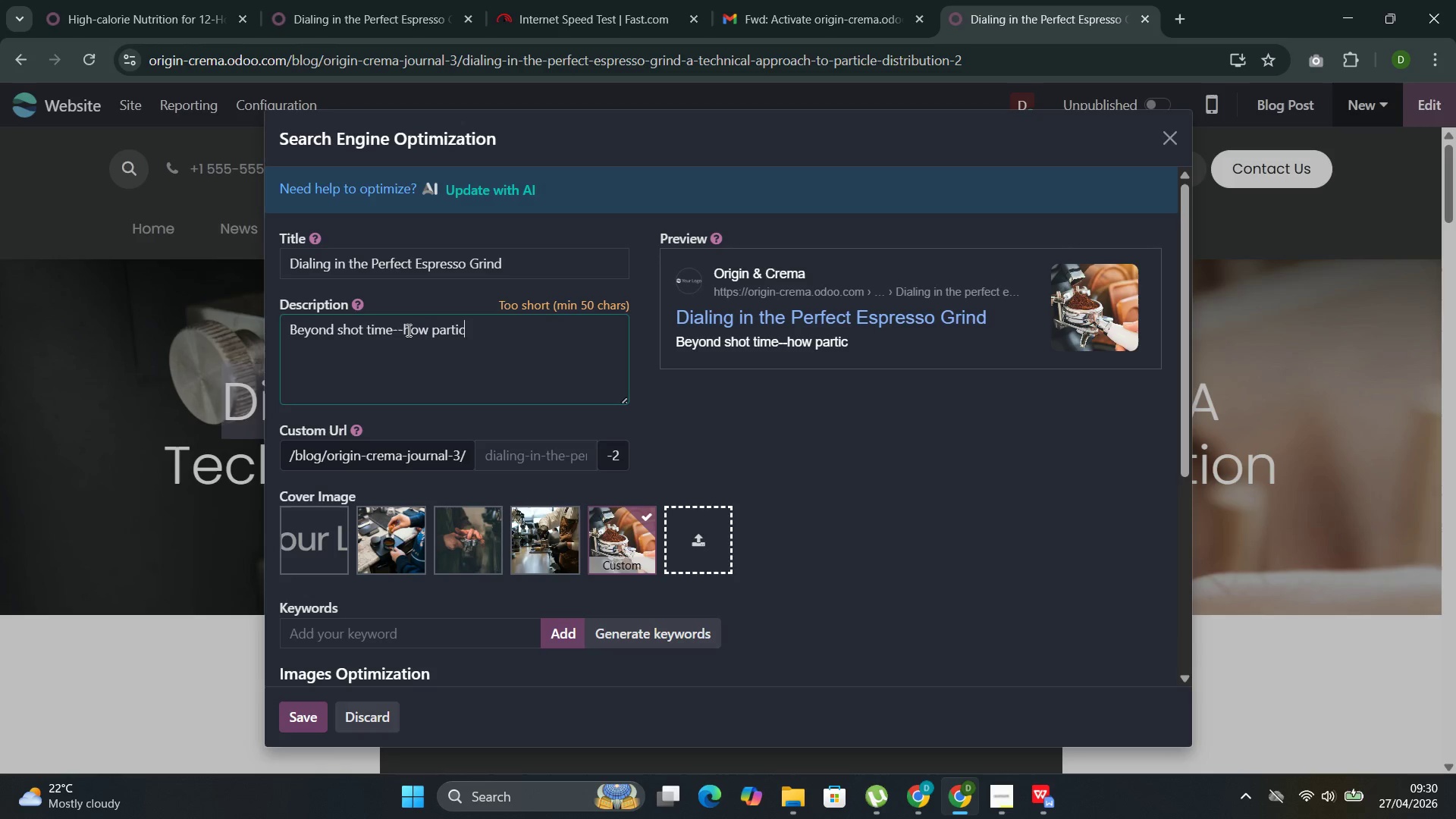 
key(Control+C)
 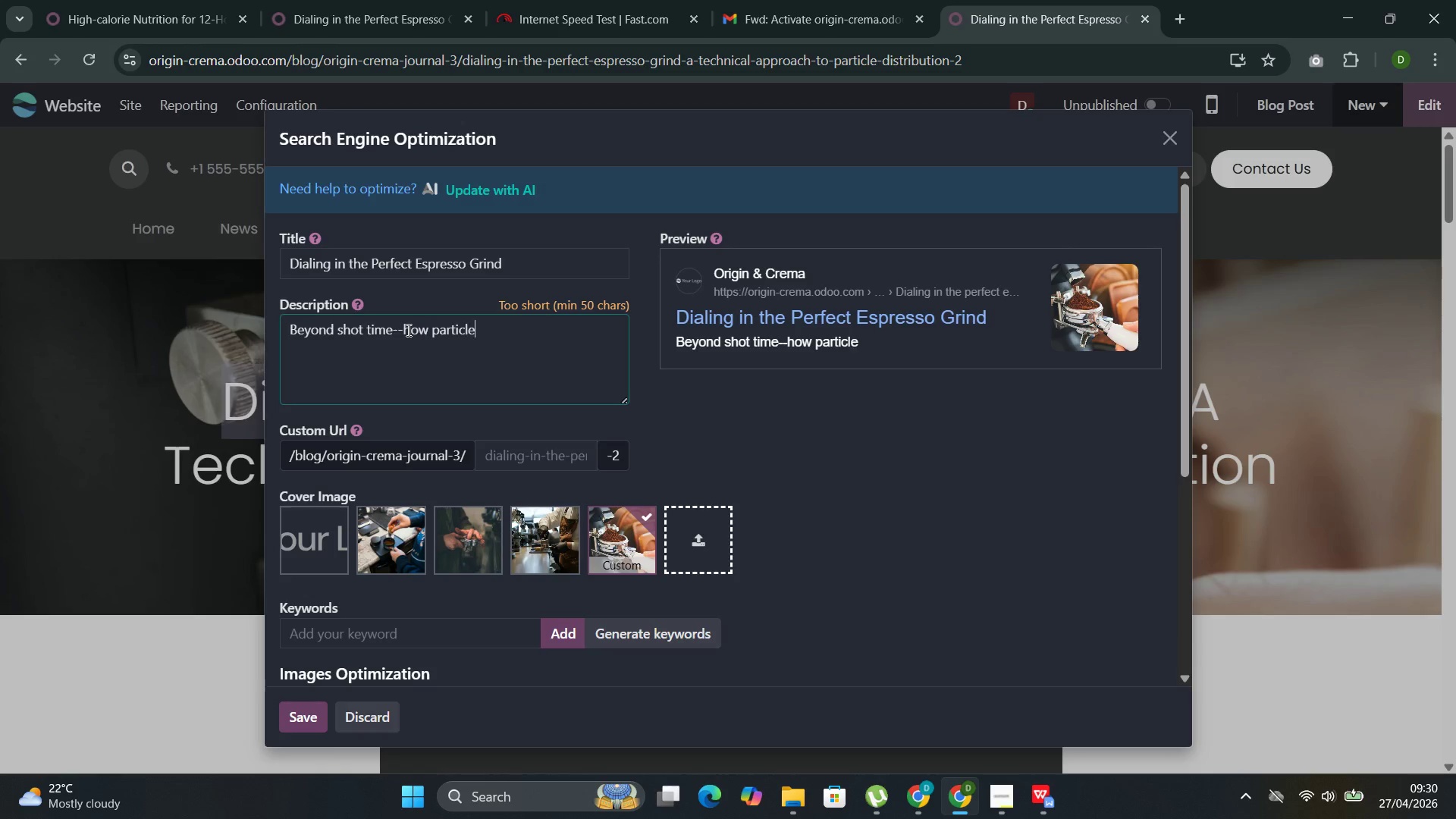 
key(Control+L)
 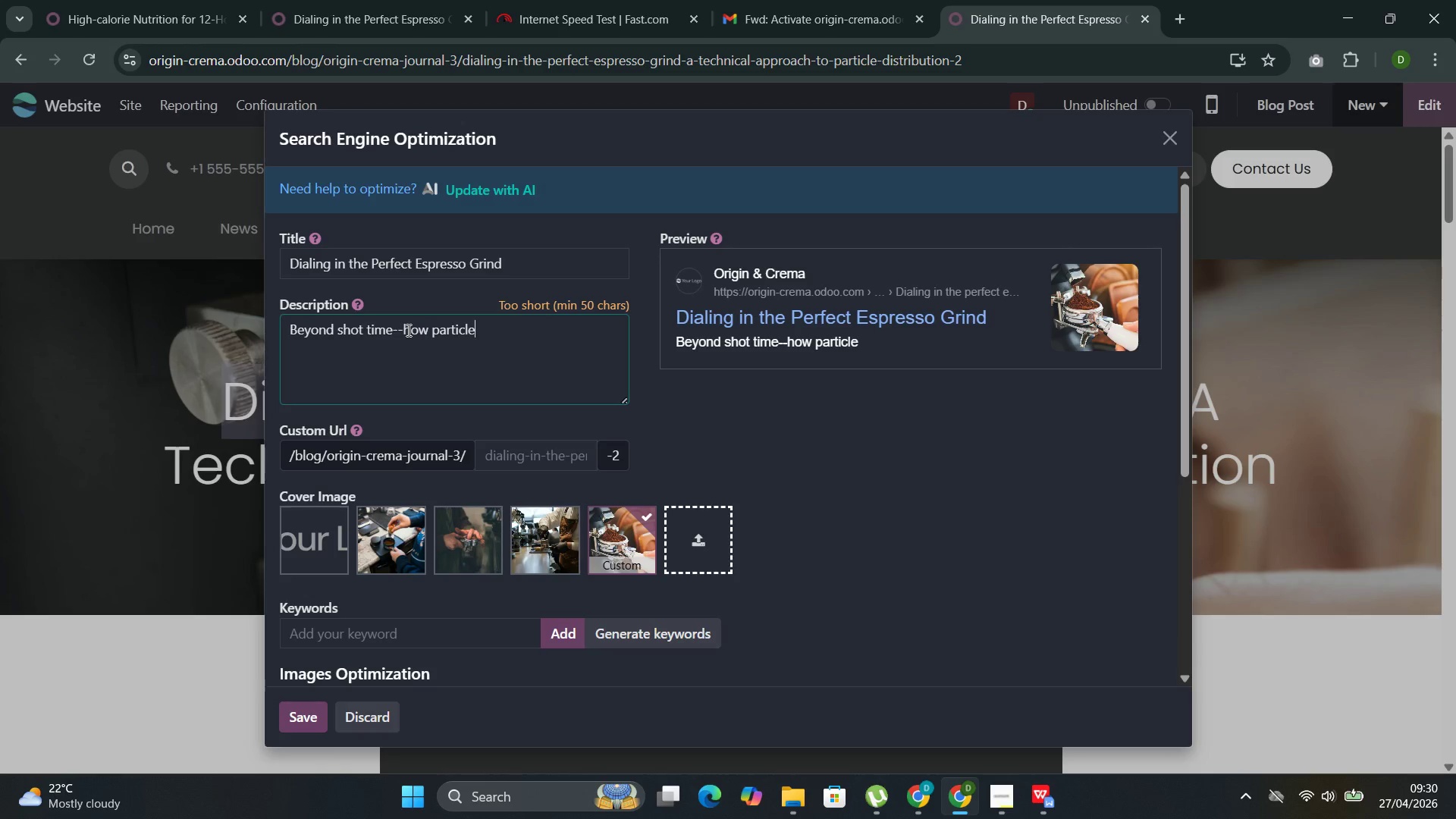 
key(Control+E)
 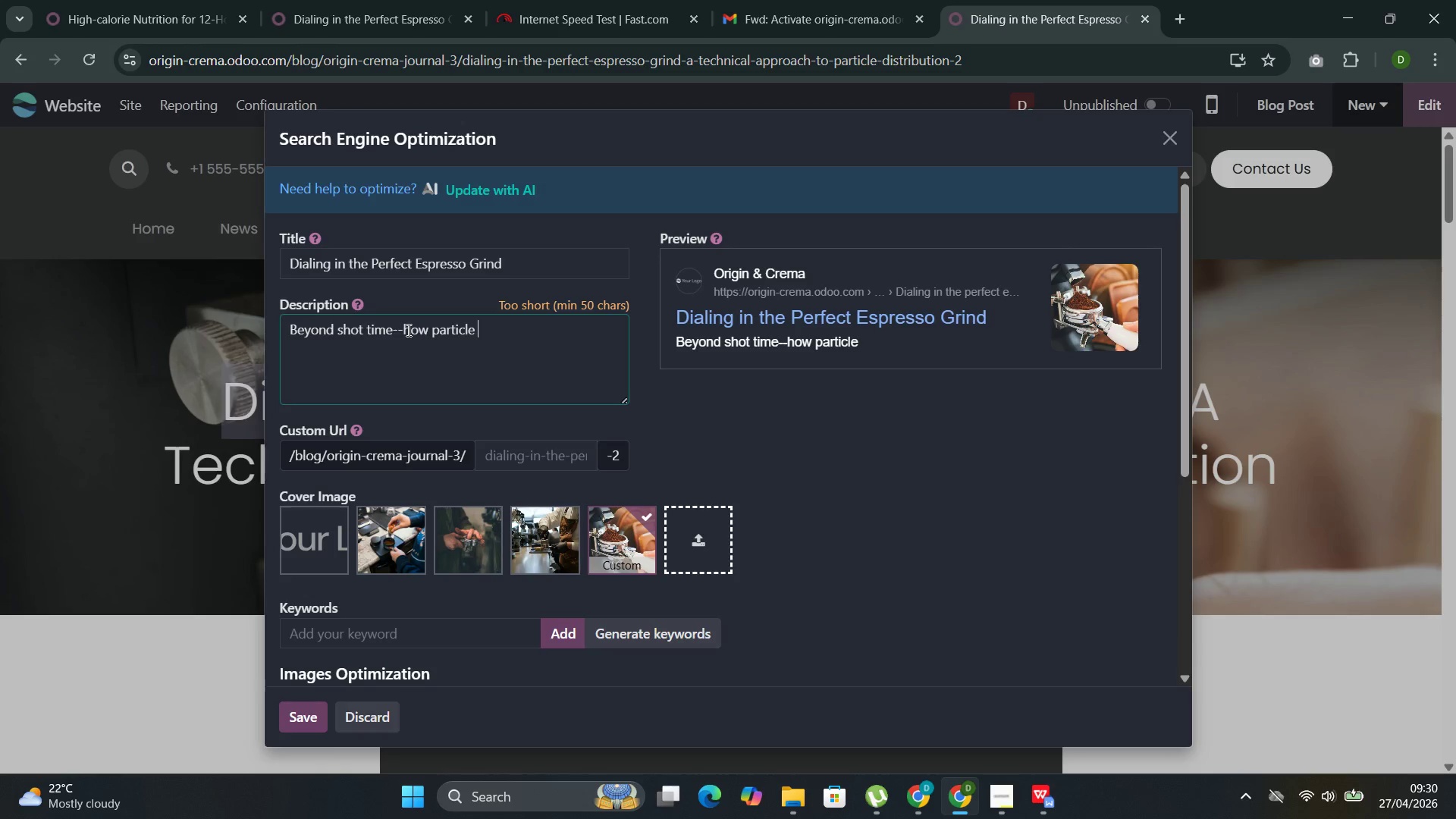 
key(Control+Space)
 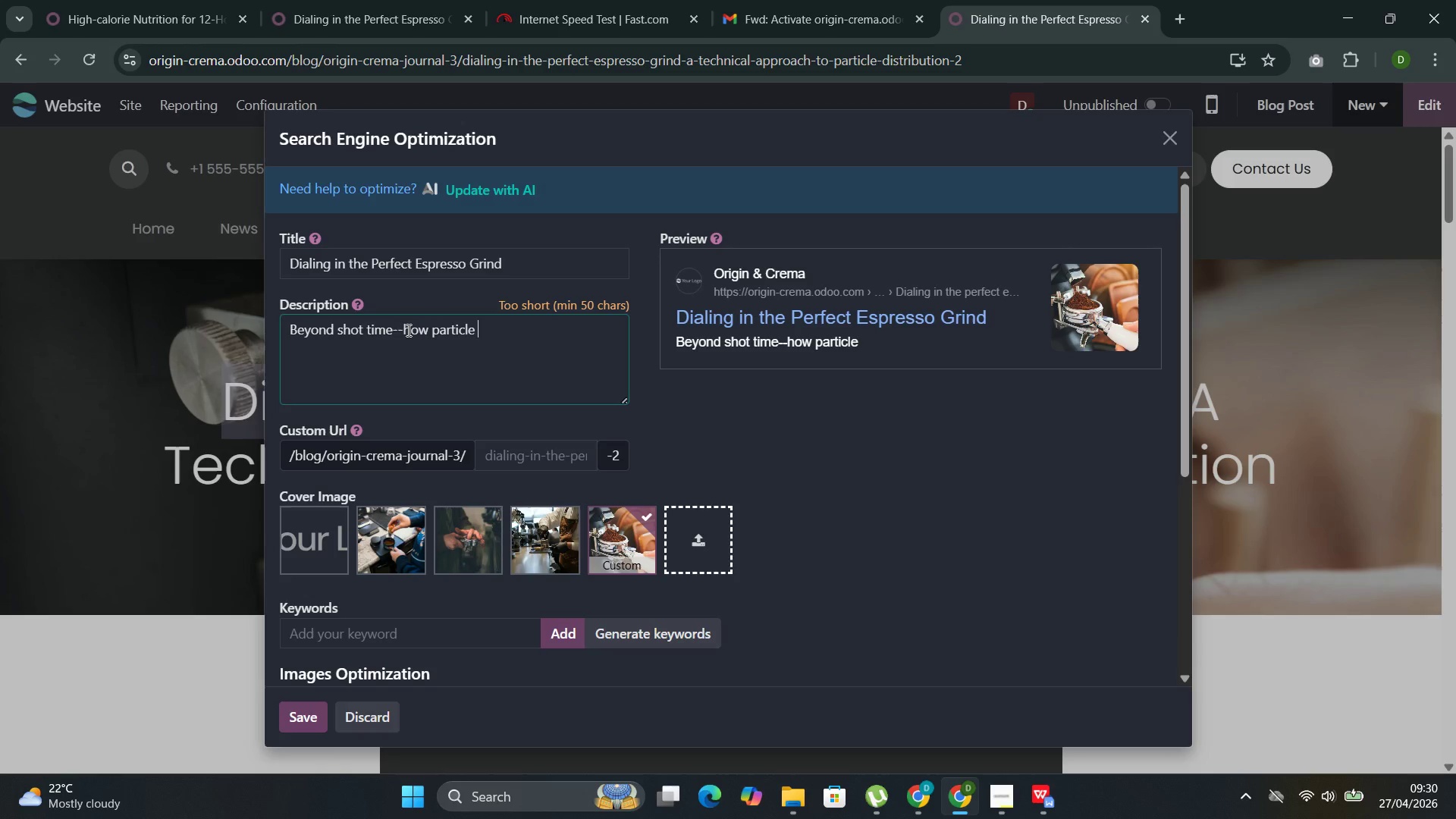 
key(Control+D)
 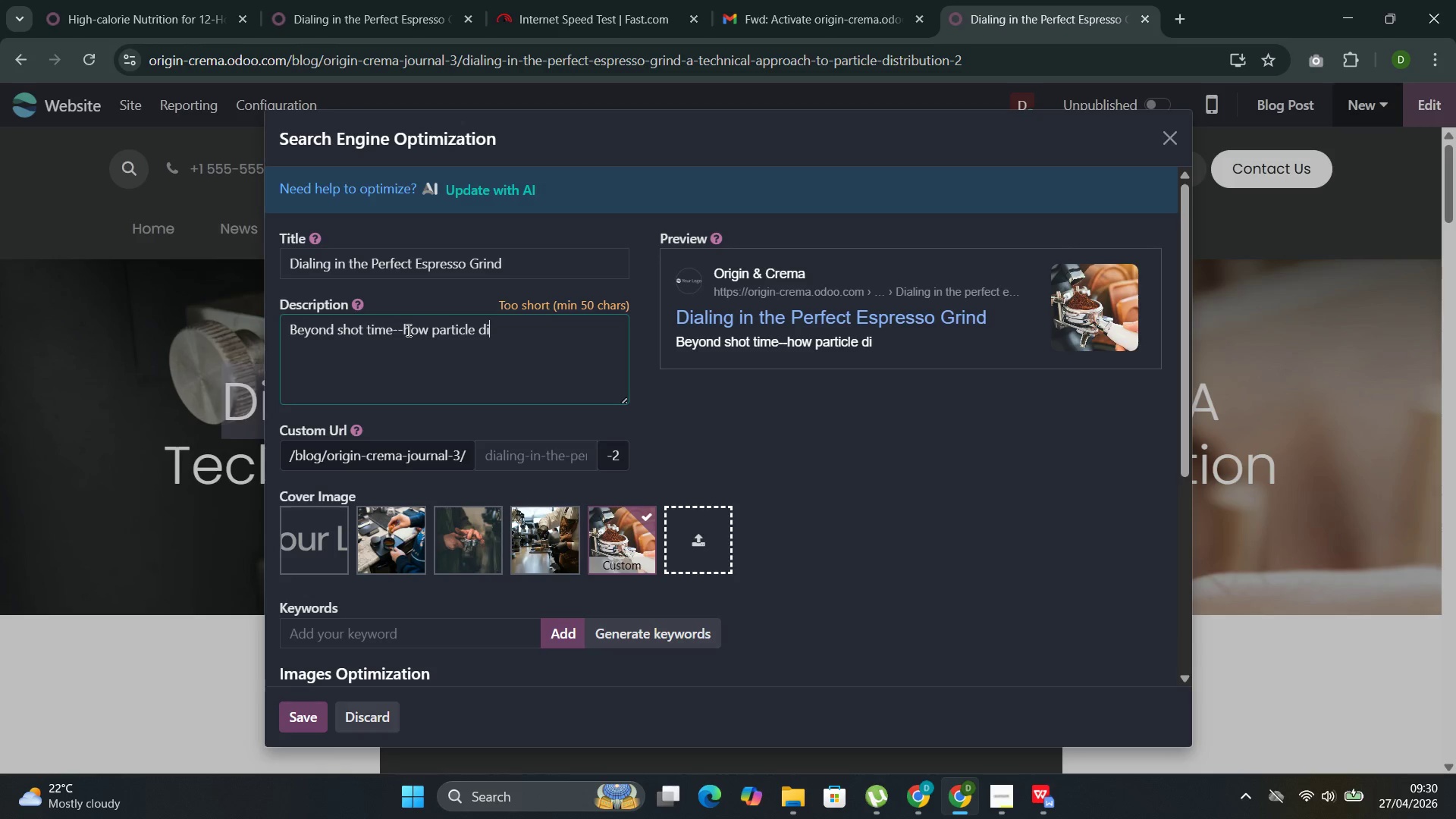 
key(Control+I)
 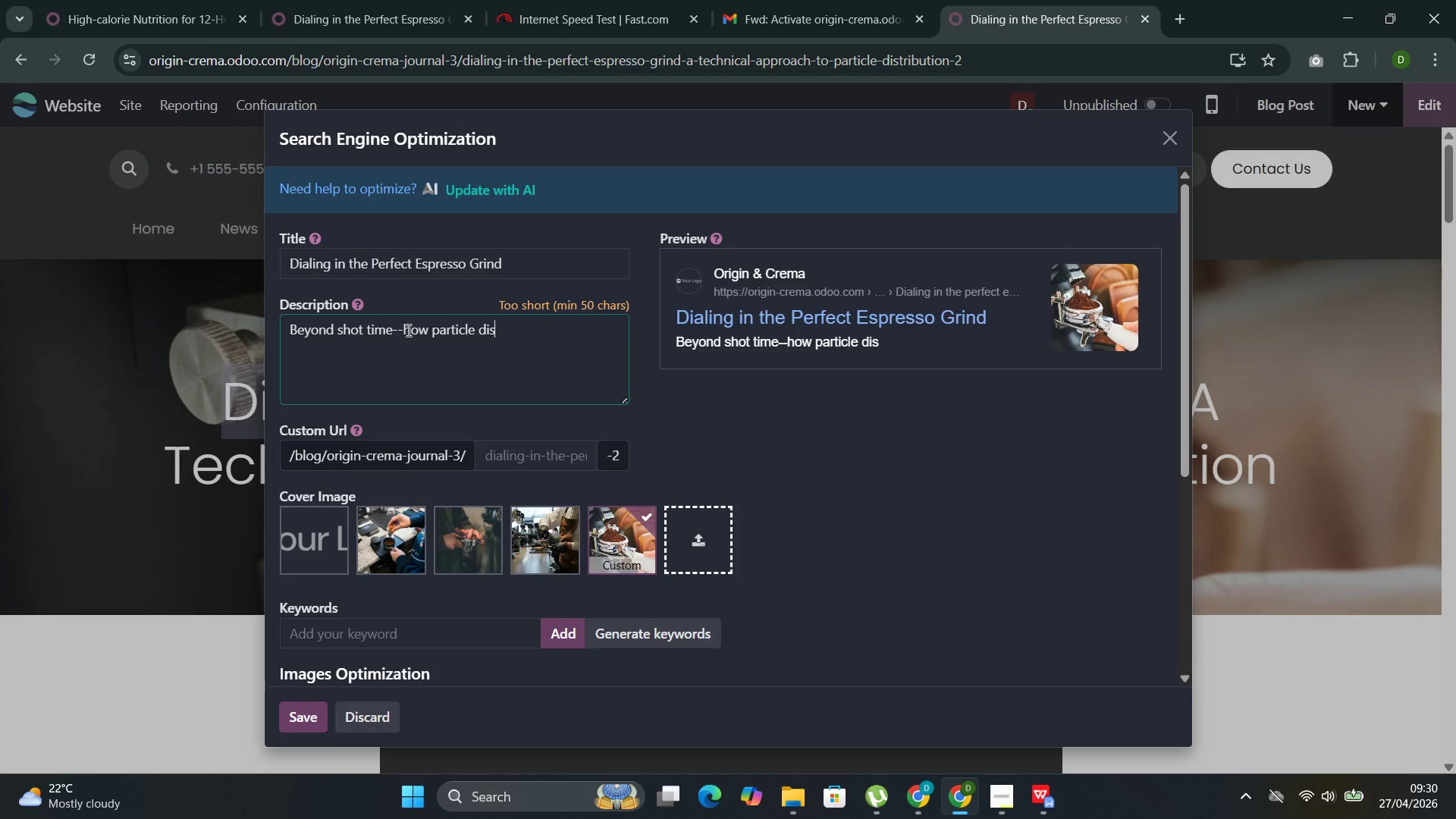 
key(Control+S)
 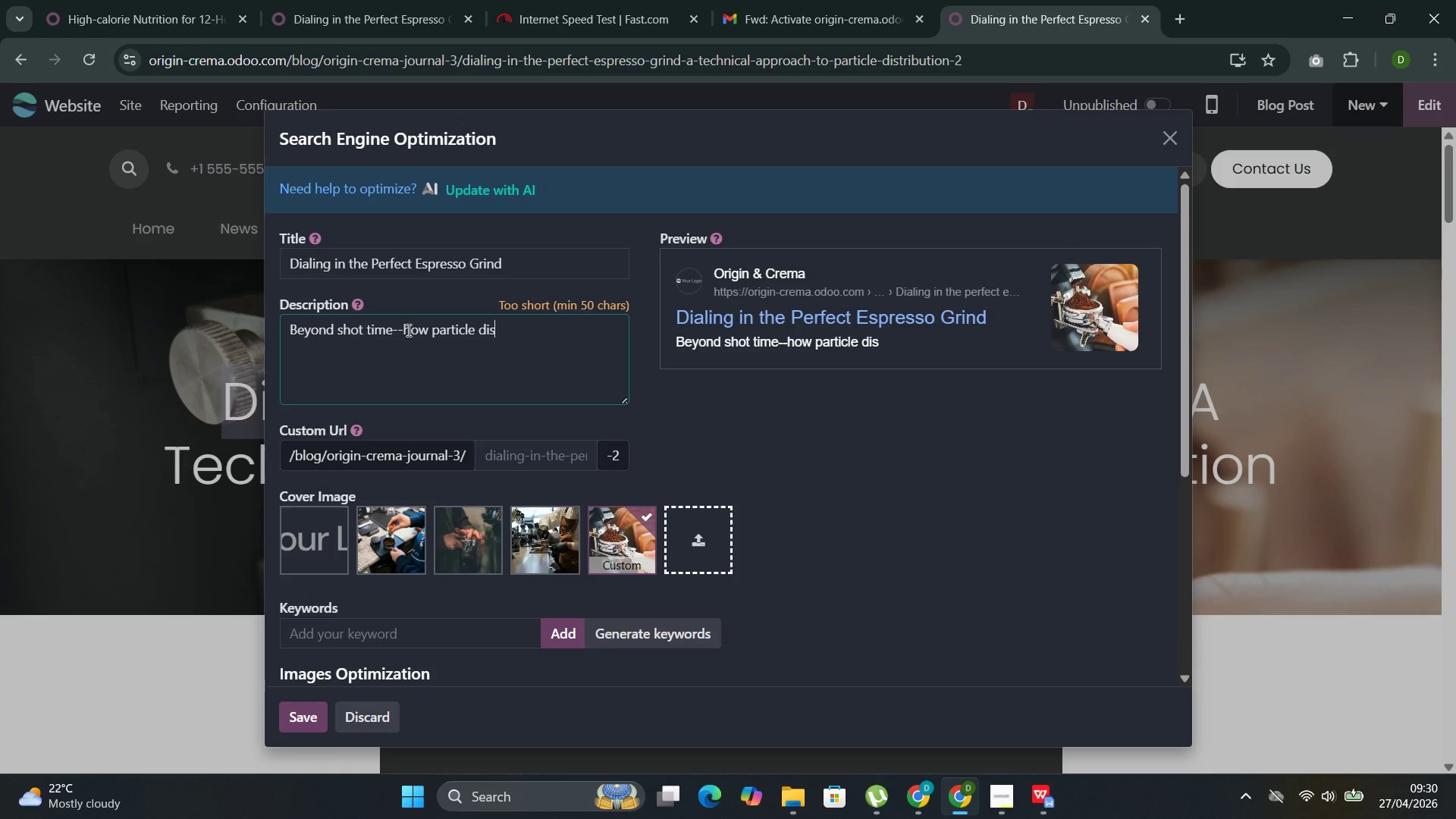 
key(Control+T)
 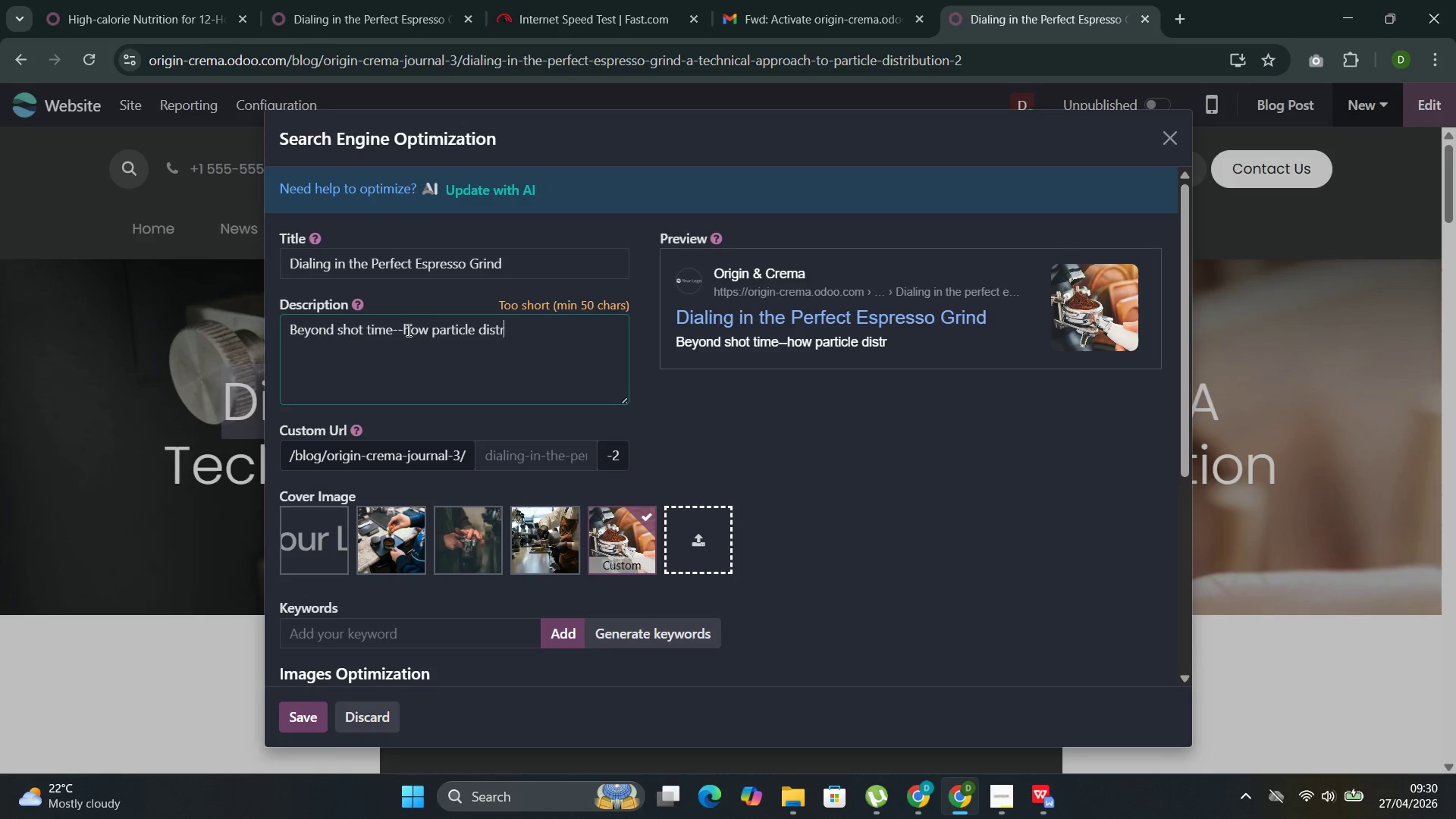 
key(Control+R)
 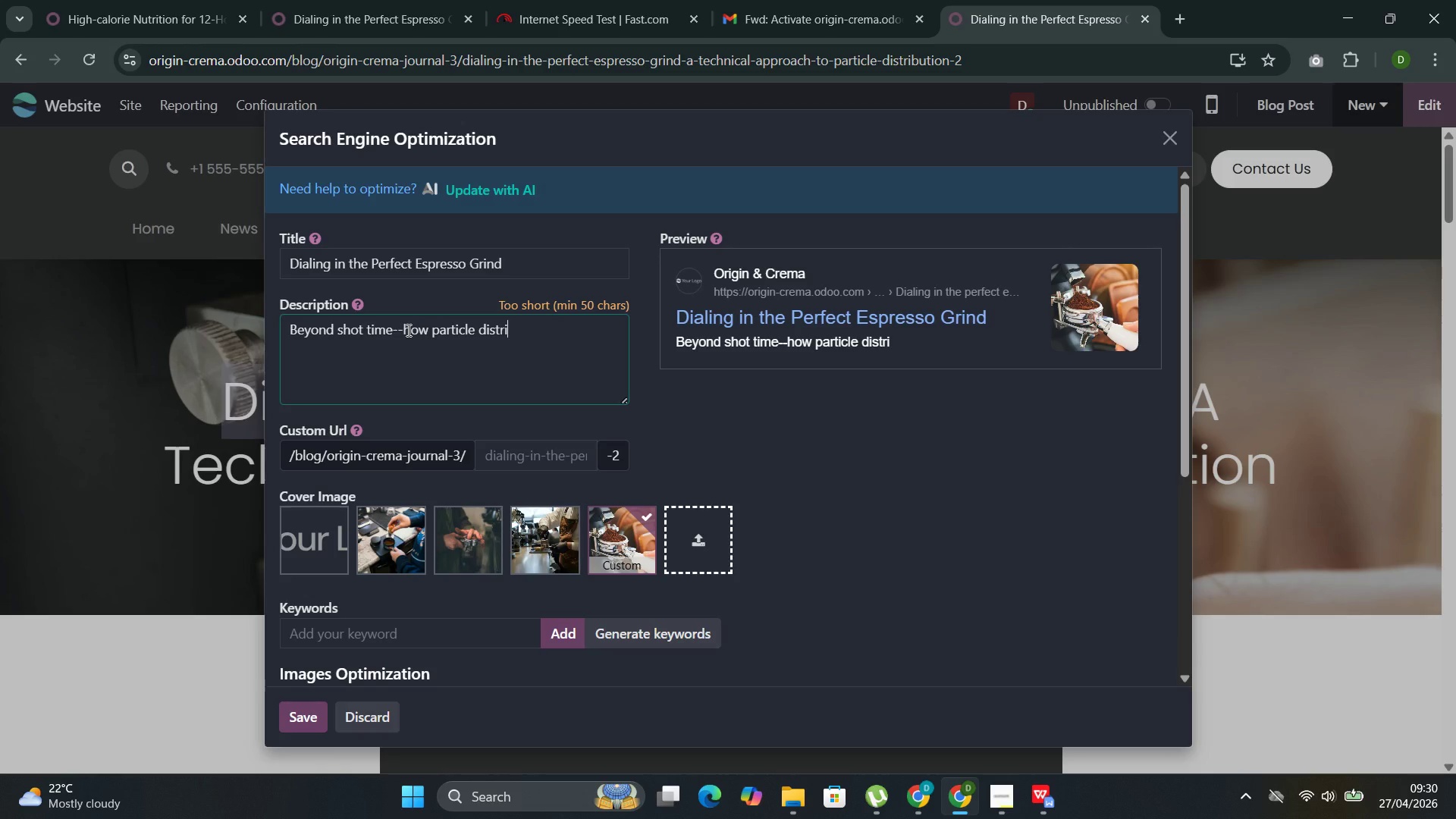 
key(Control+I)
 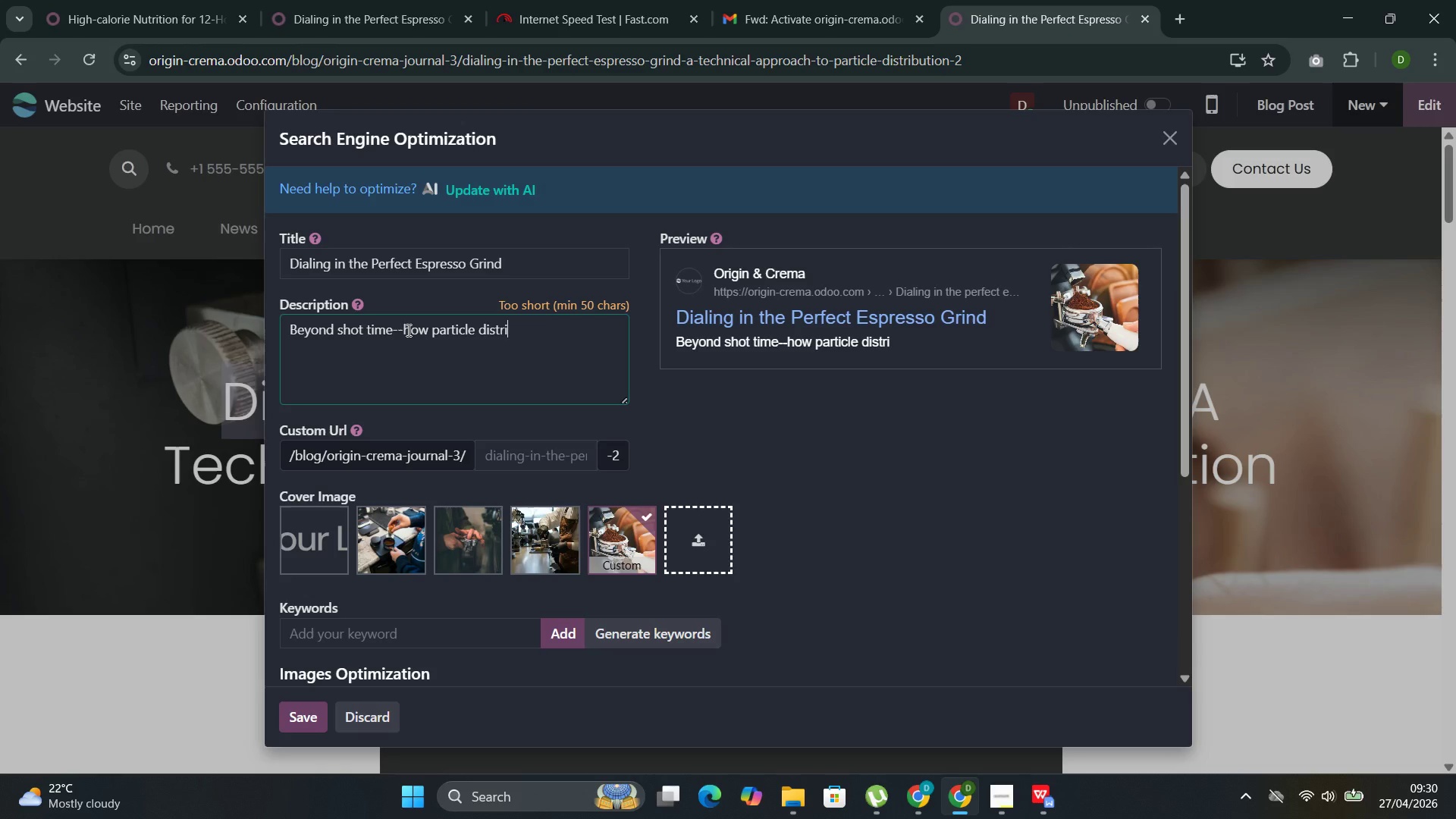 
key(Control+B)
 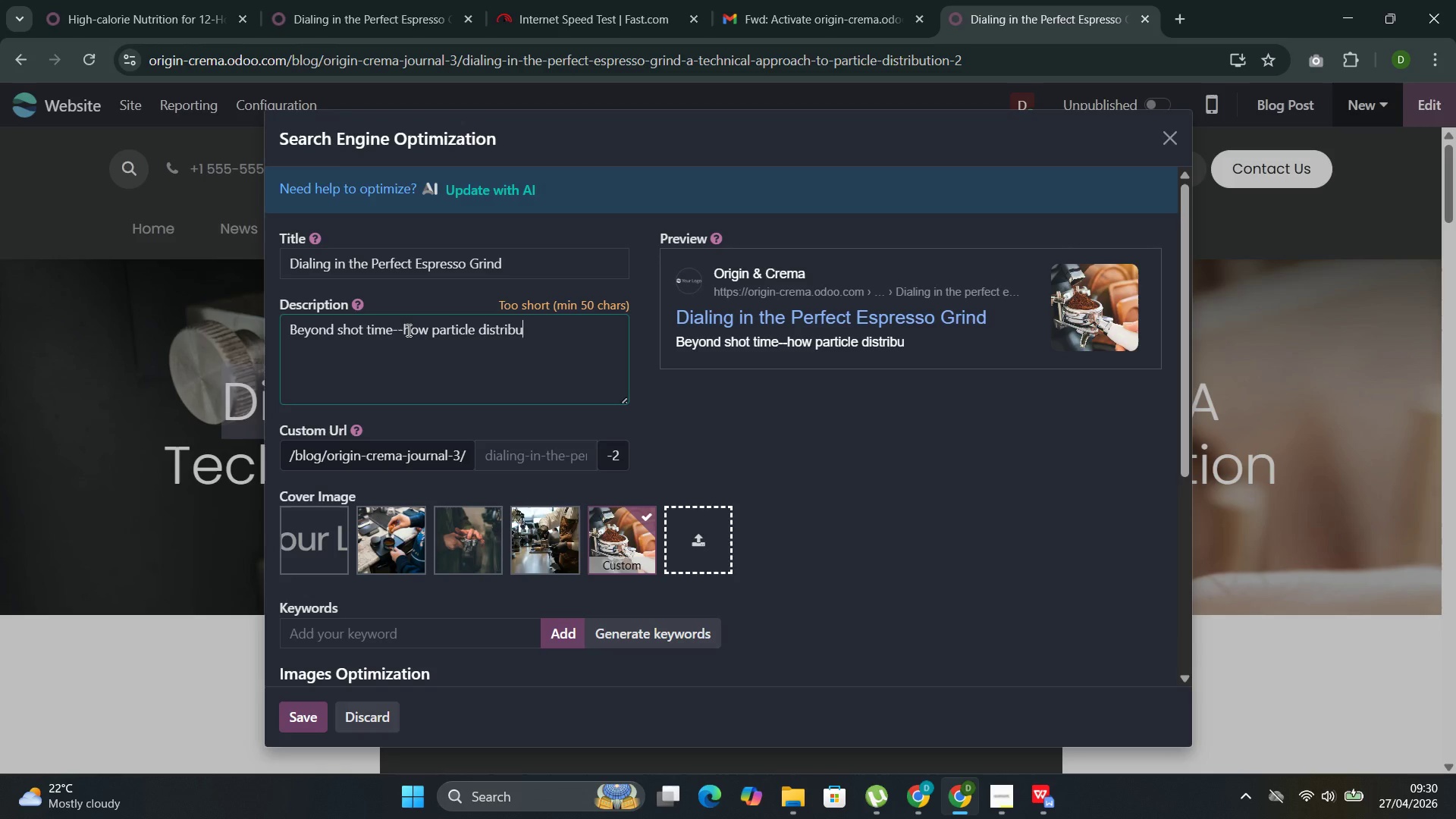 
key(Control+U)
 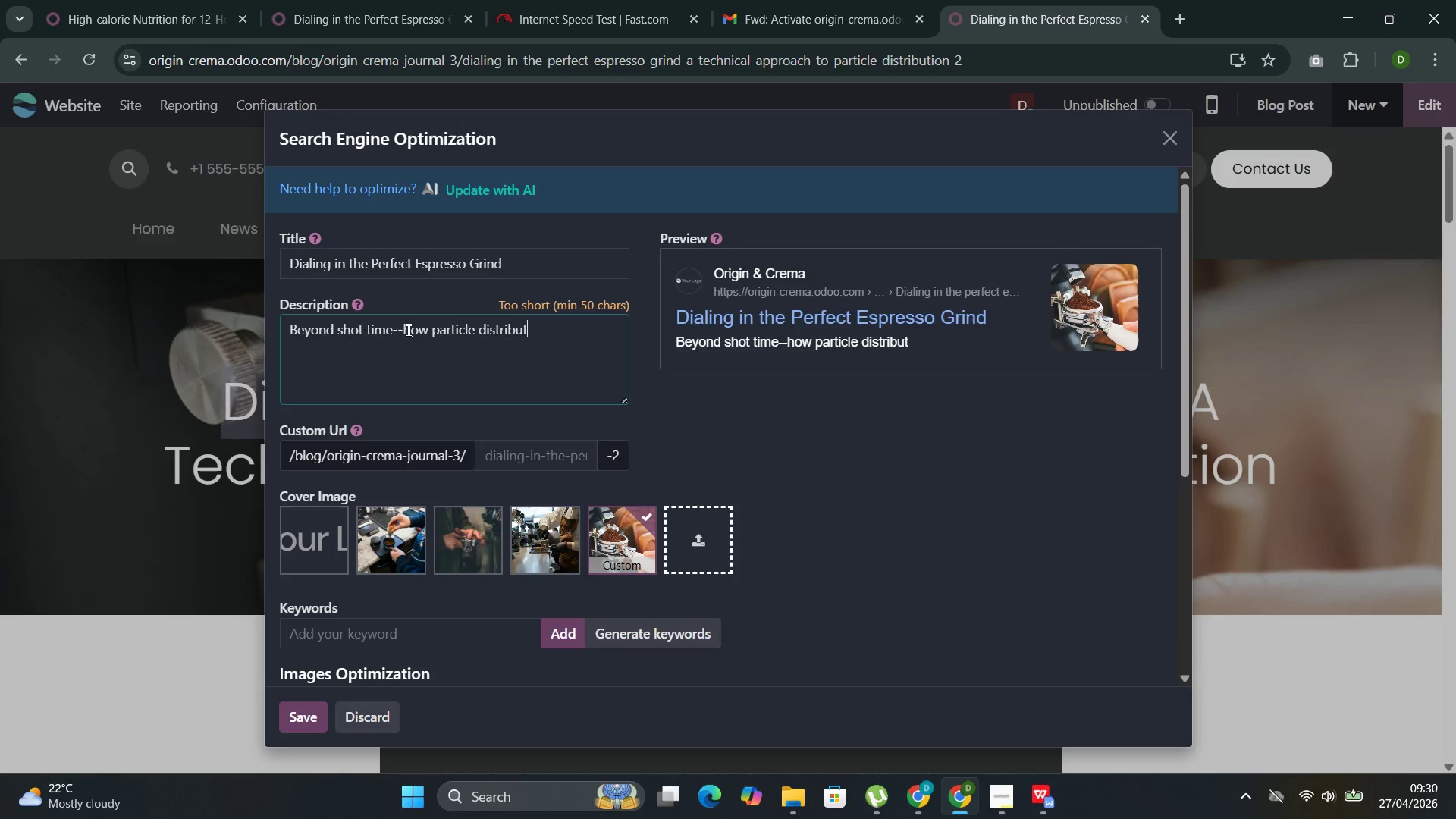 
key(Control+T)
 